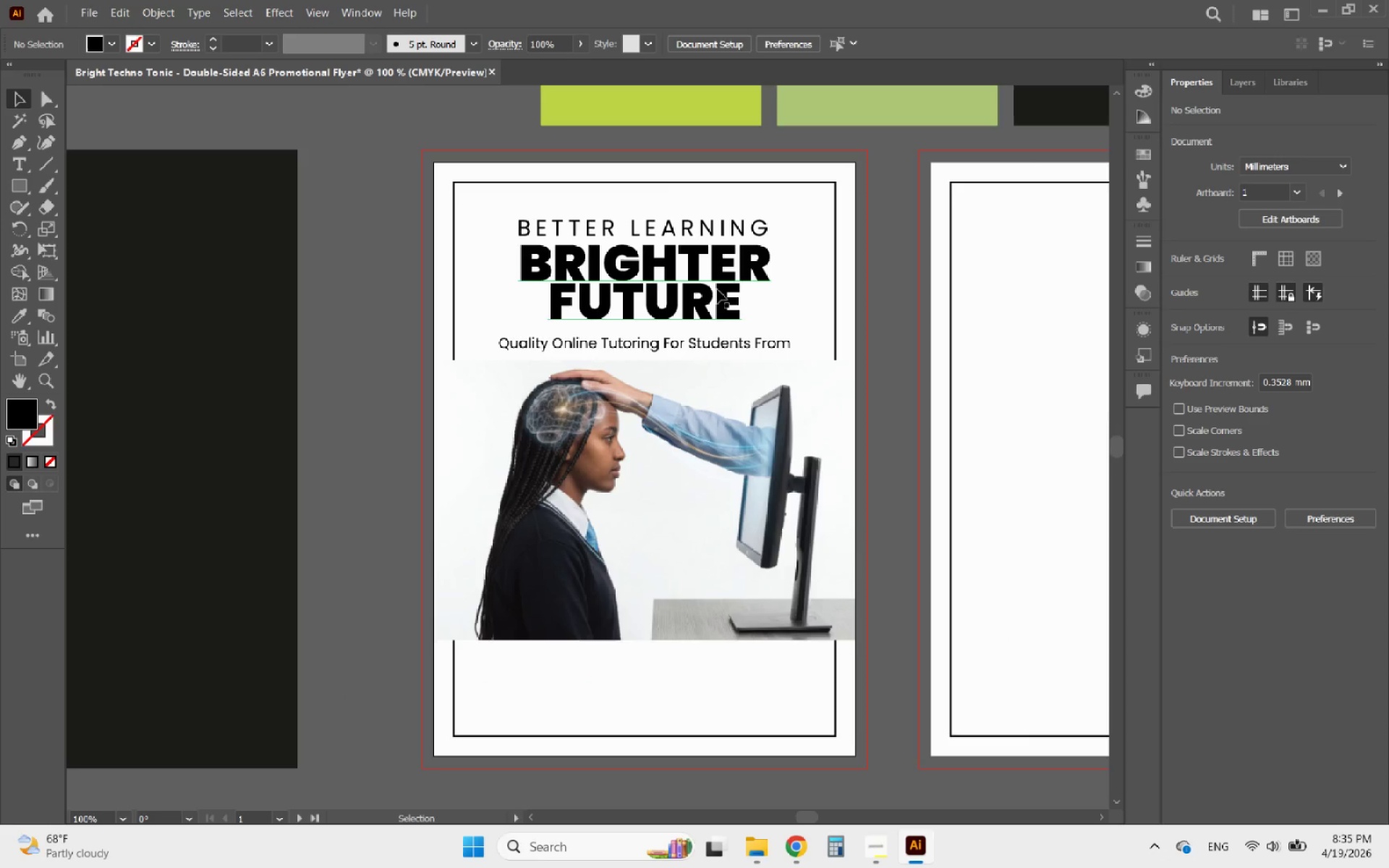 
hold_key(key=AltLeft, duration=0.77)
scroll: coordinate [451, 298], scroll_direction: none, amount: 0.0
 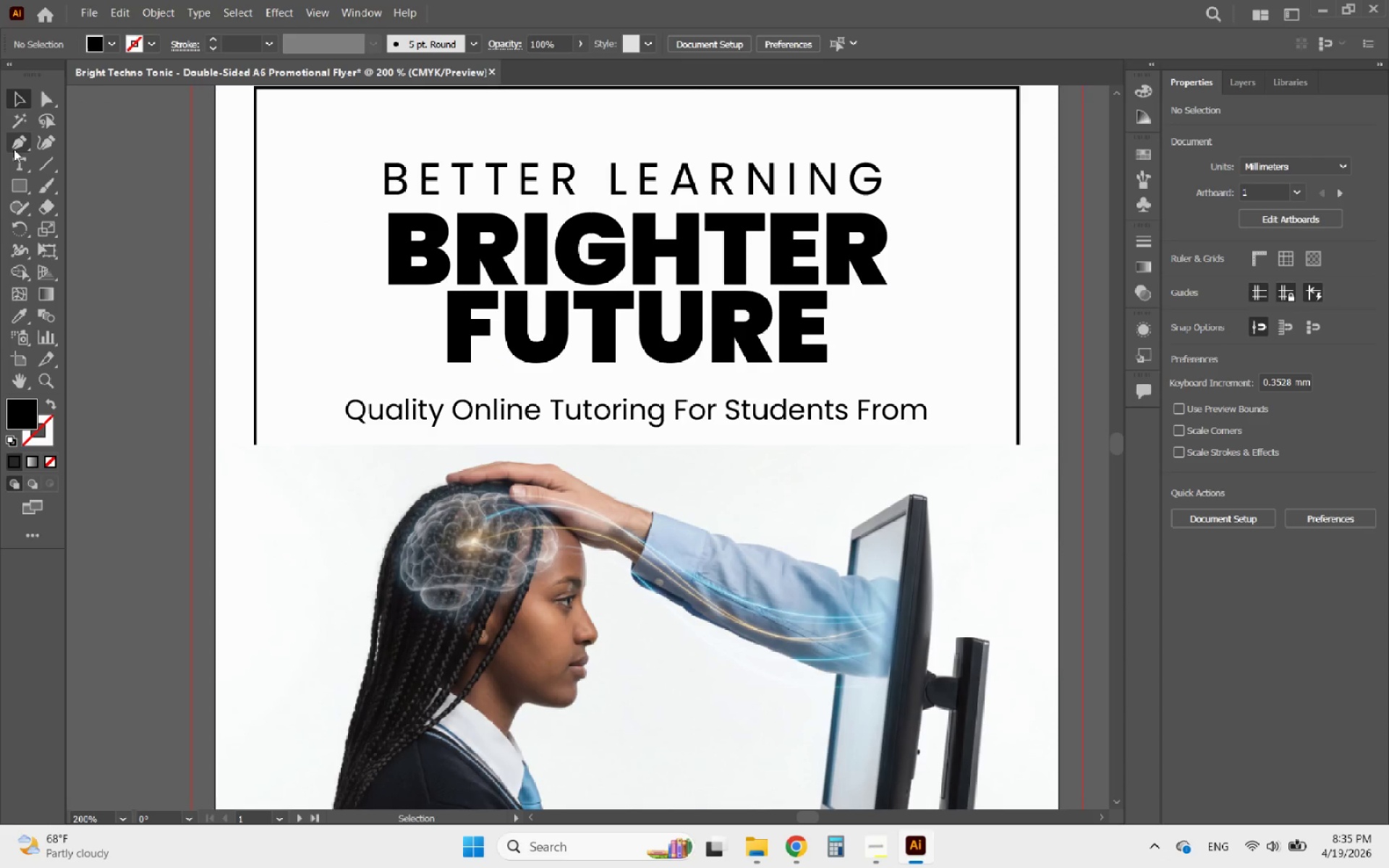 
left_click([20, 146])
 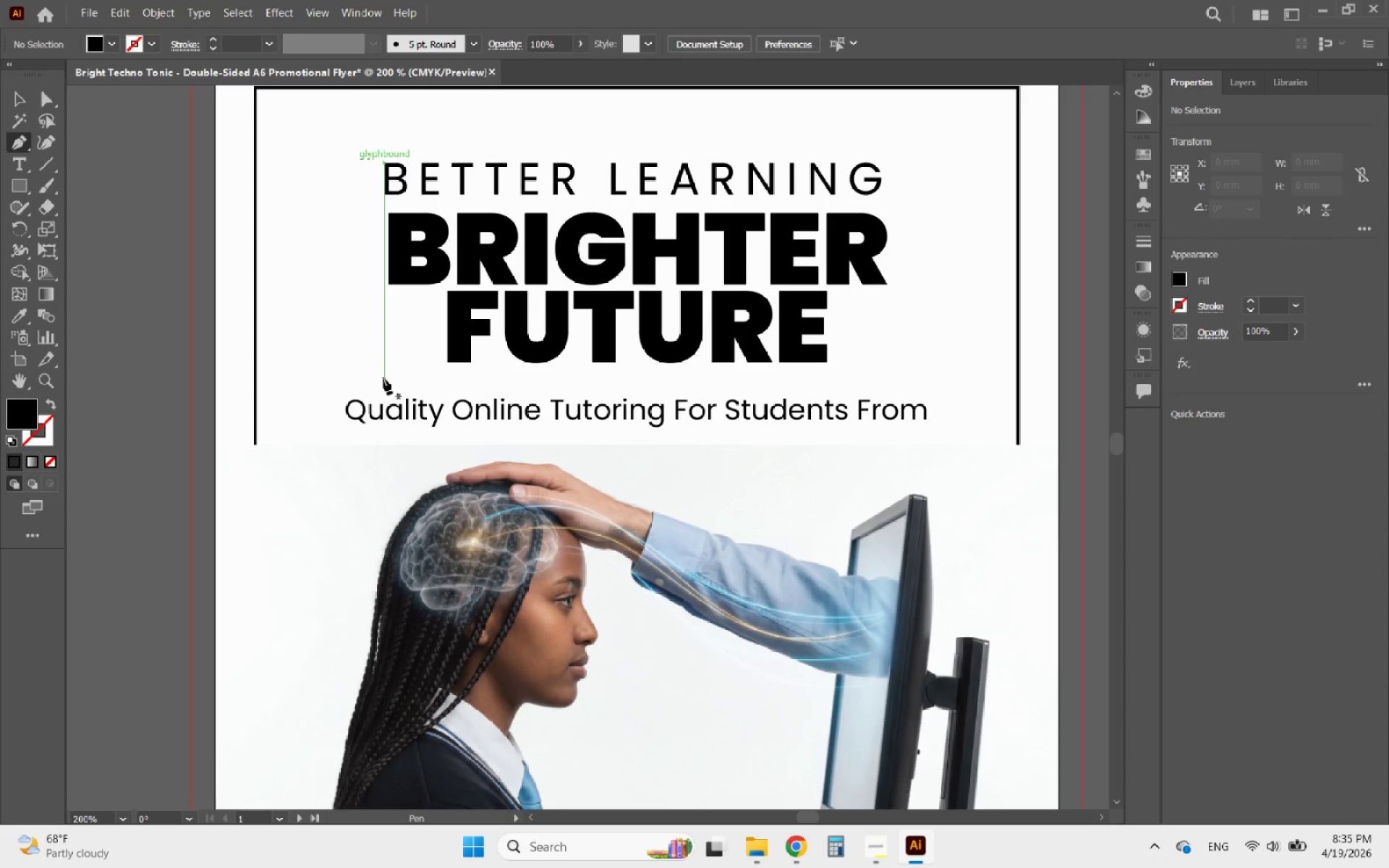 
left_click([383, 379])
 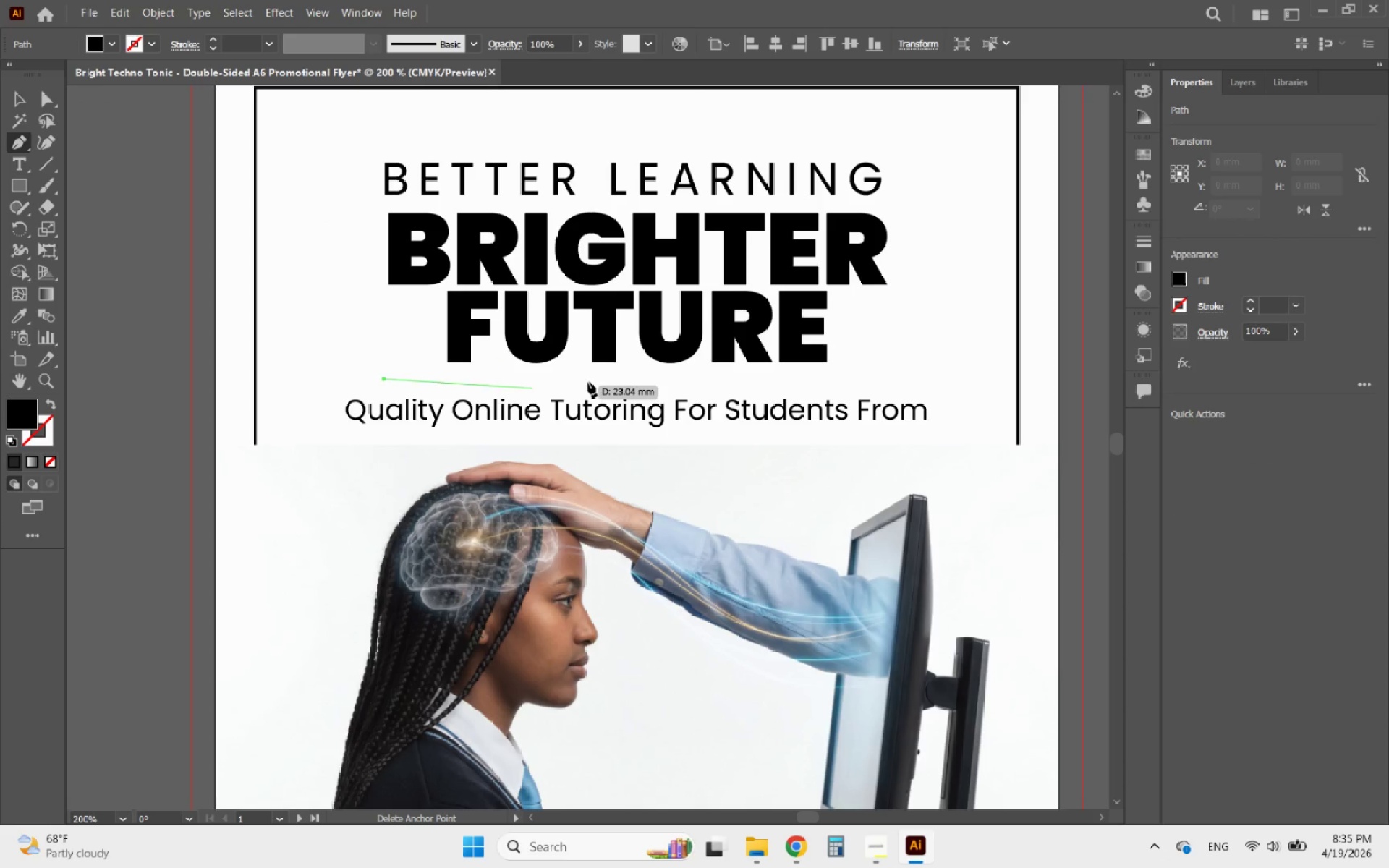 
hold_key(key=ShiftLeft, duration=1.89)
left_click([885, 391])
 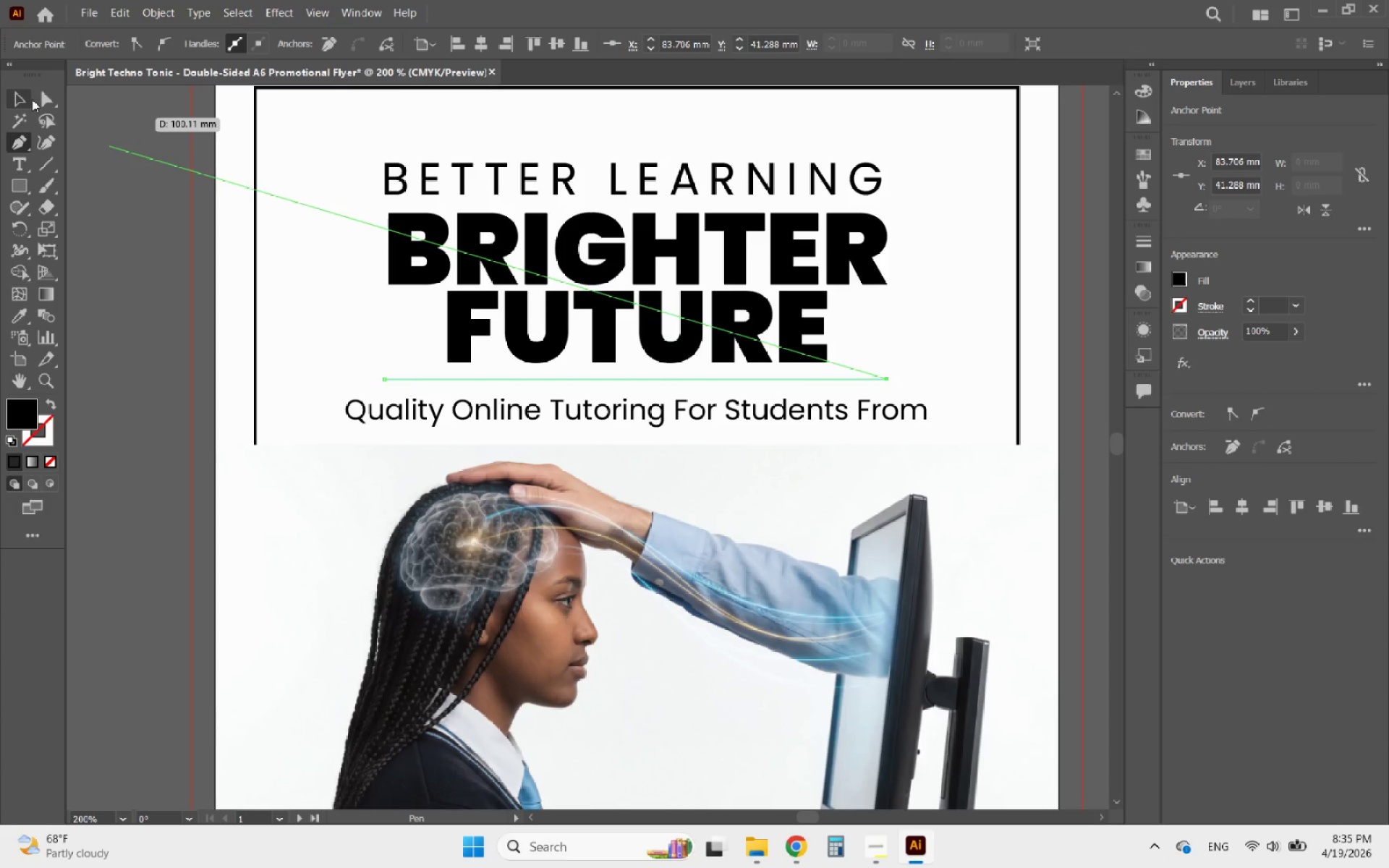 
left_click([22, 99])
 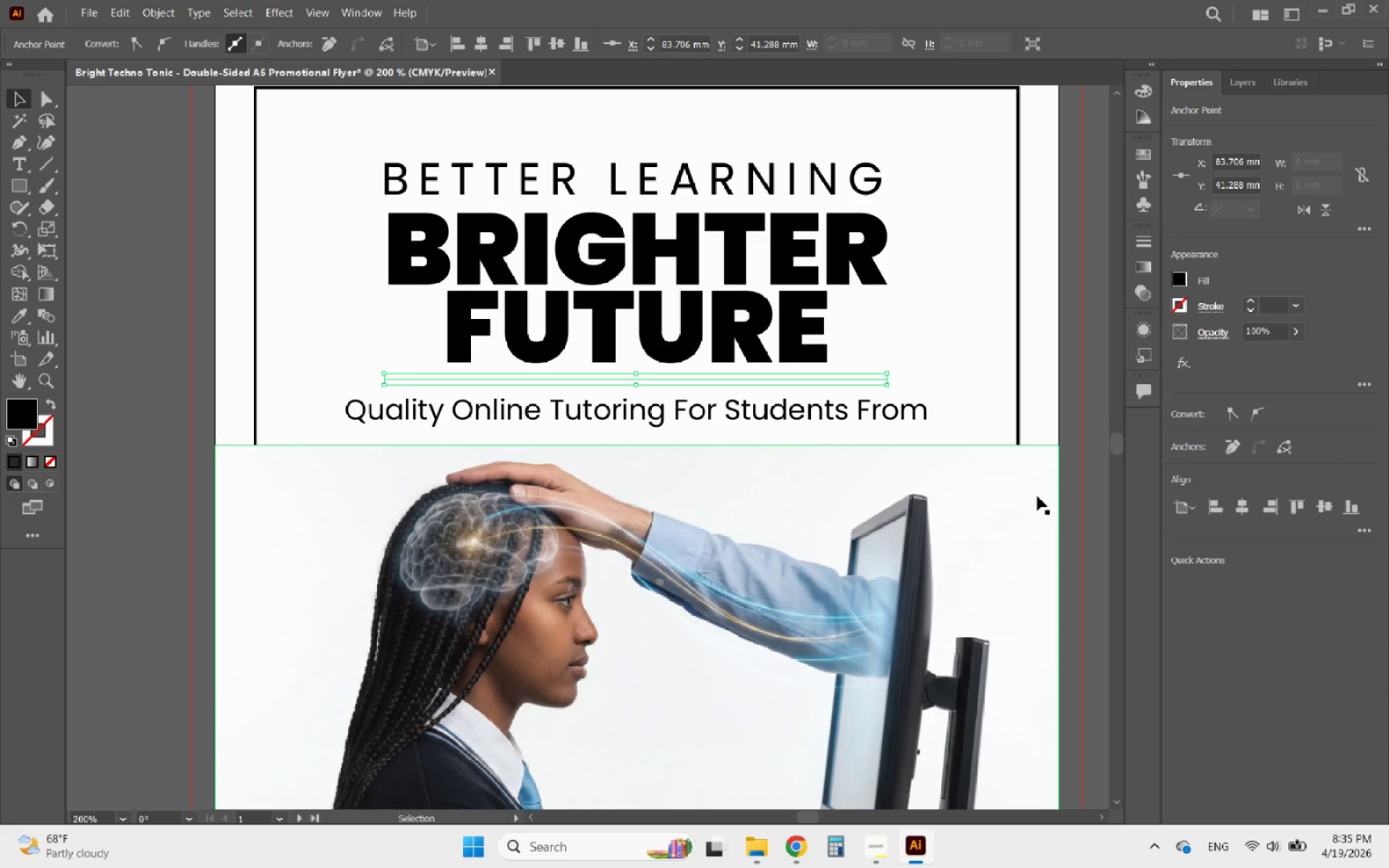 
key(Delete)
 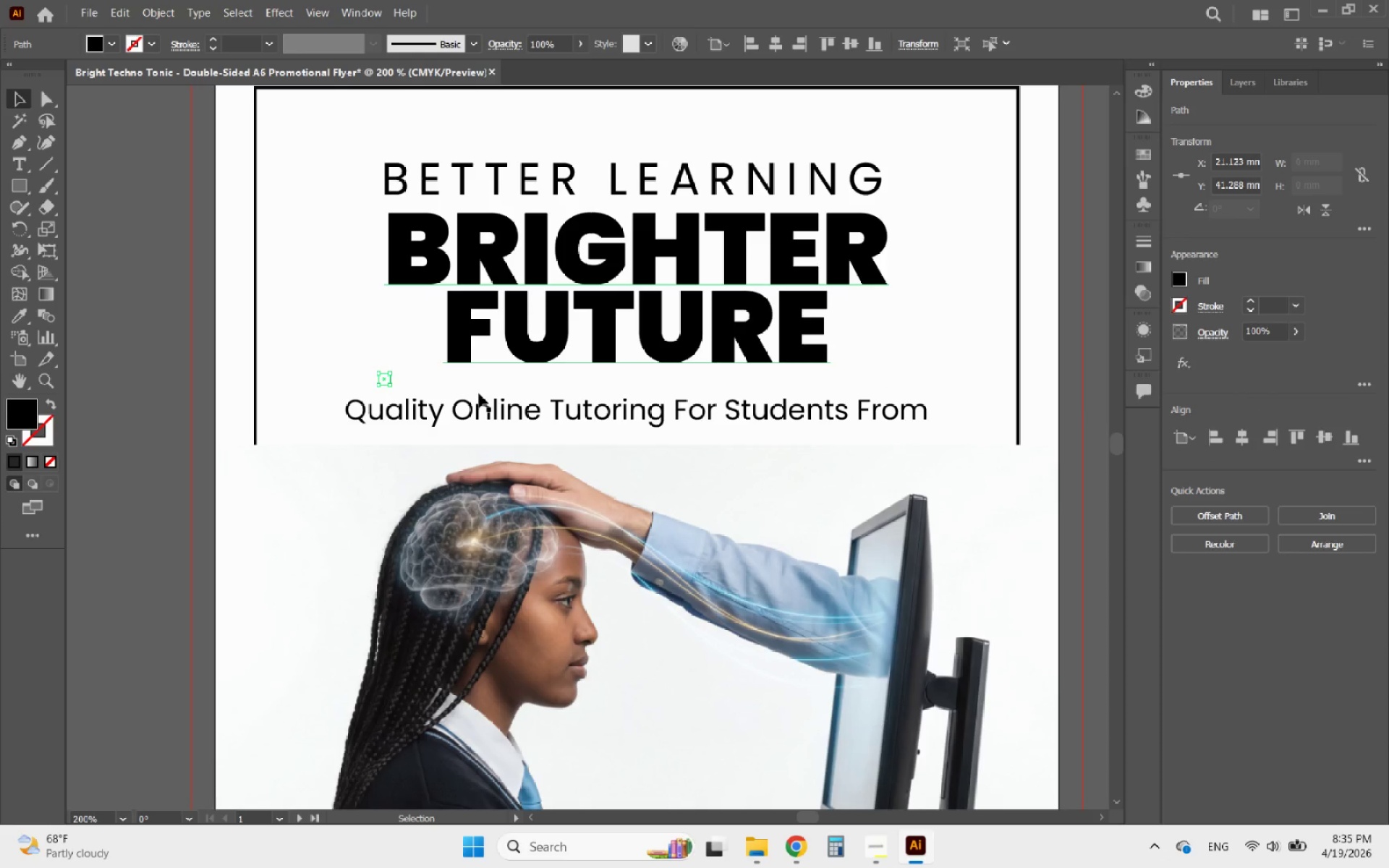 
key(Delete)
 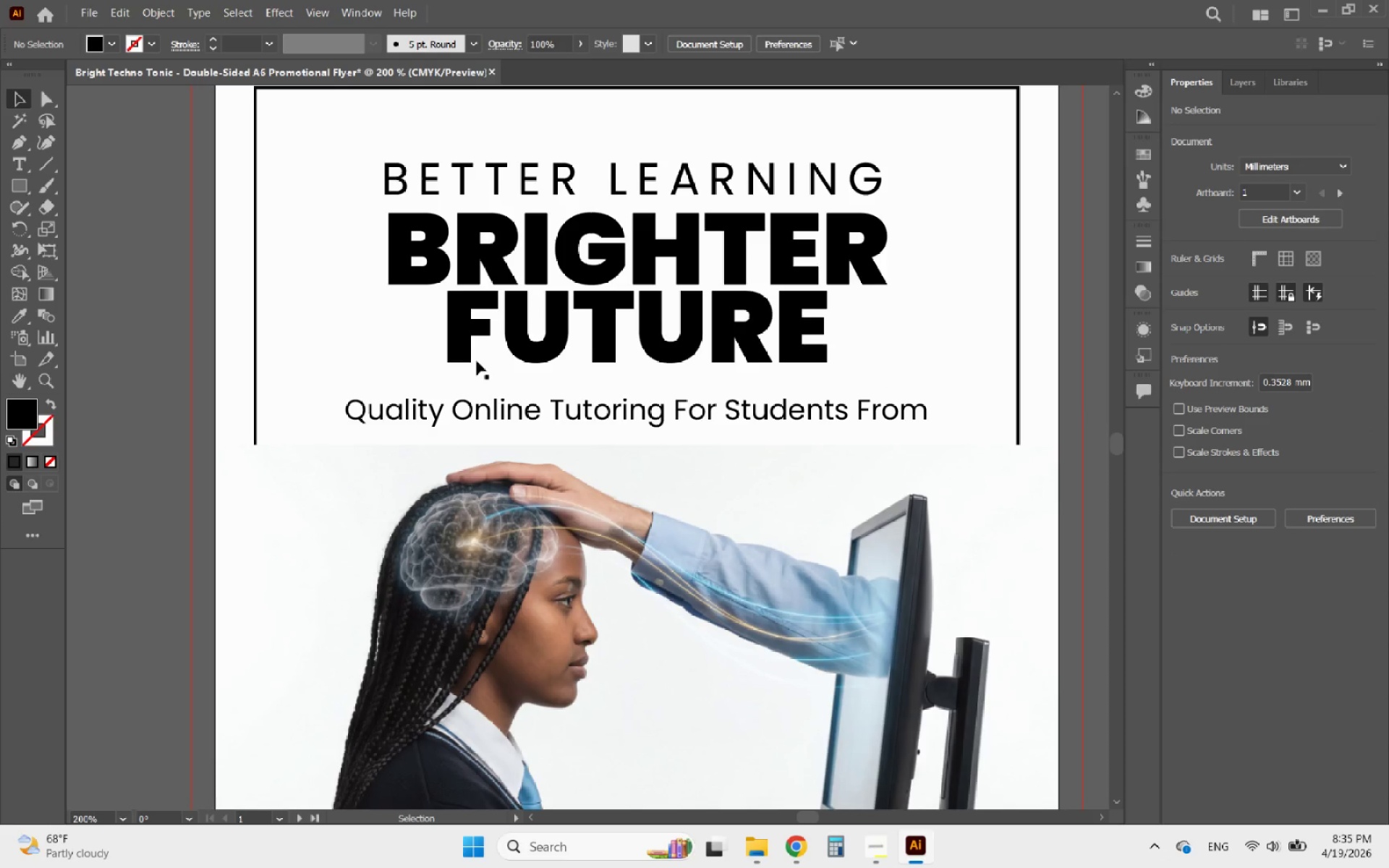 
left_click([514, 336])
 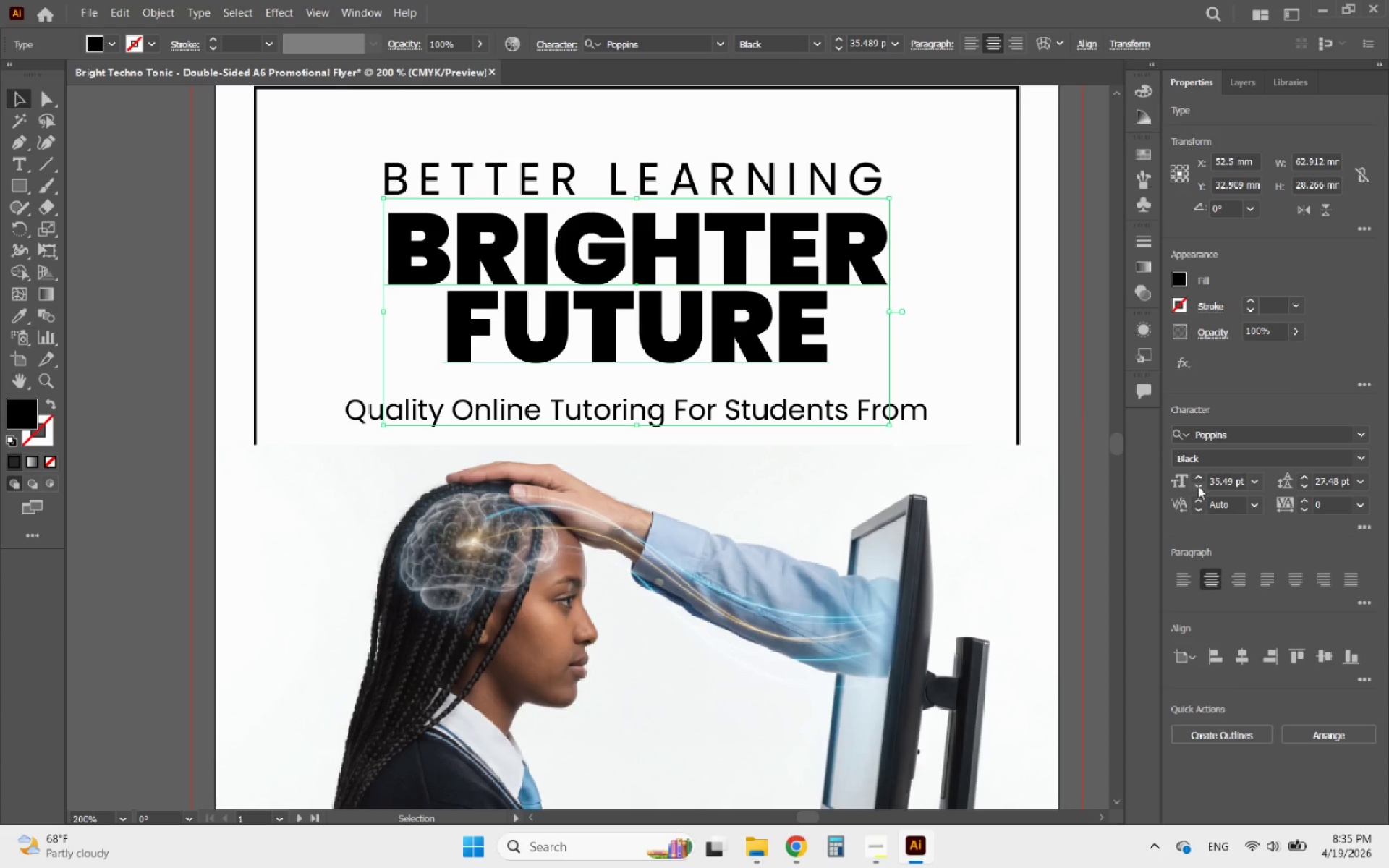 
left_click([1198, 480])
 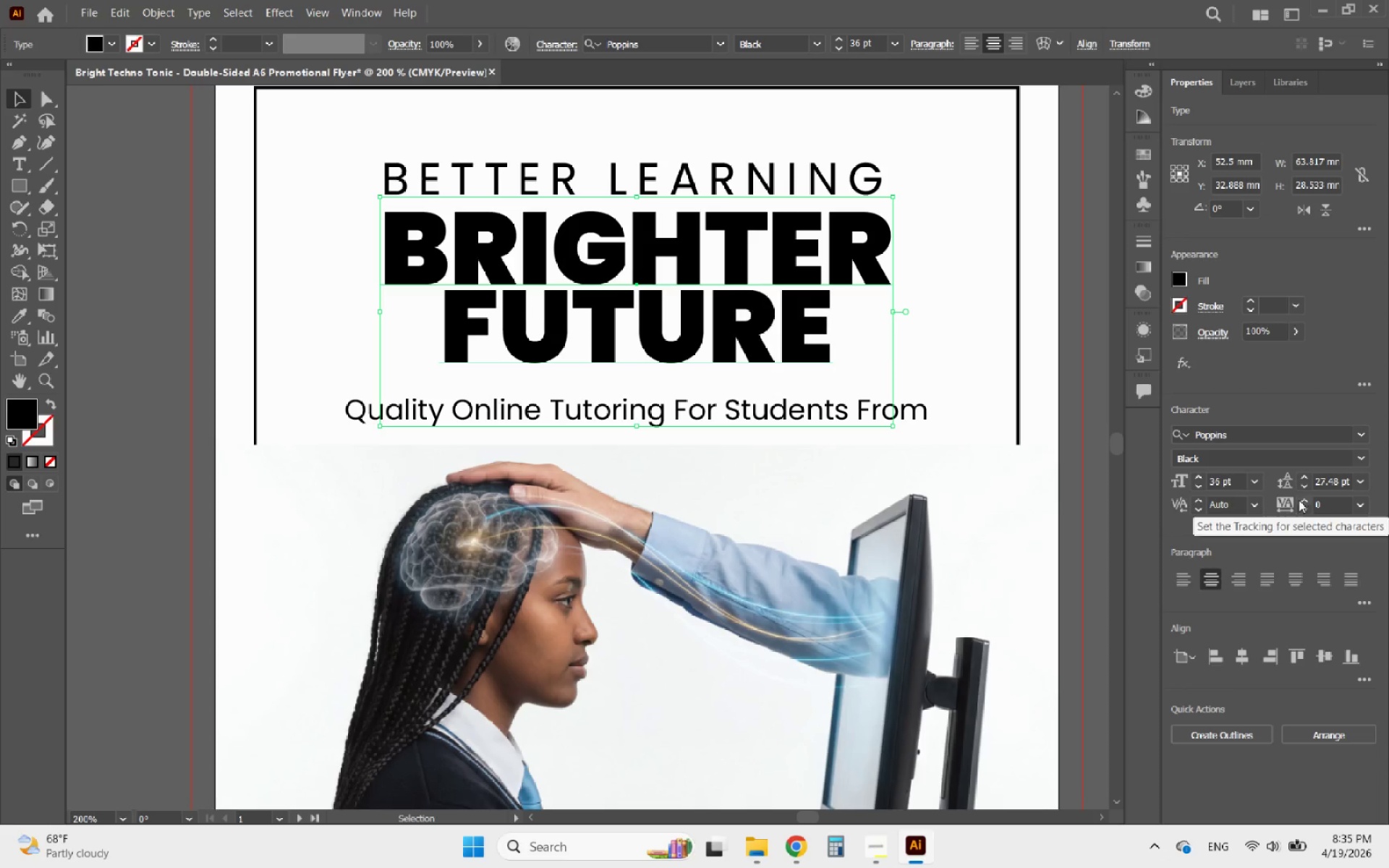 
left_click([1303, 487])
 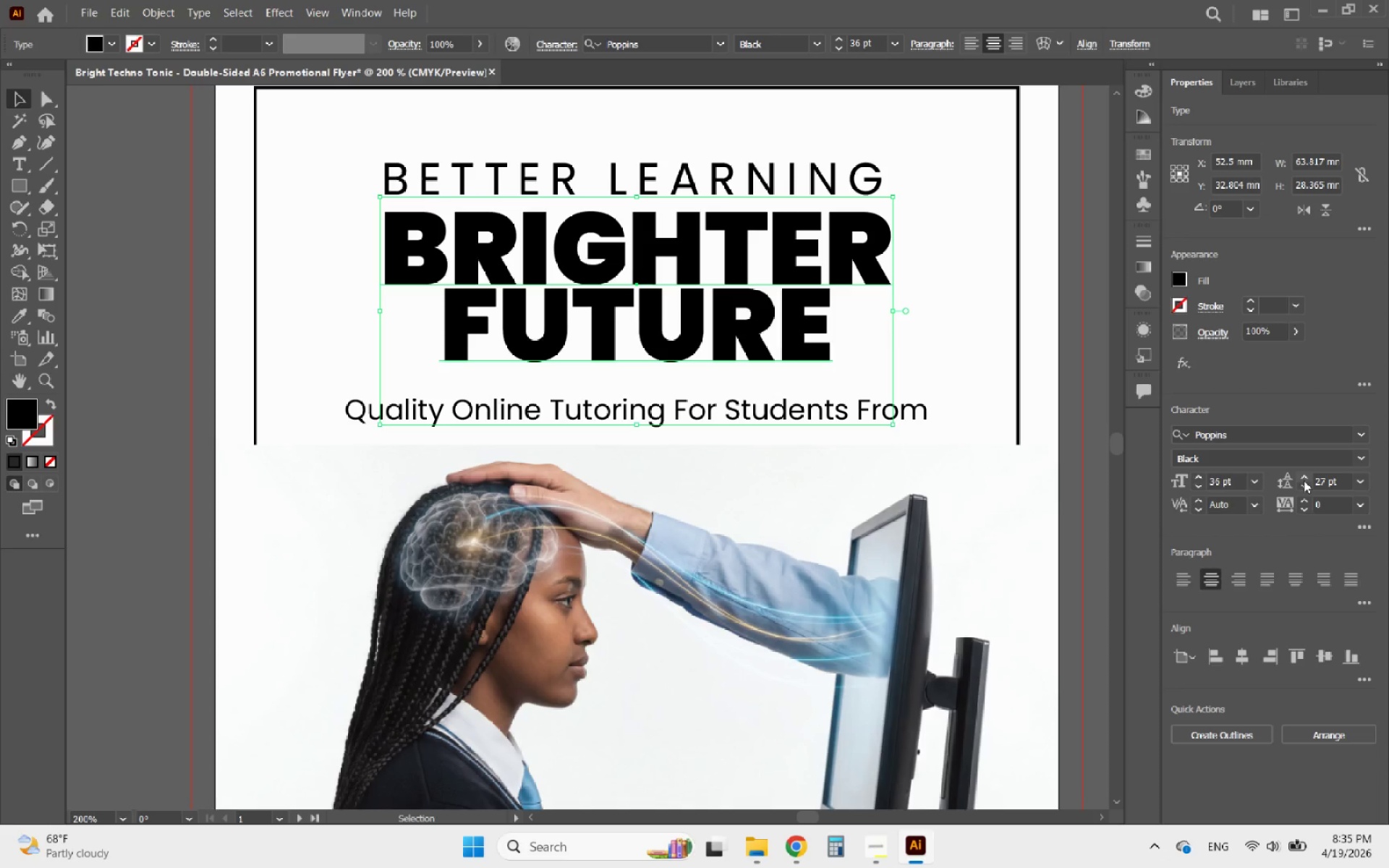 
double_click([1304, 480])
 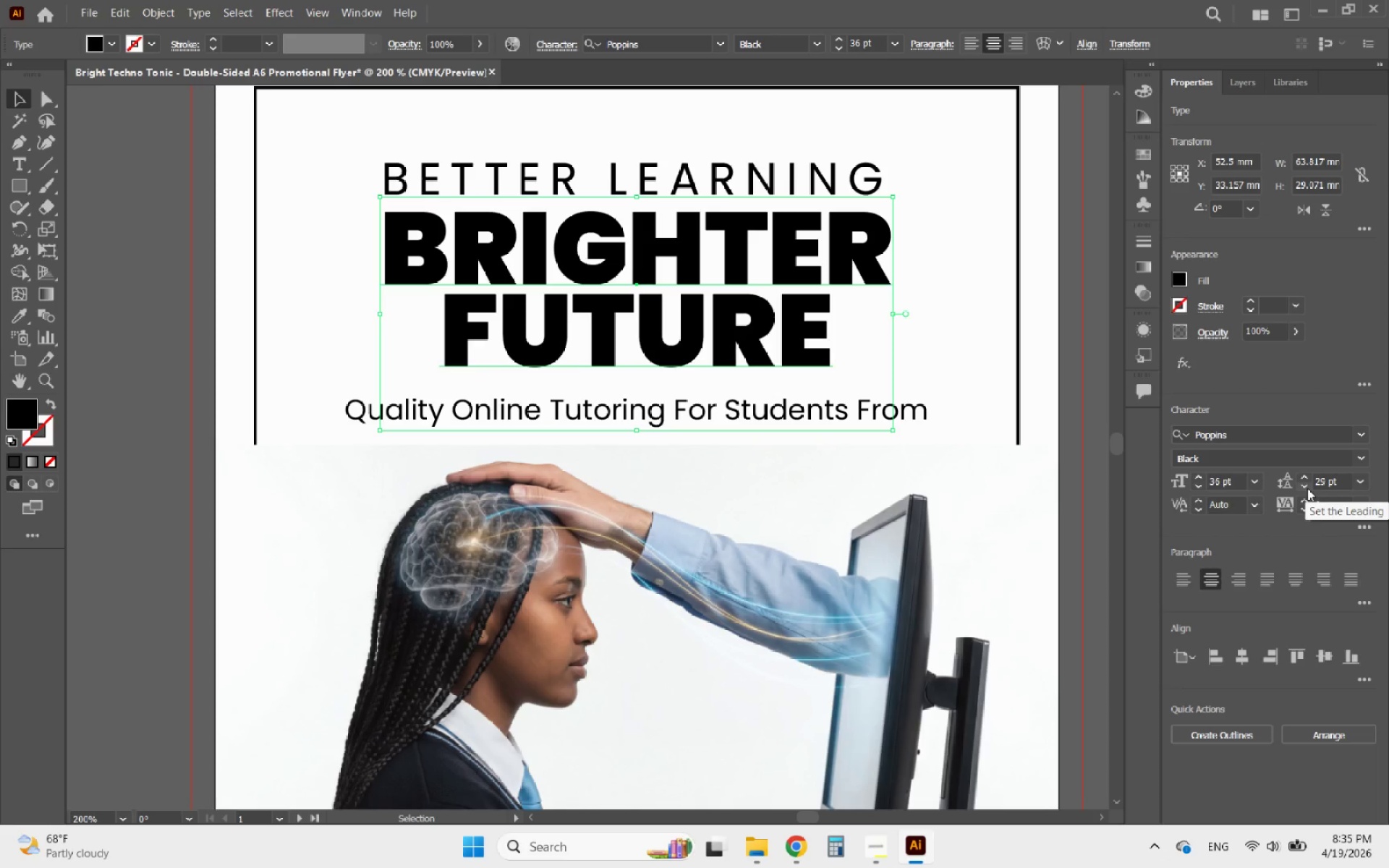 
left_click([1307, 488])
 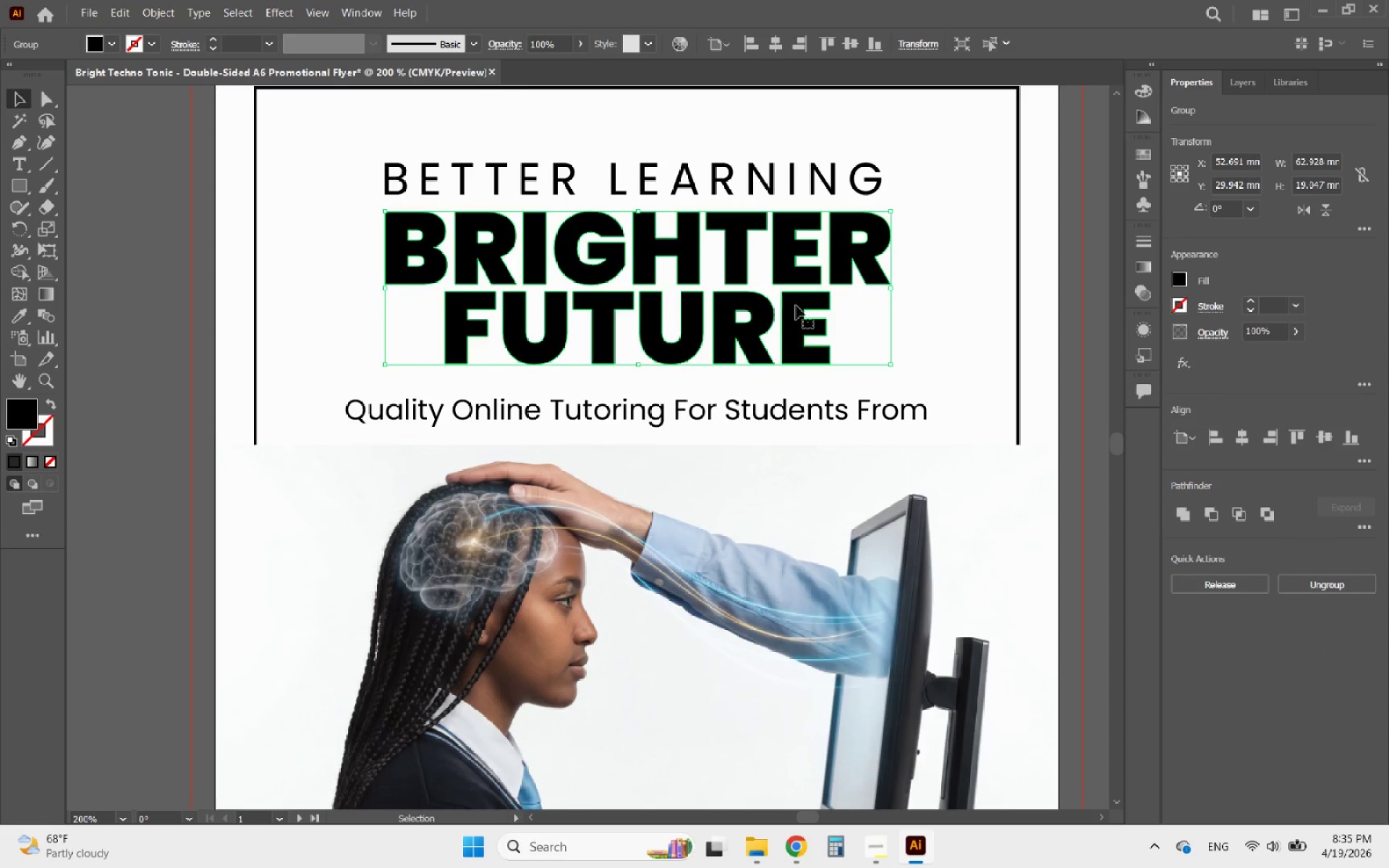 
left_click([934, 362])
 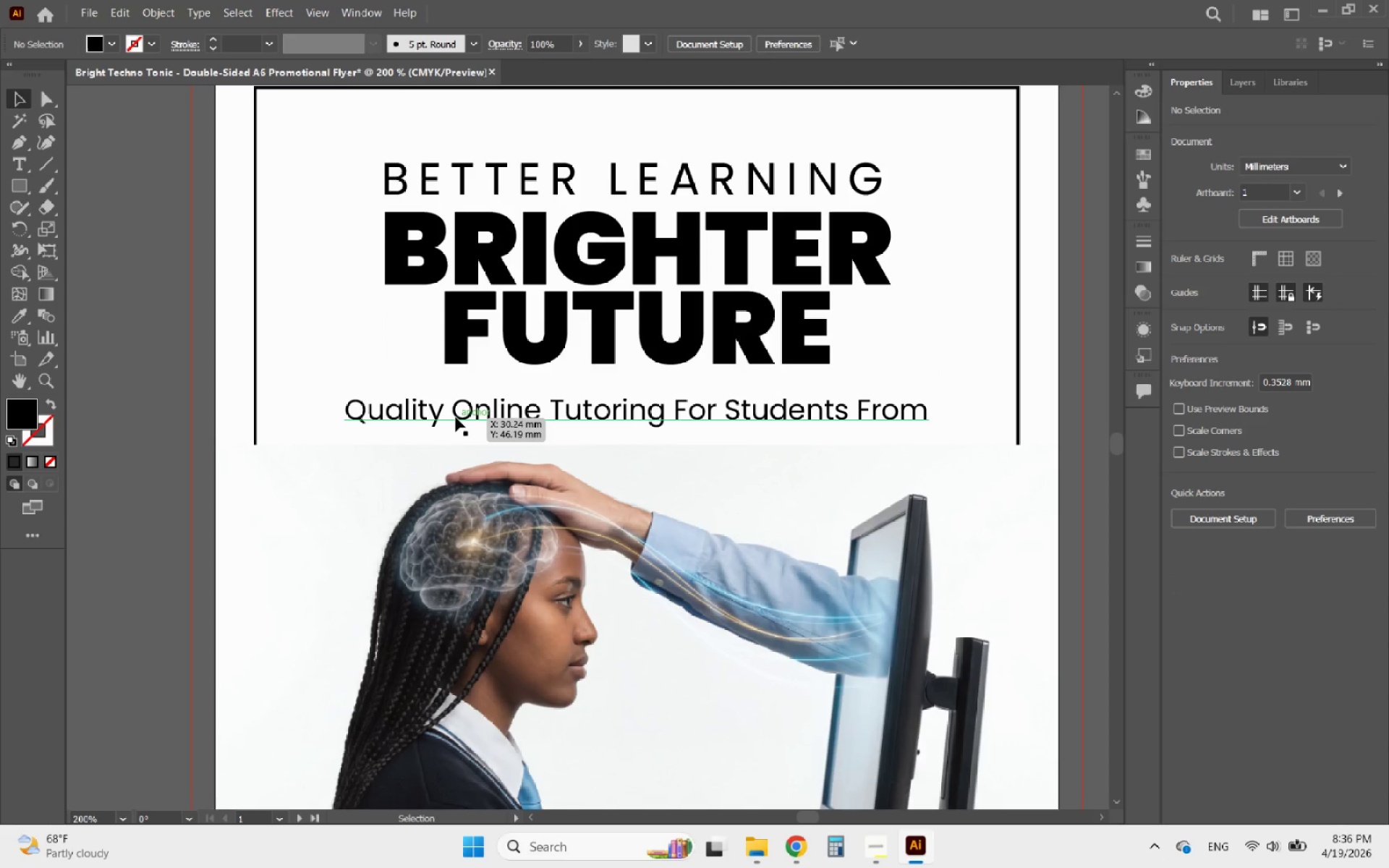 
left_click([456, 417])
 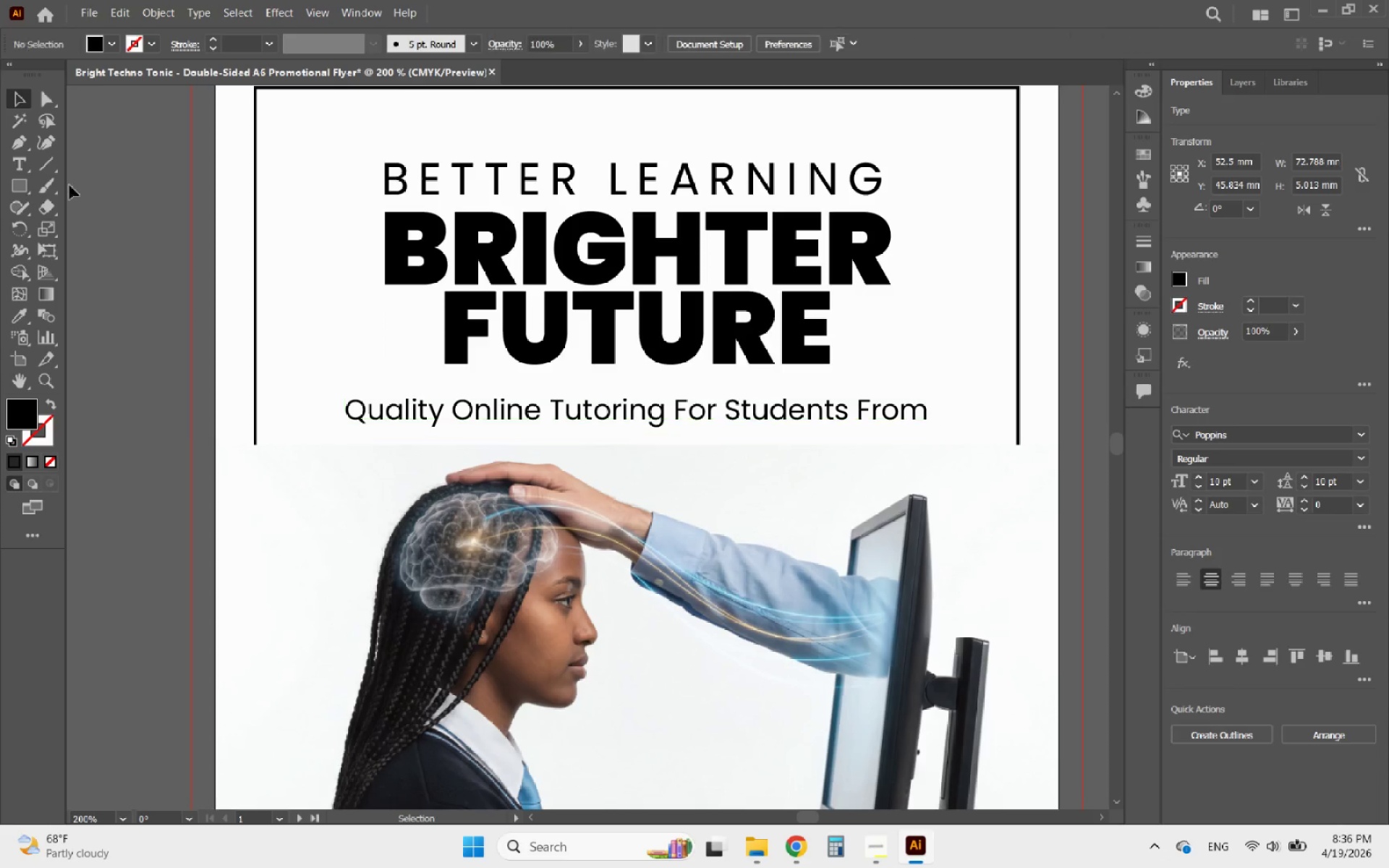 
left_click([24, 179])
 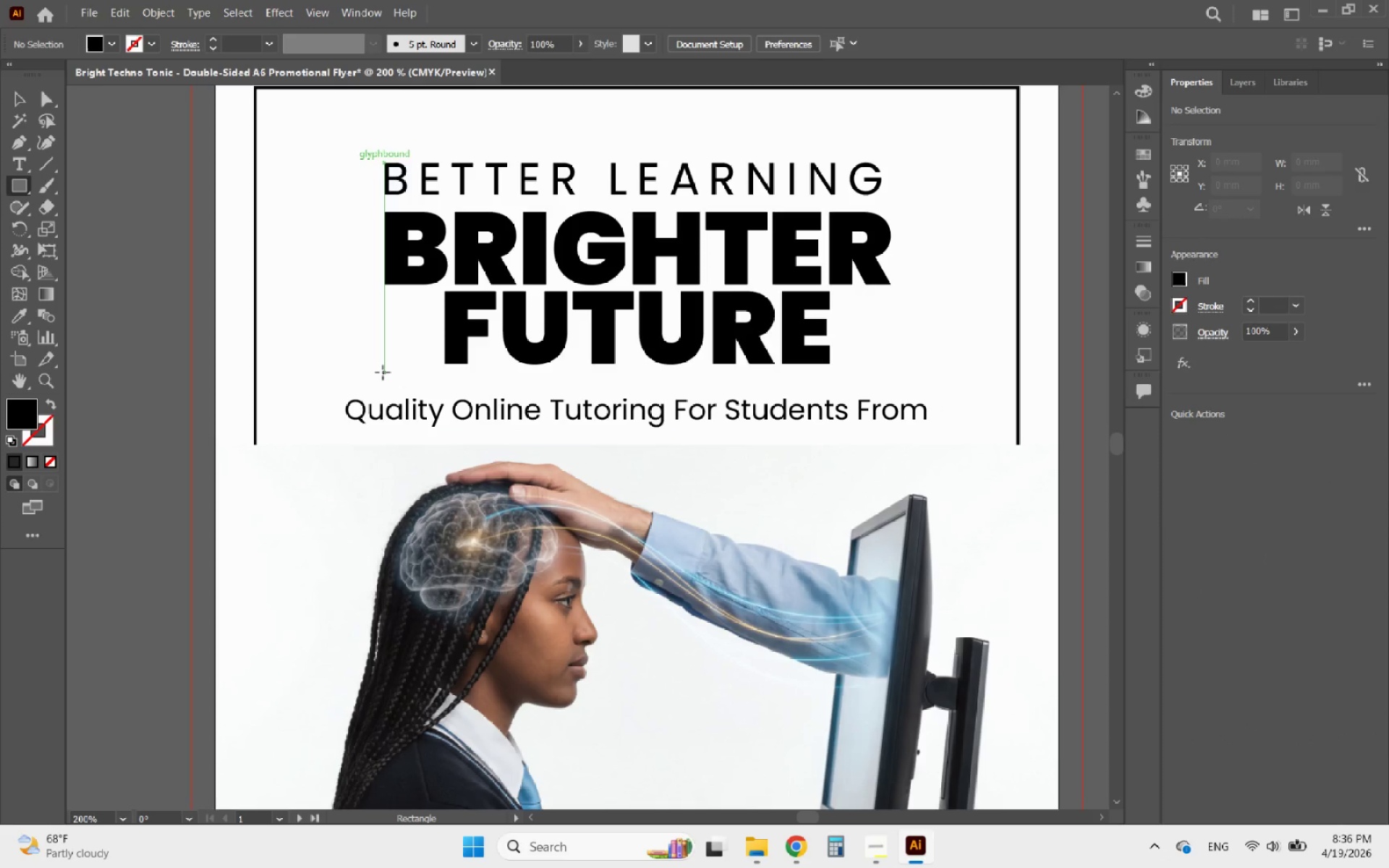 
left_click_drag(start_coordinate=[383, 373], to_coordinate=[974, 412])
 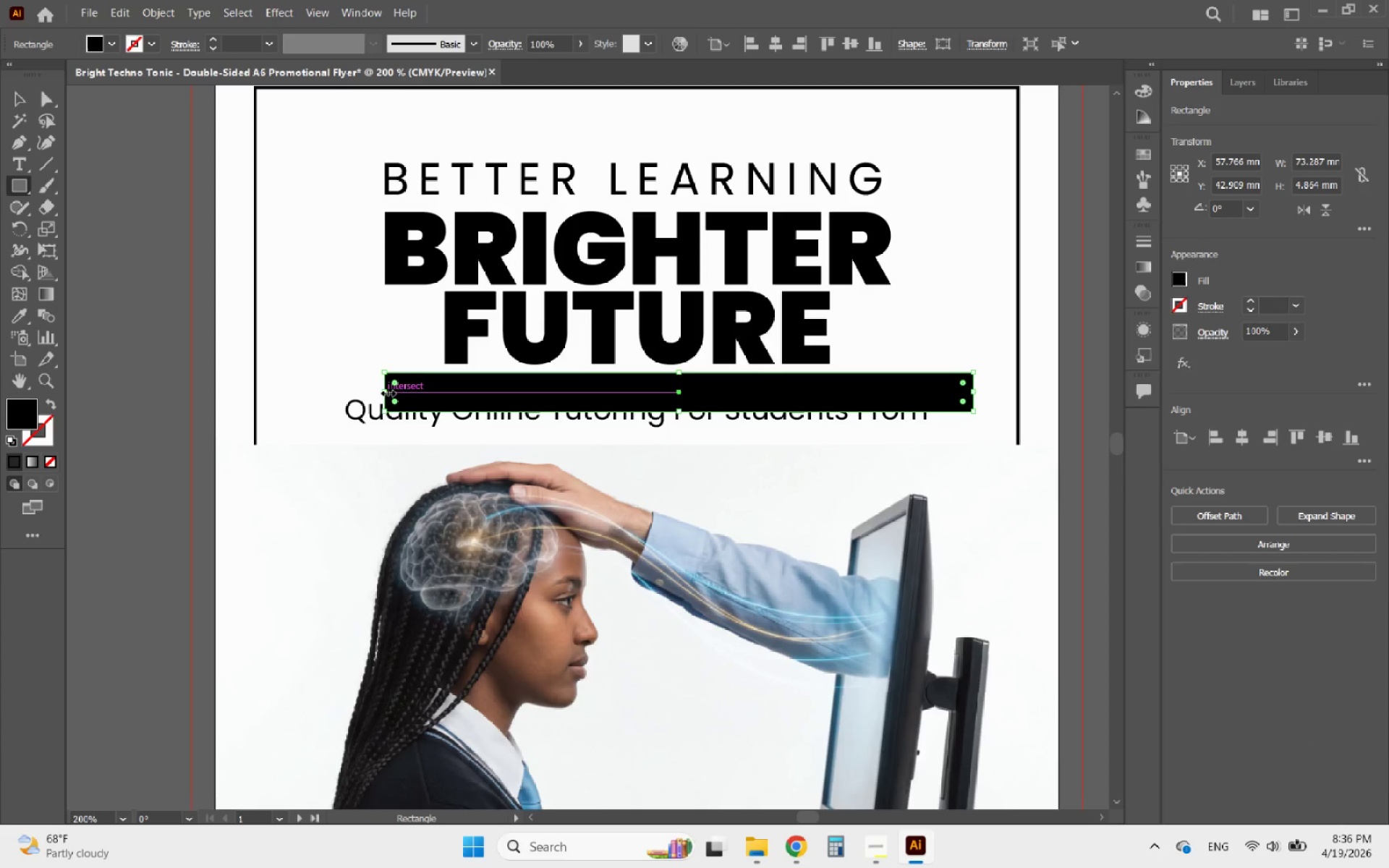 
left_click_drag(start_coordinate=[388, 391], to_coordinate=[328, 395])
 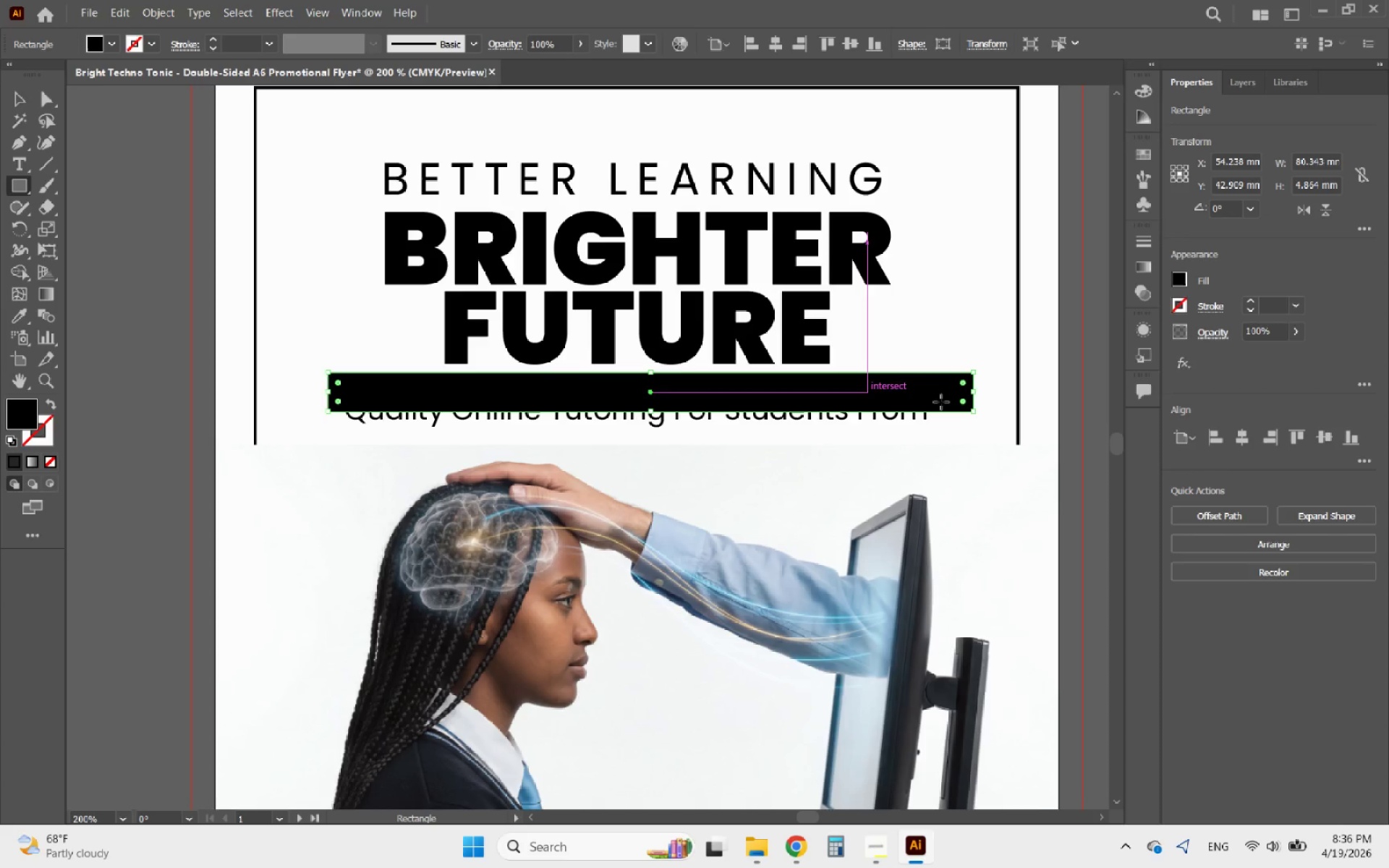 
wait(5.31)
 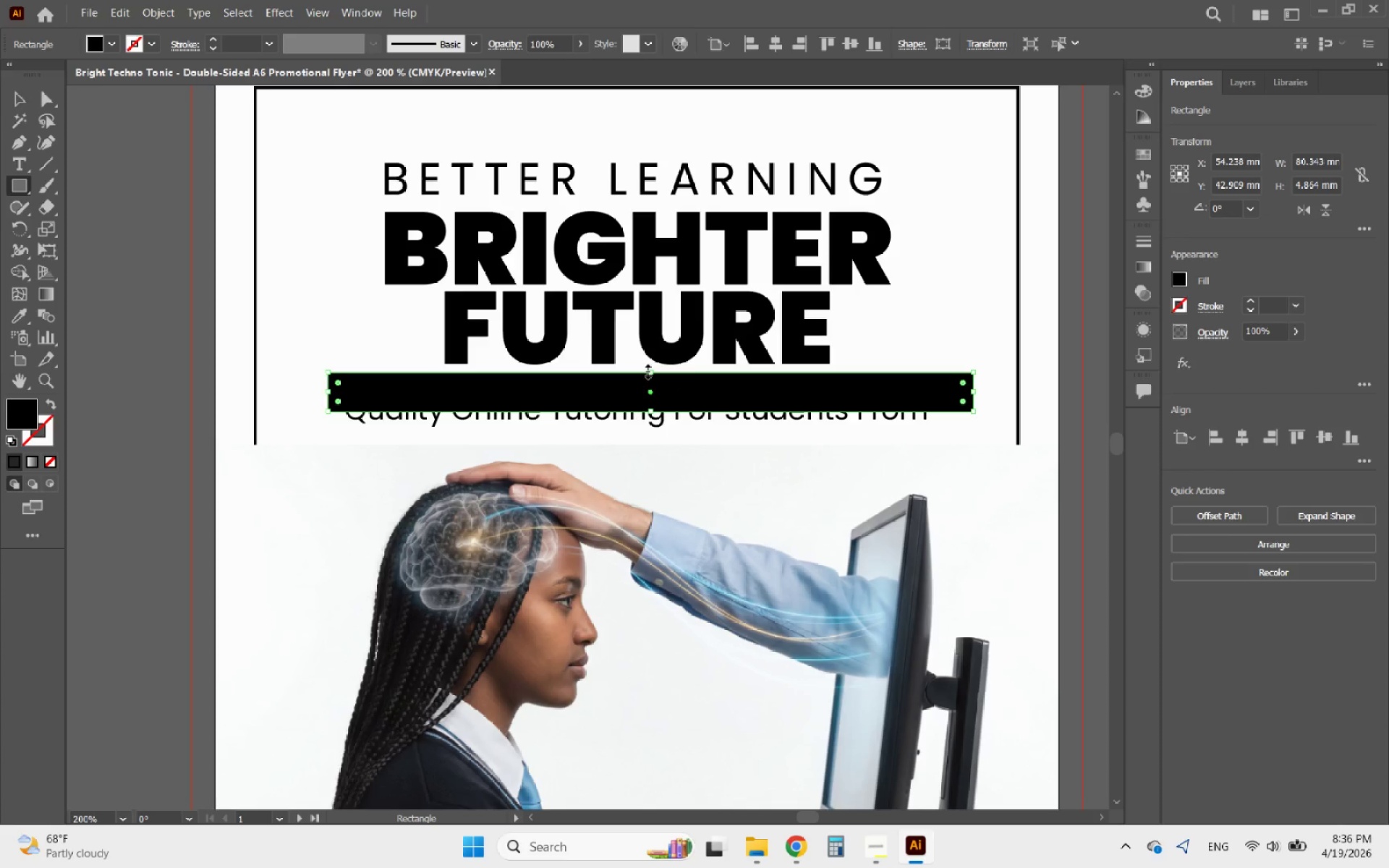 
left_click([23, 99])
 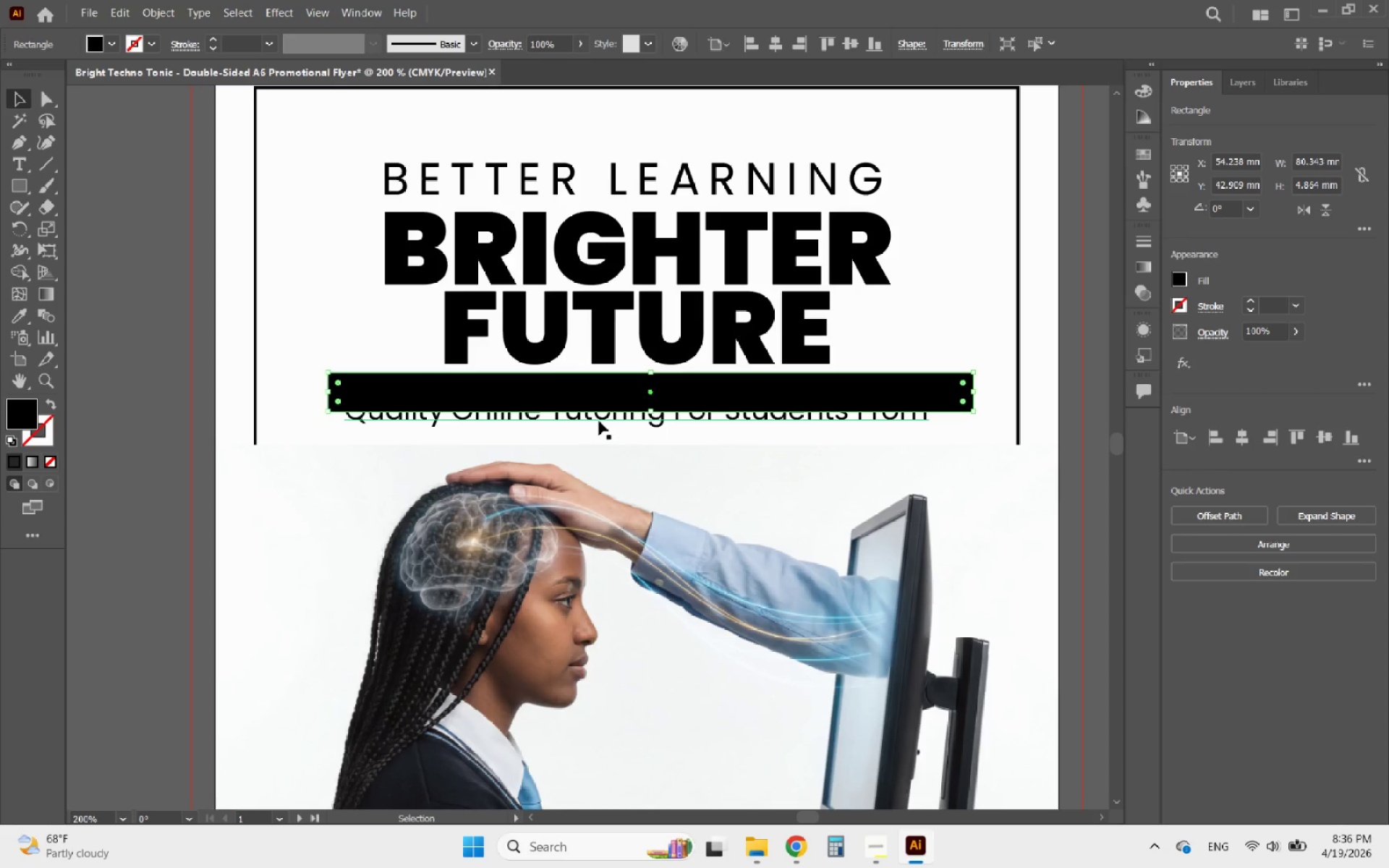 
left_click([597, 420])
 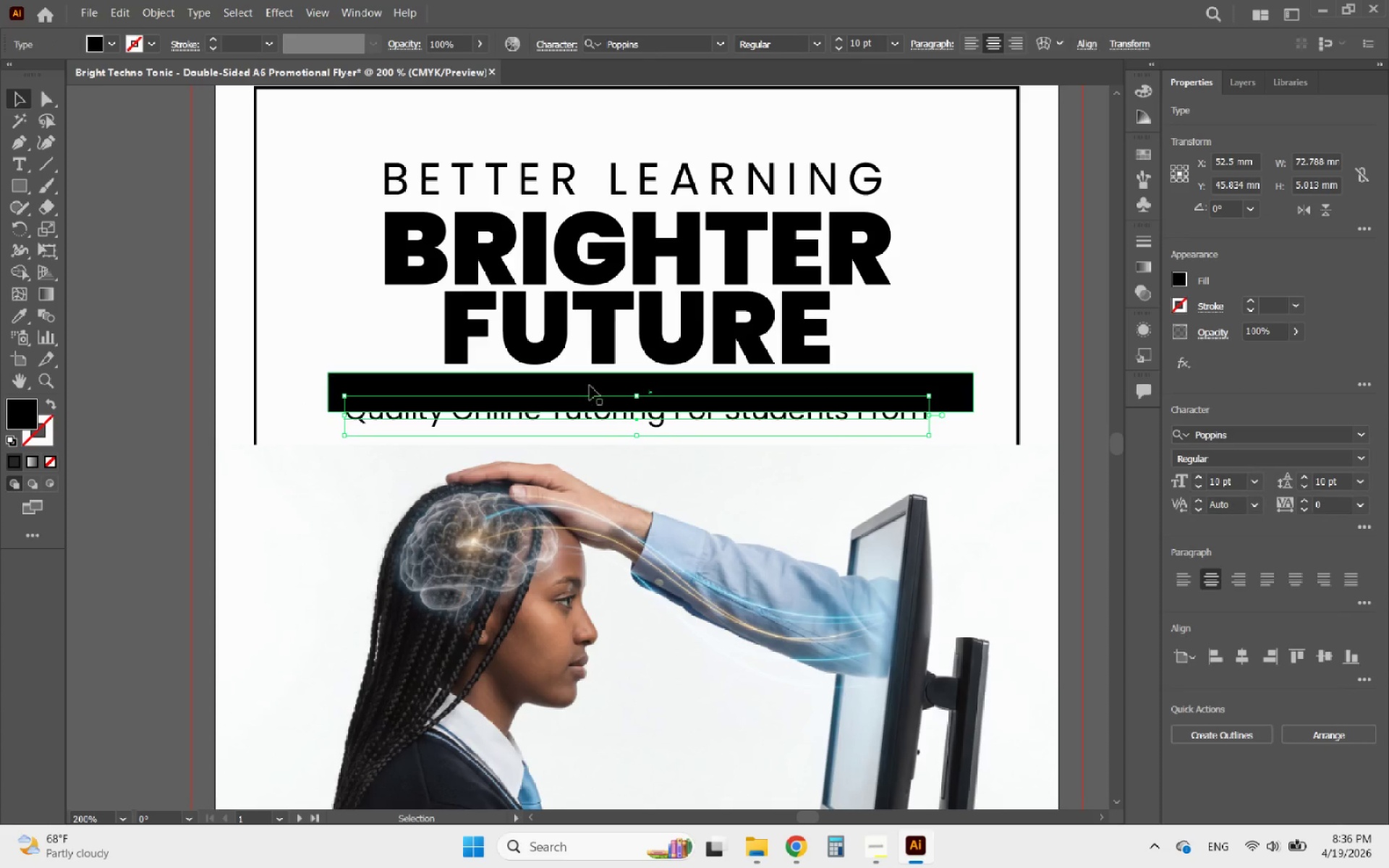 
left_click([587, 383])
 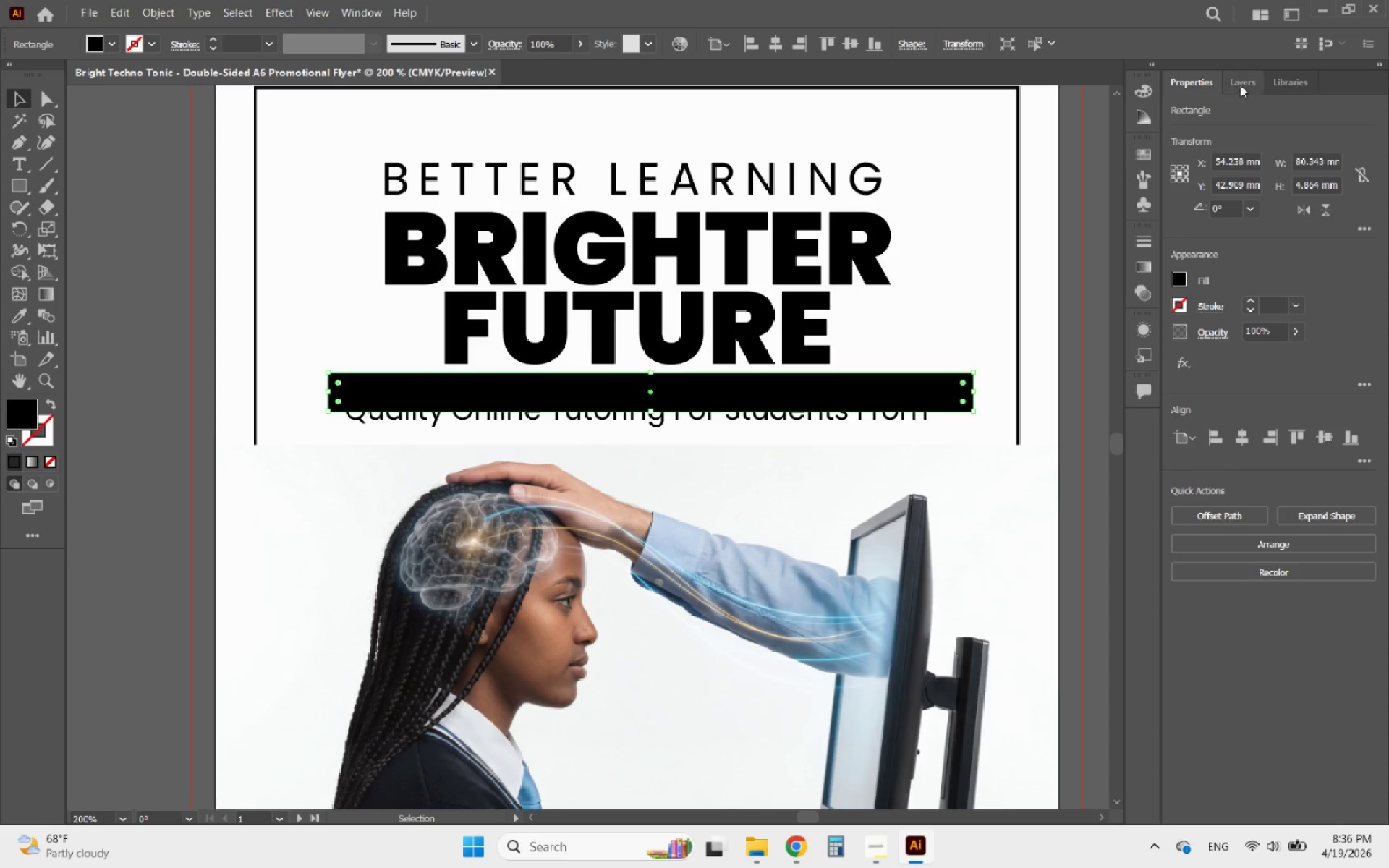 
left_click([1243, 81])
 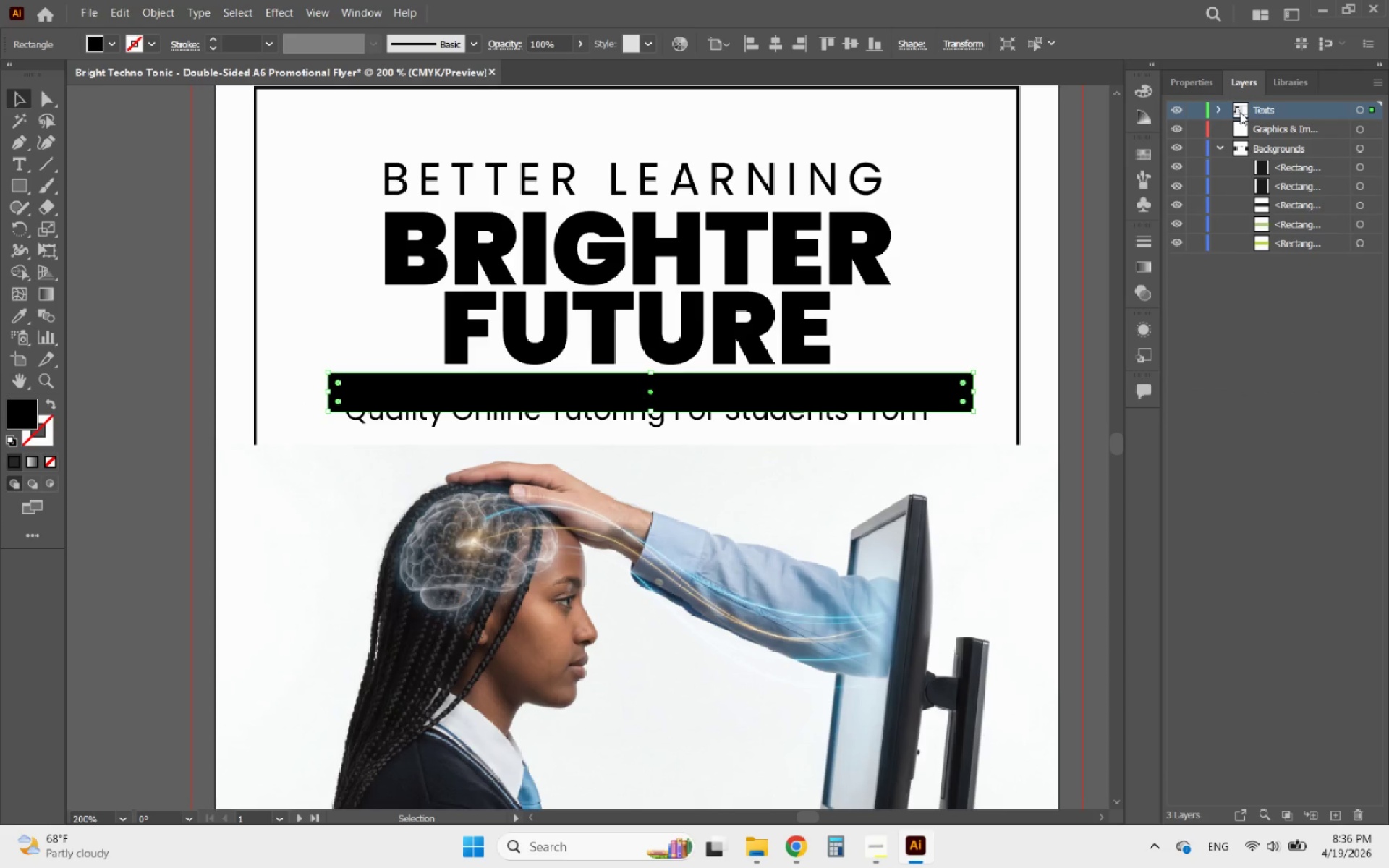 
left_click([1223, 109])
 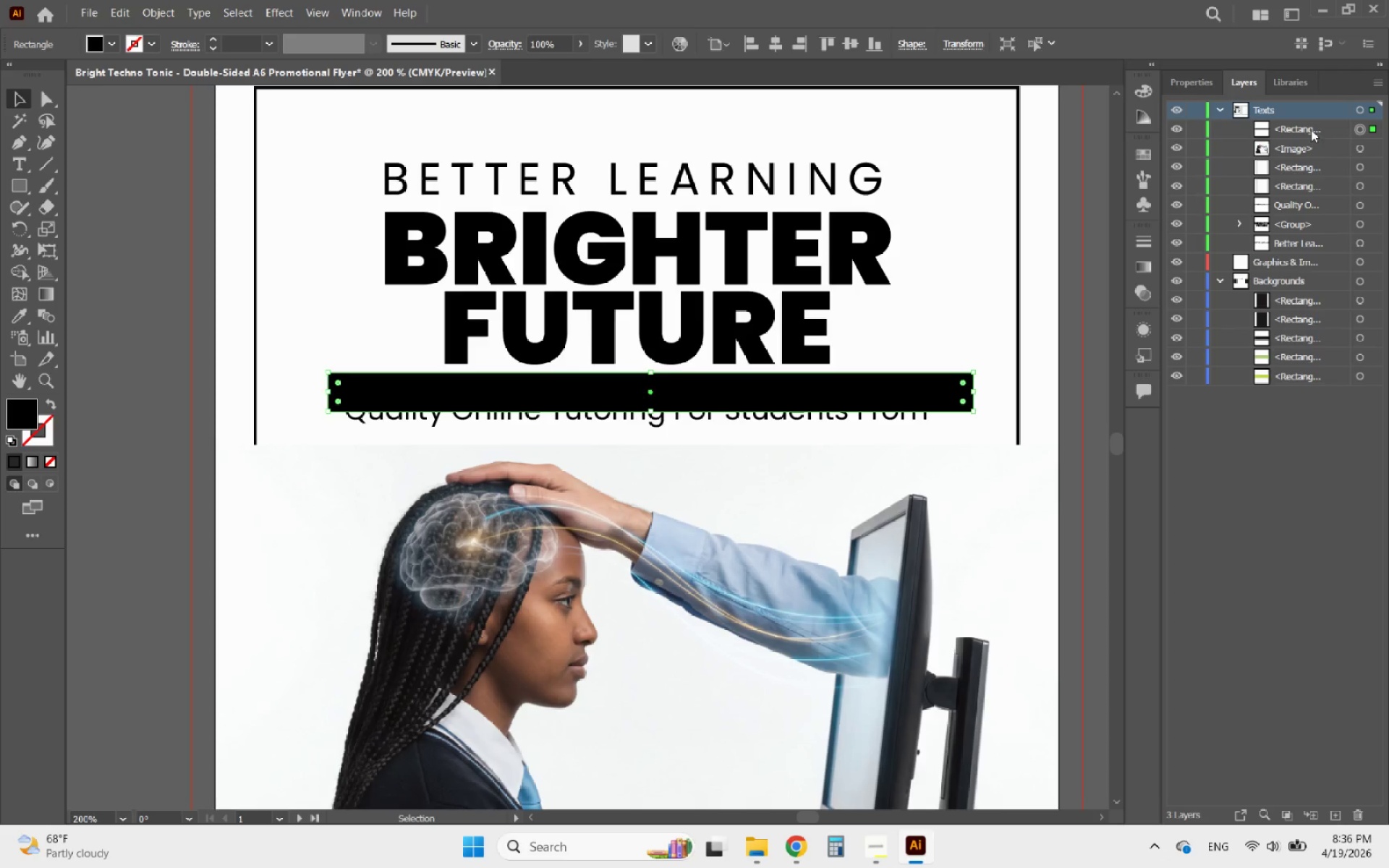 
left_click_drag(start_coordinate=[1317, 127], to_coordinate=[1307, 260])
 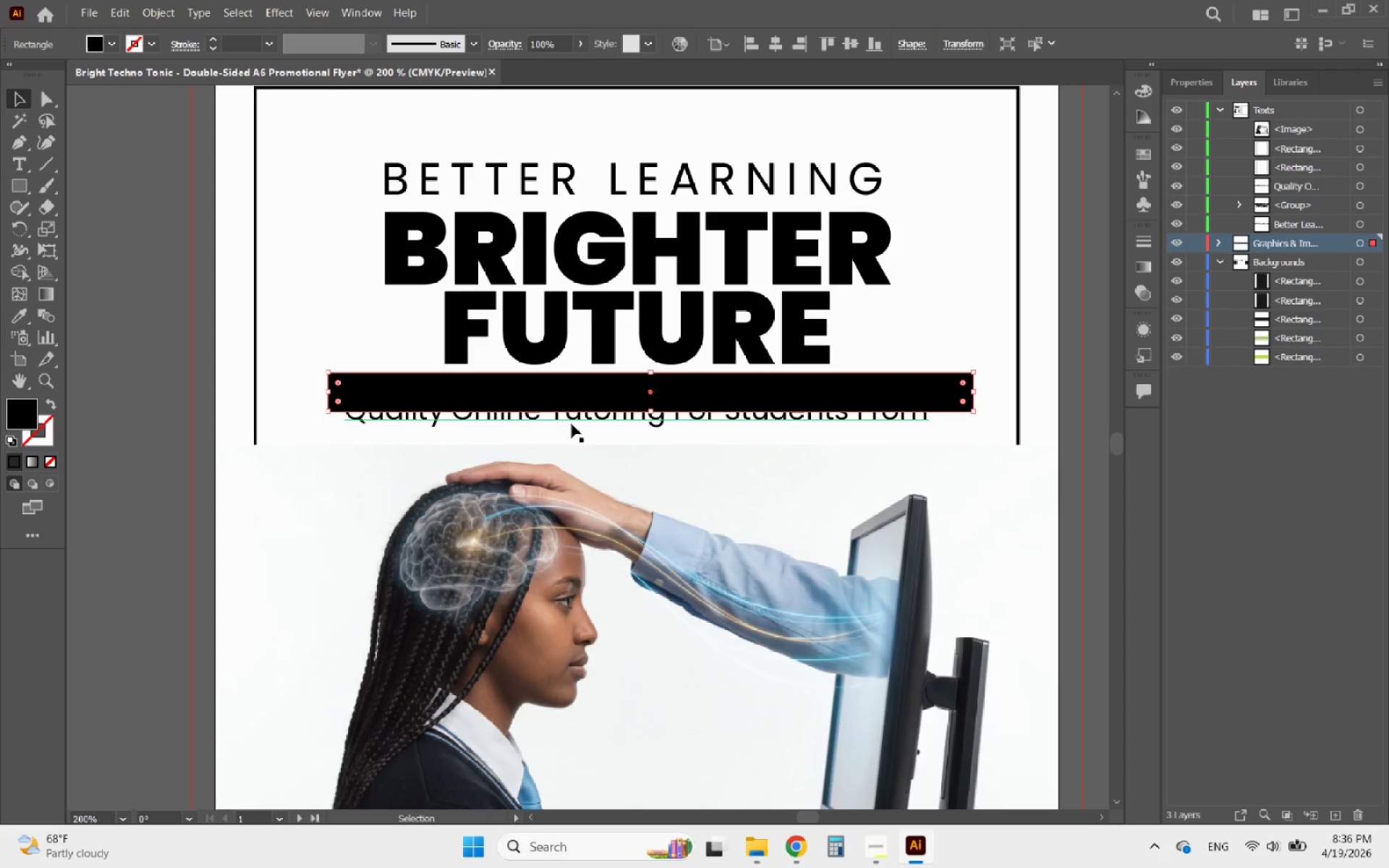 
left_click([552, 420])
 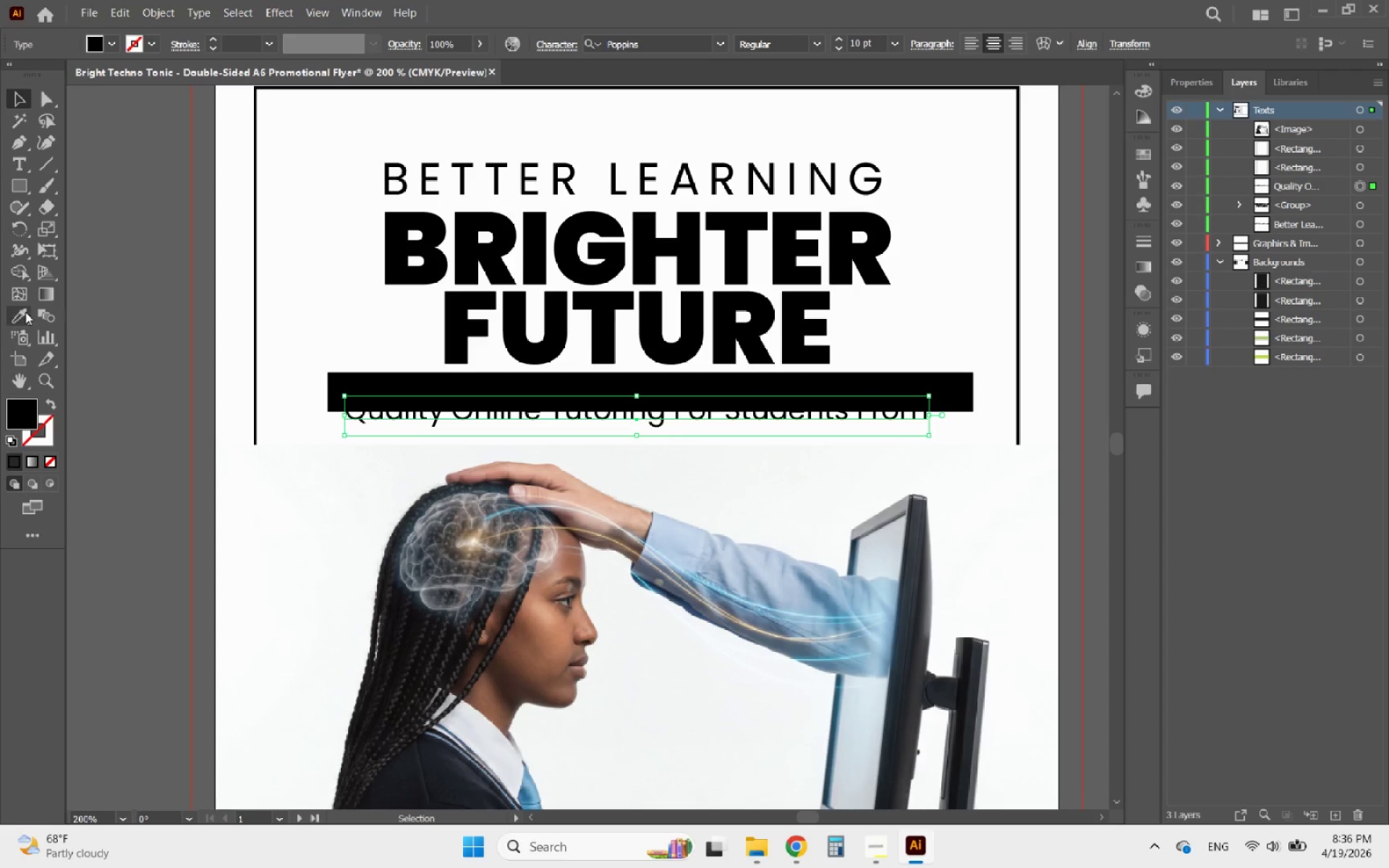 
left_click([18, 312])
 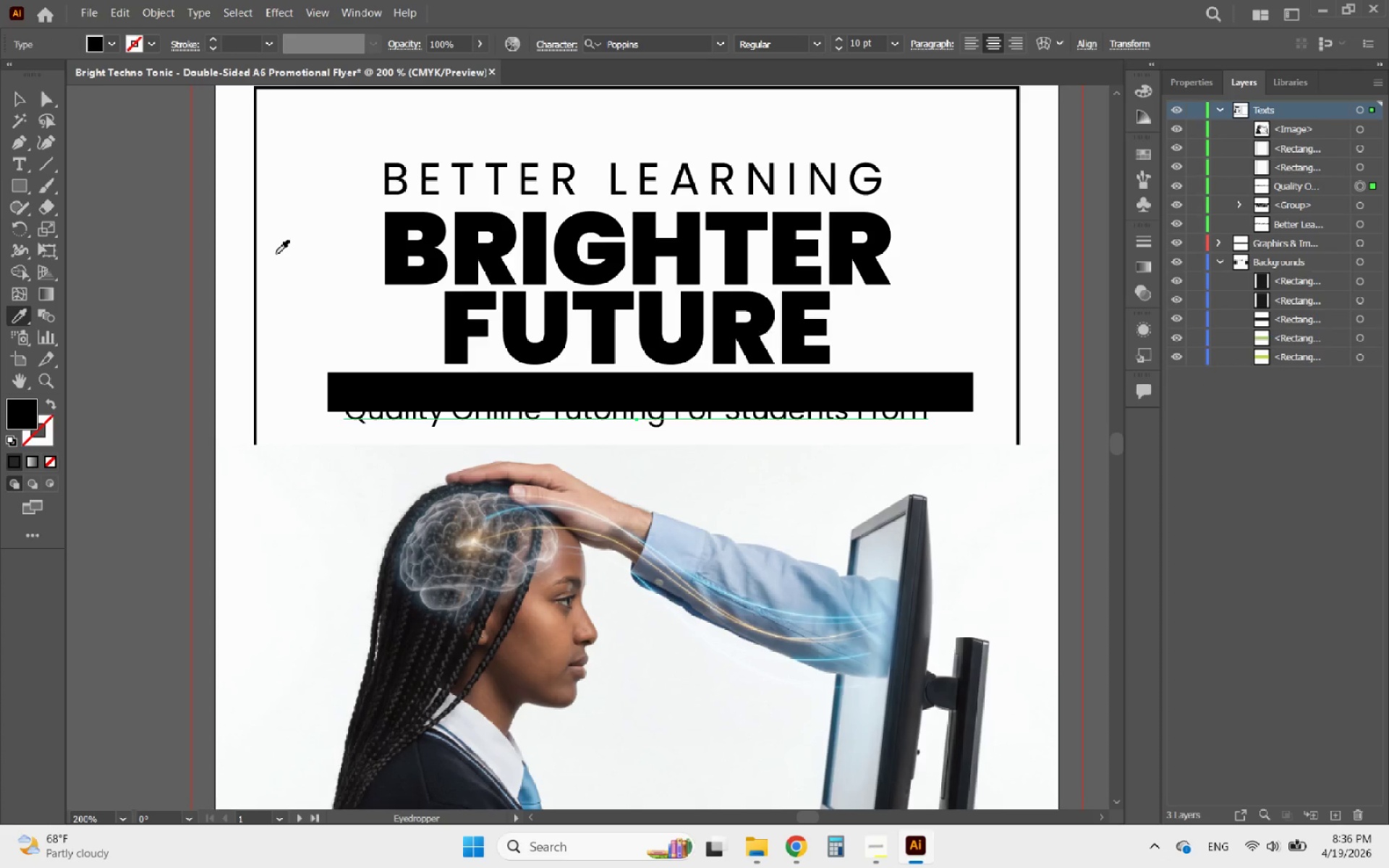 
left_click([276, 252])
 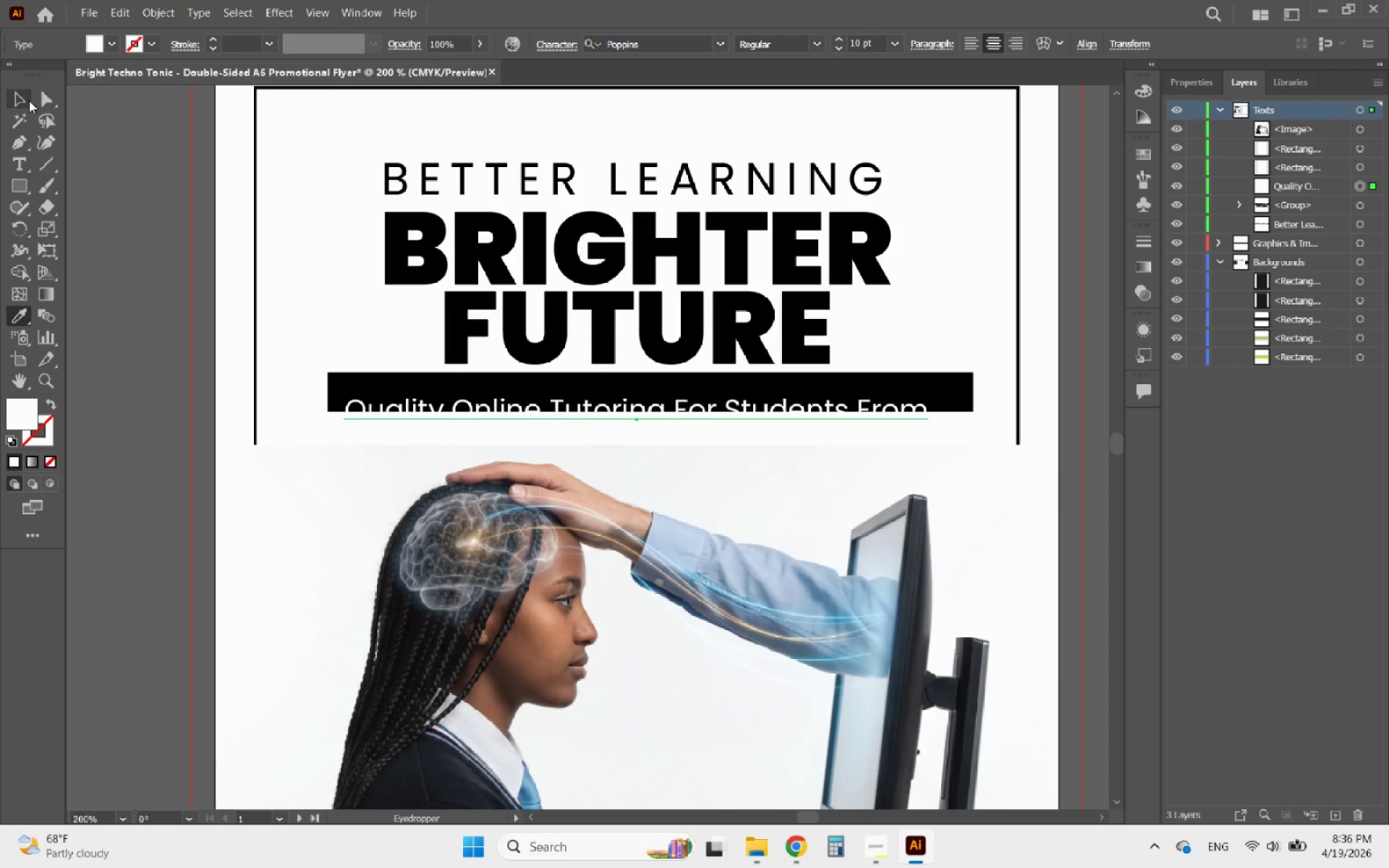 
left_click([17, 98])
 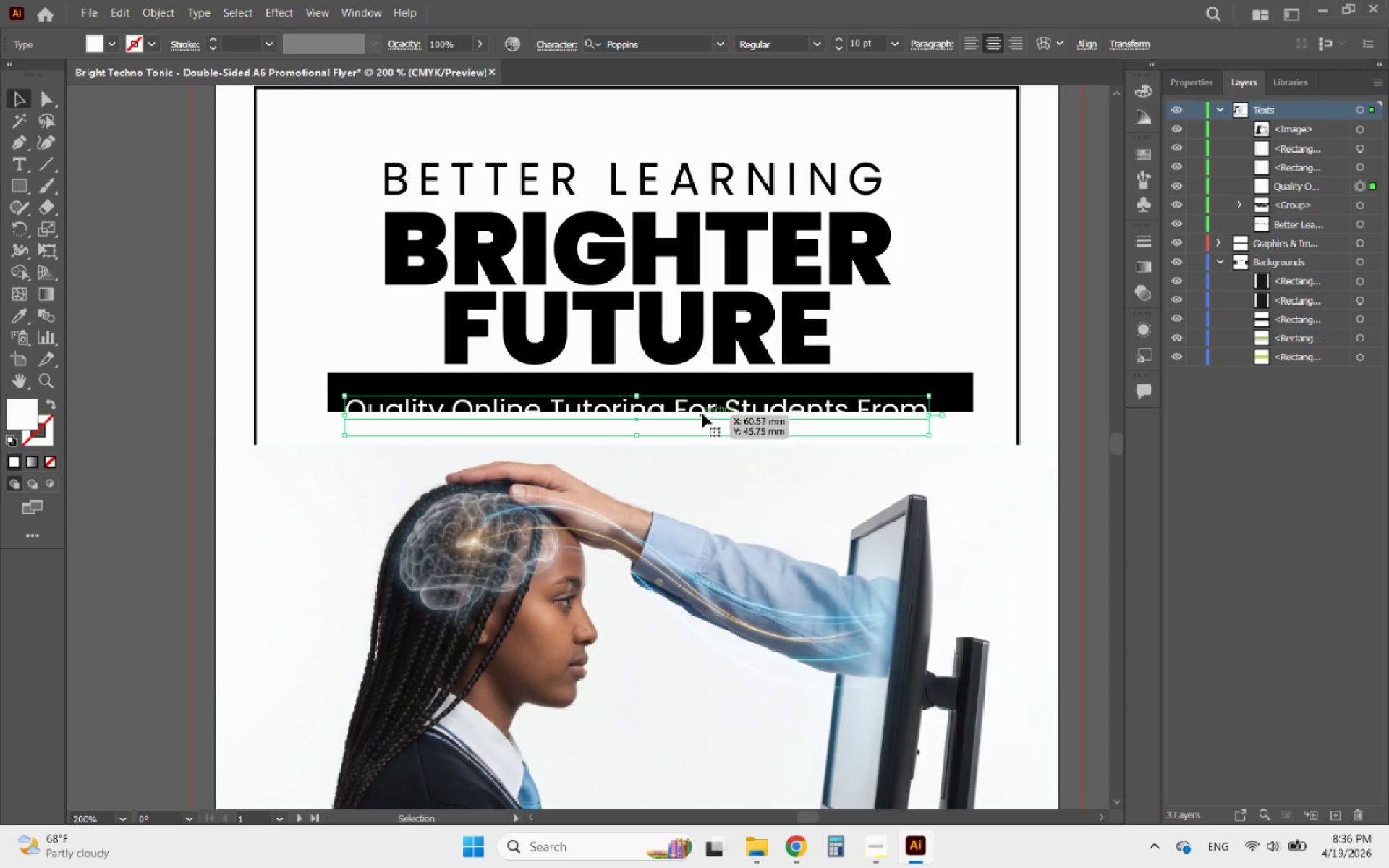 
left_click_drag(start_coordinate=[702, 409], to_coordinate=[725, 396])
 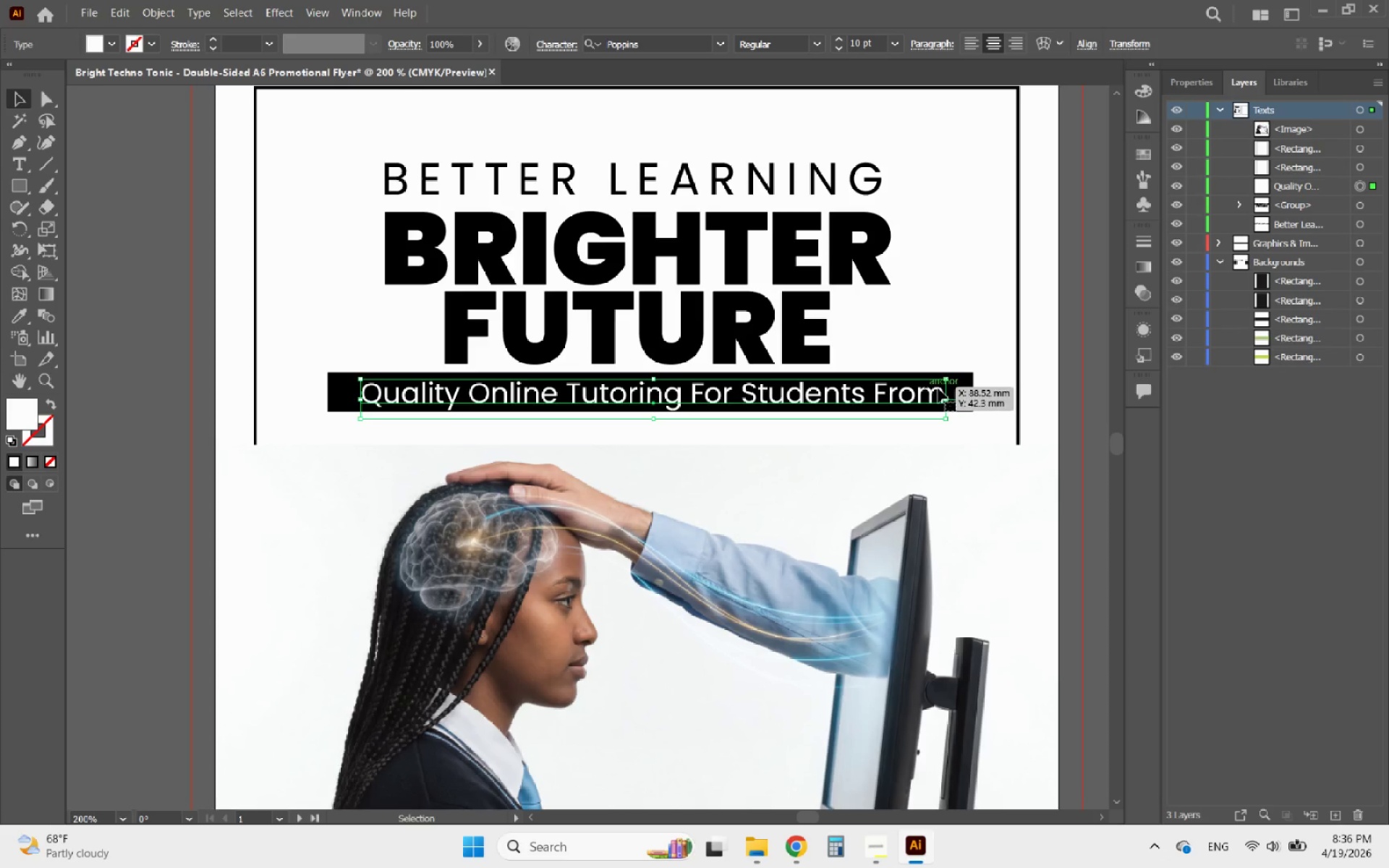 
hold_key(key=ShiftLeft, duration=3.2)
 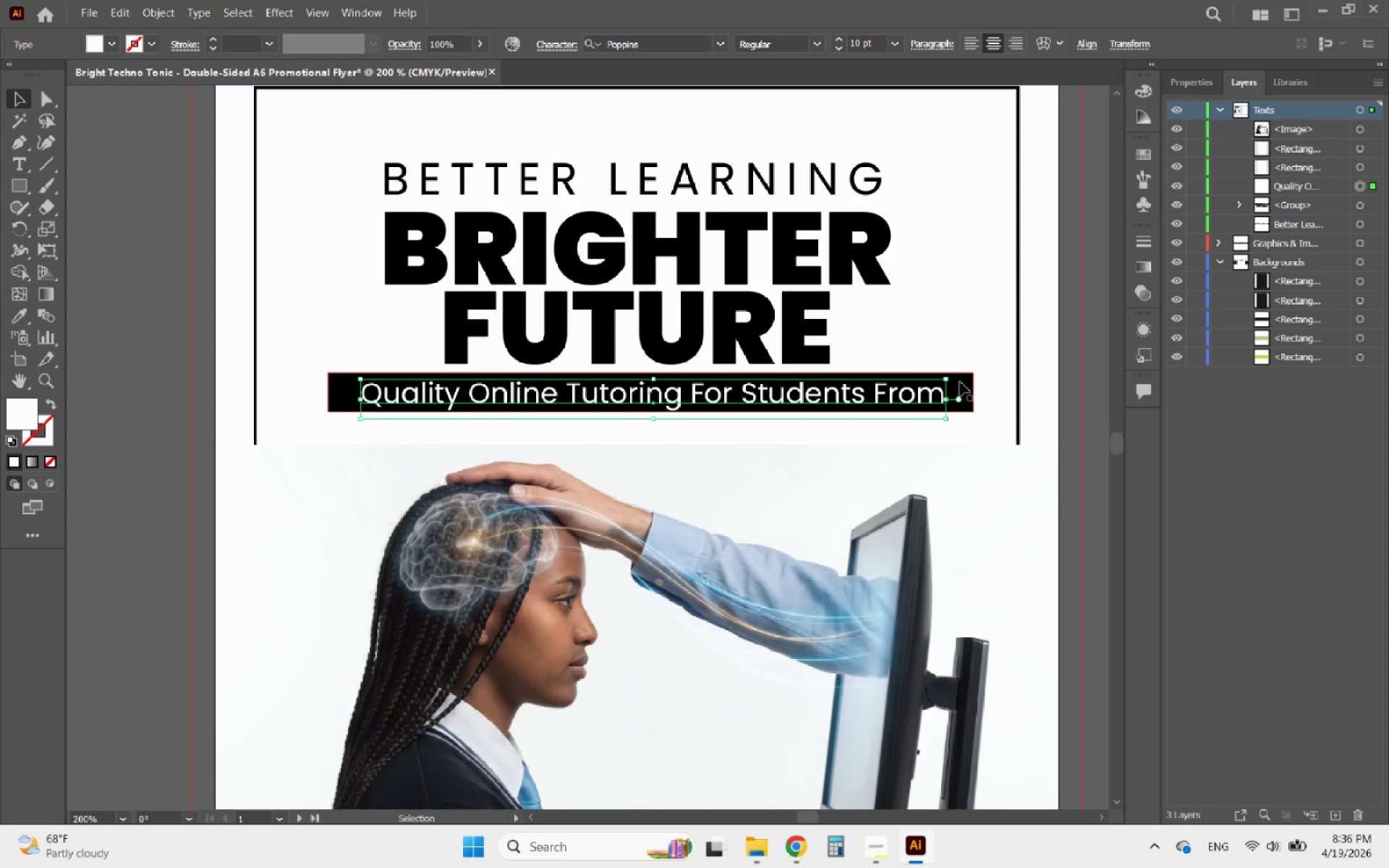 
left_click([963, 382])
 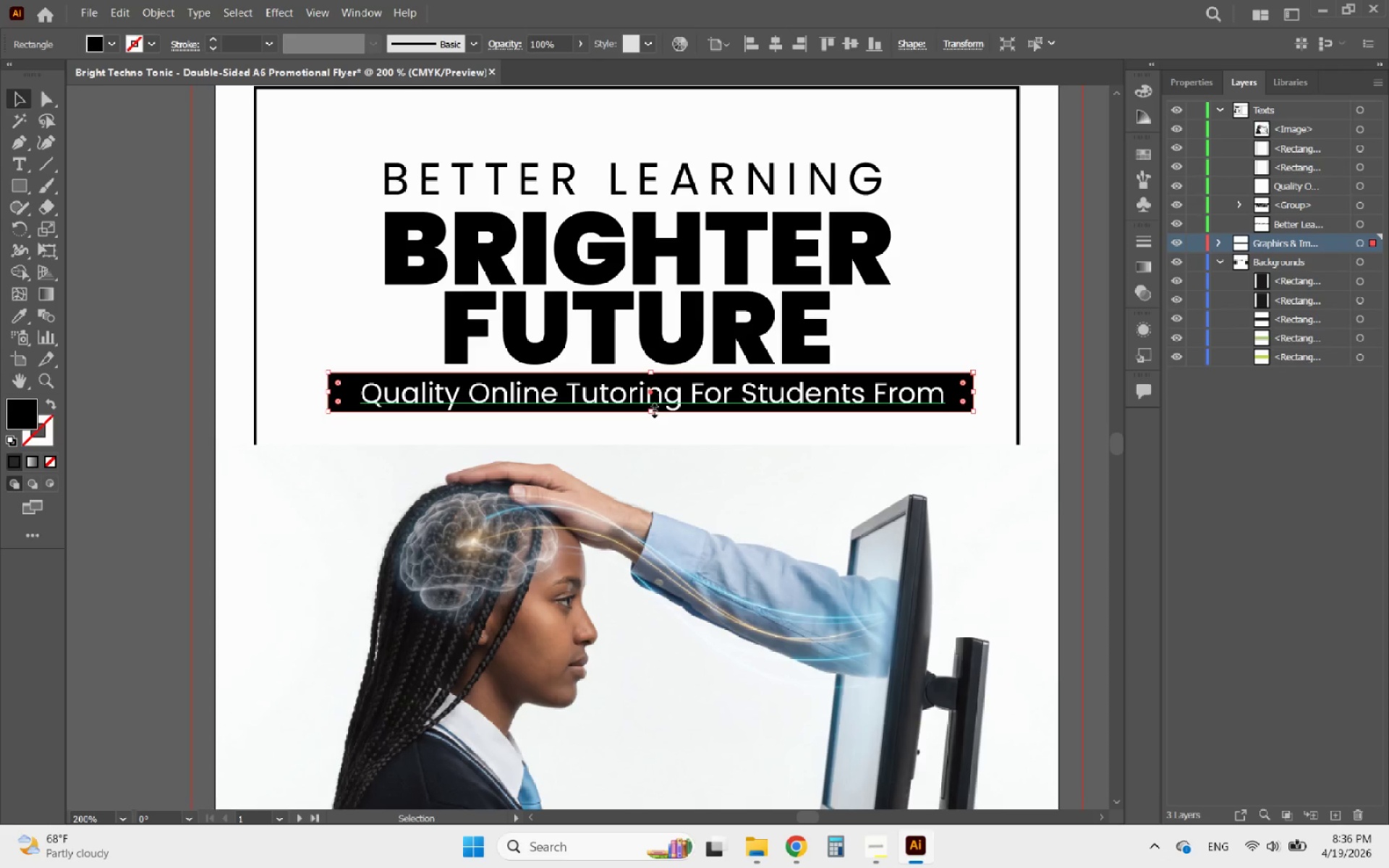 
left_click_drag(start_coordinate=[650, 410], to_coordinate=[634, 417])
 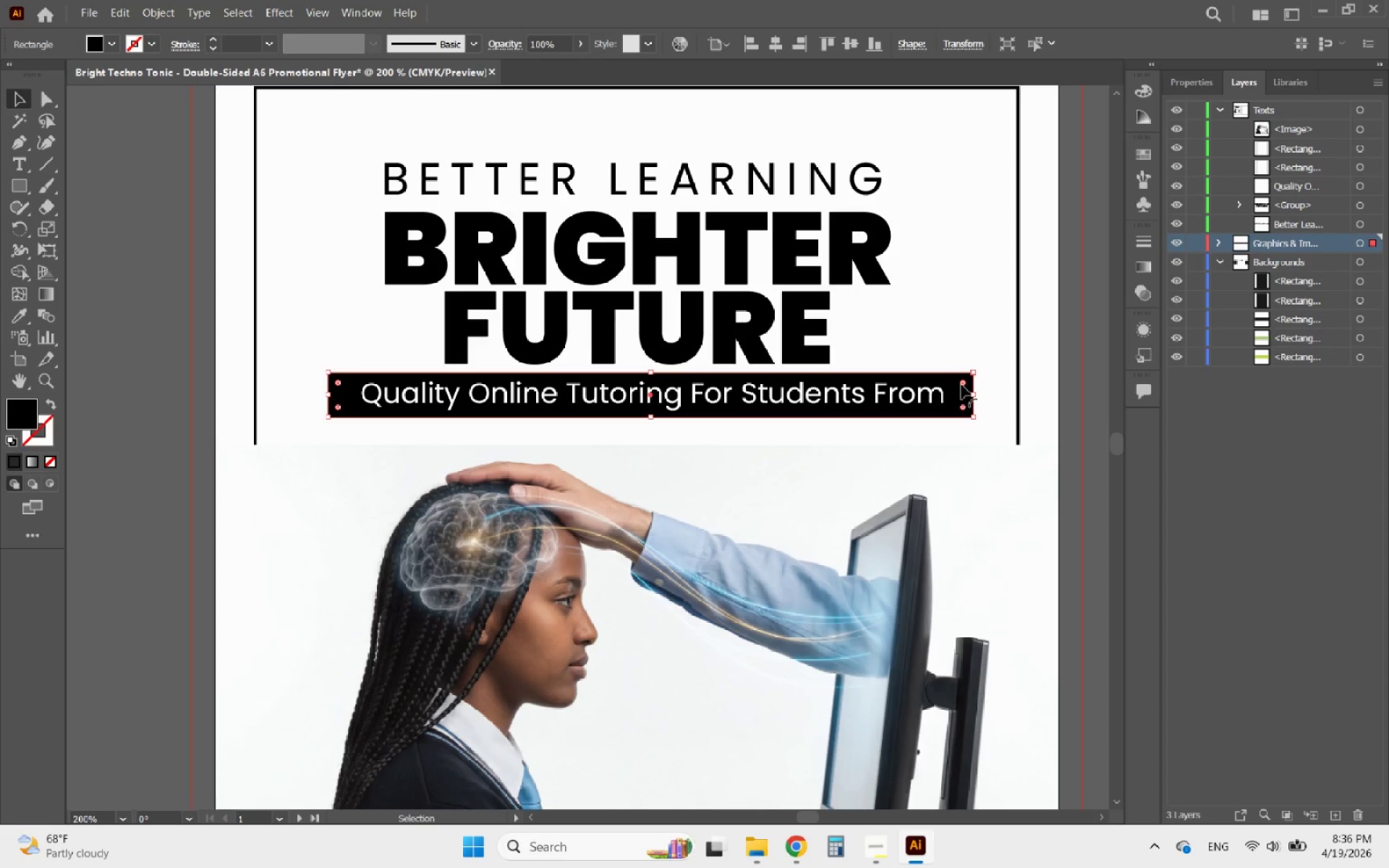 
left_click_drag(start_coordinate=[961, 385], to_coordinate=[696, 414])
 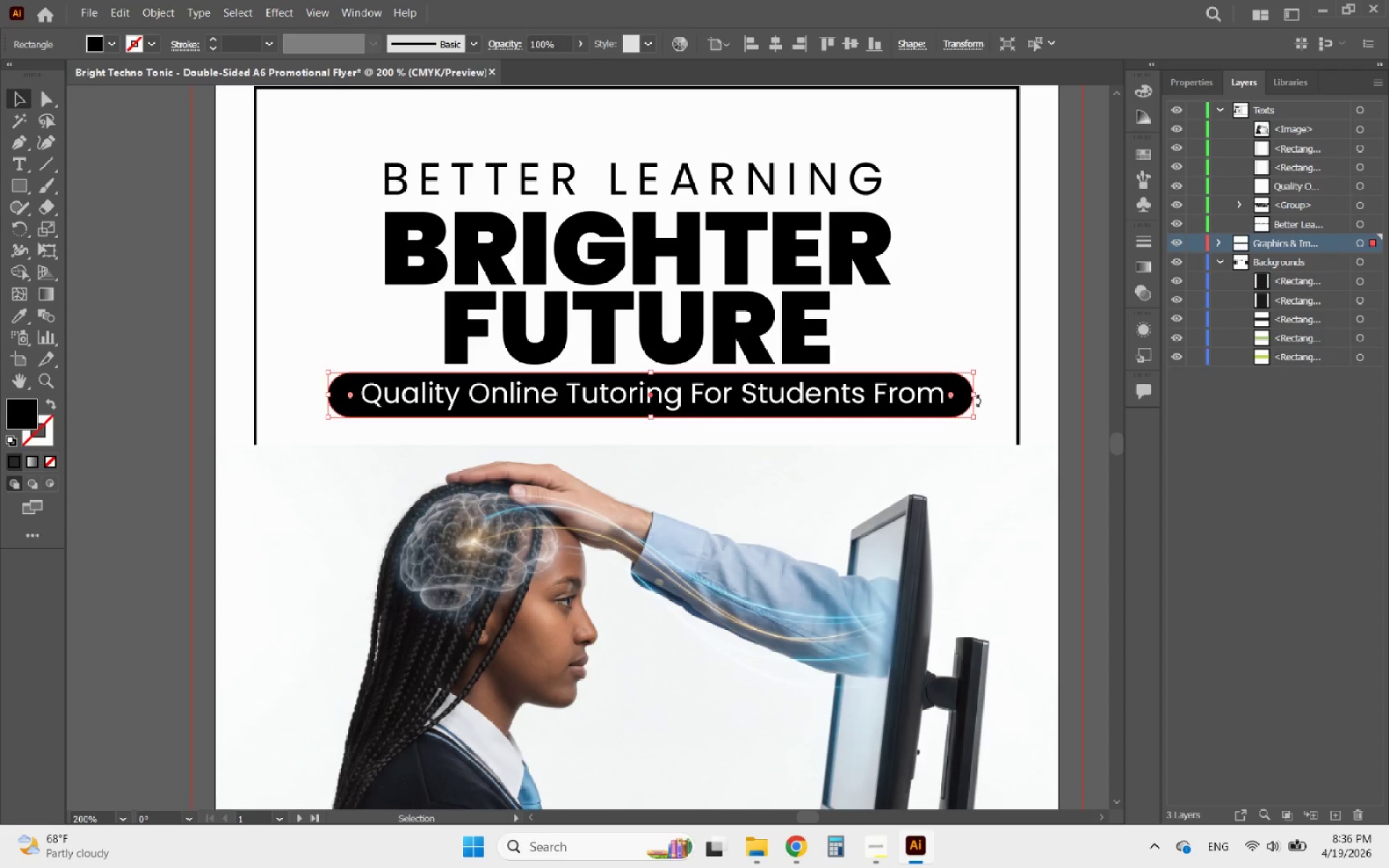 
left_click_drag(start_coordinate=[975, 397], to_coordinate=[984, 396])
 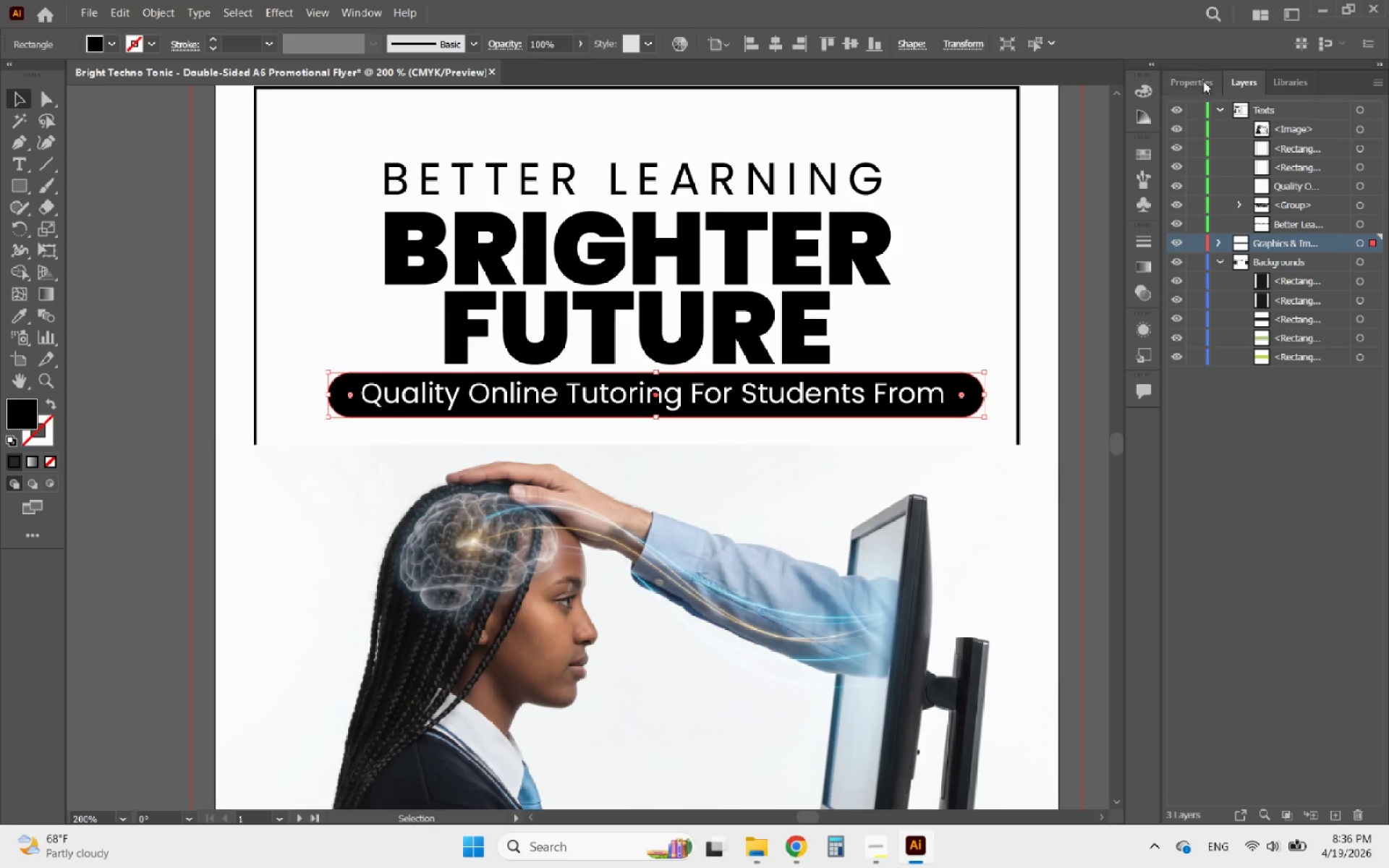 
left_click([1203, 81])
 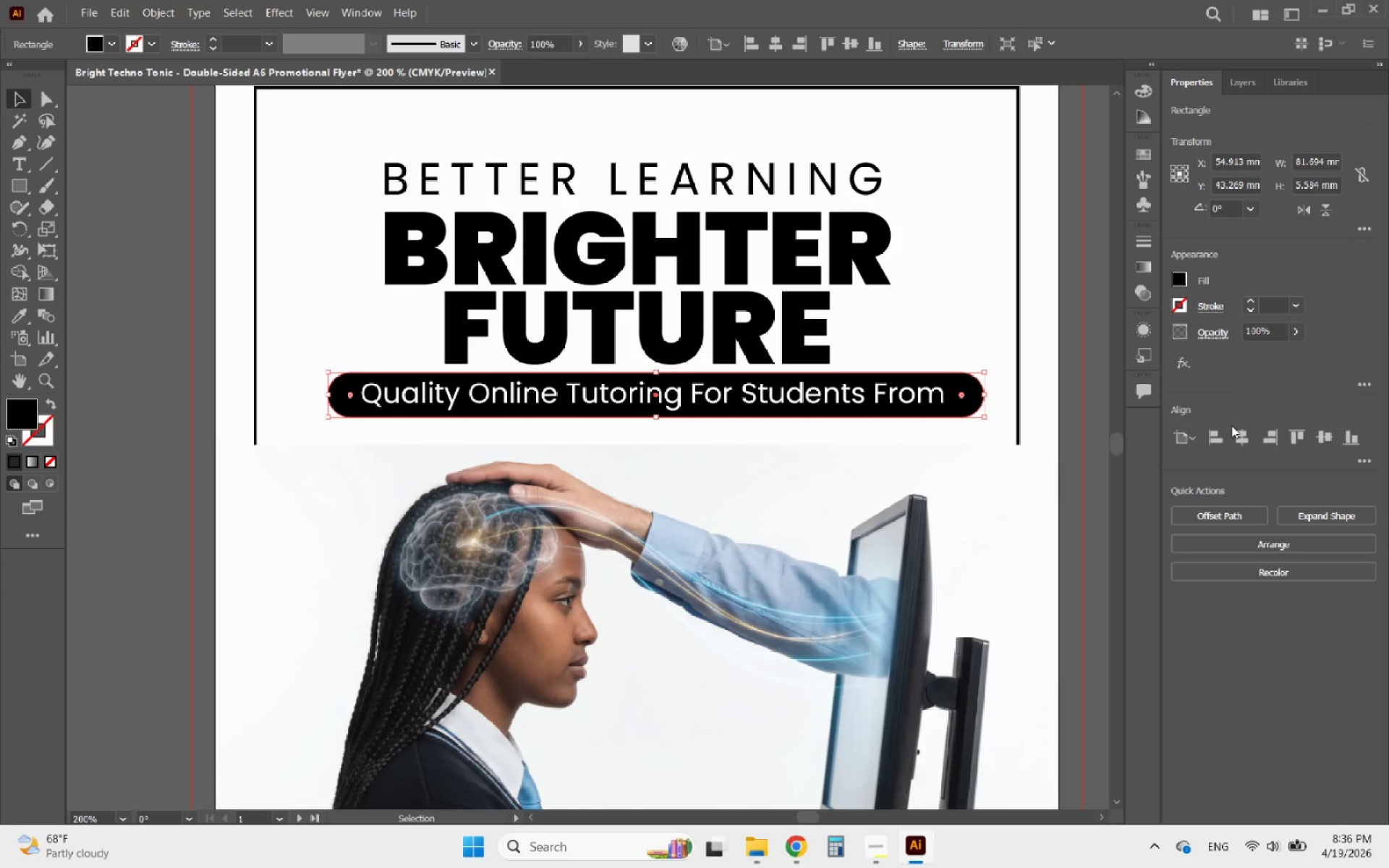 
left_click([1243, 433])
 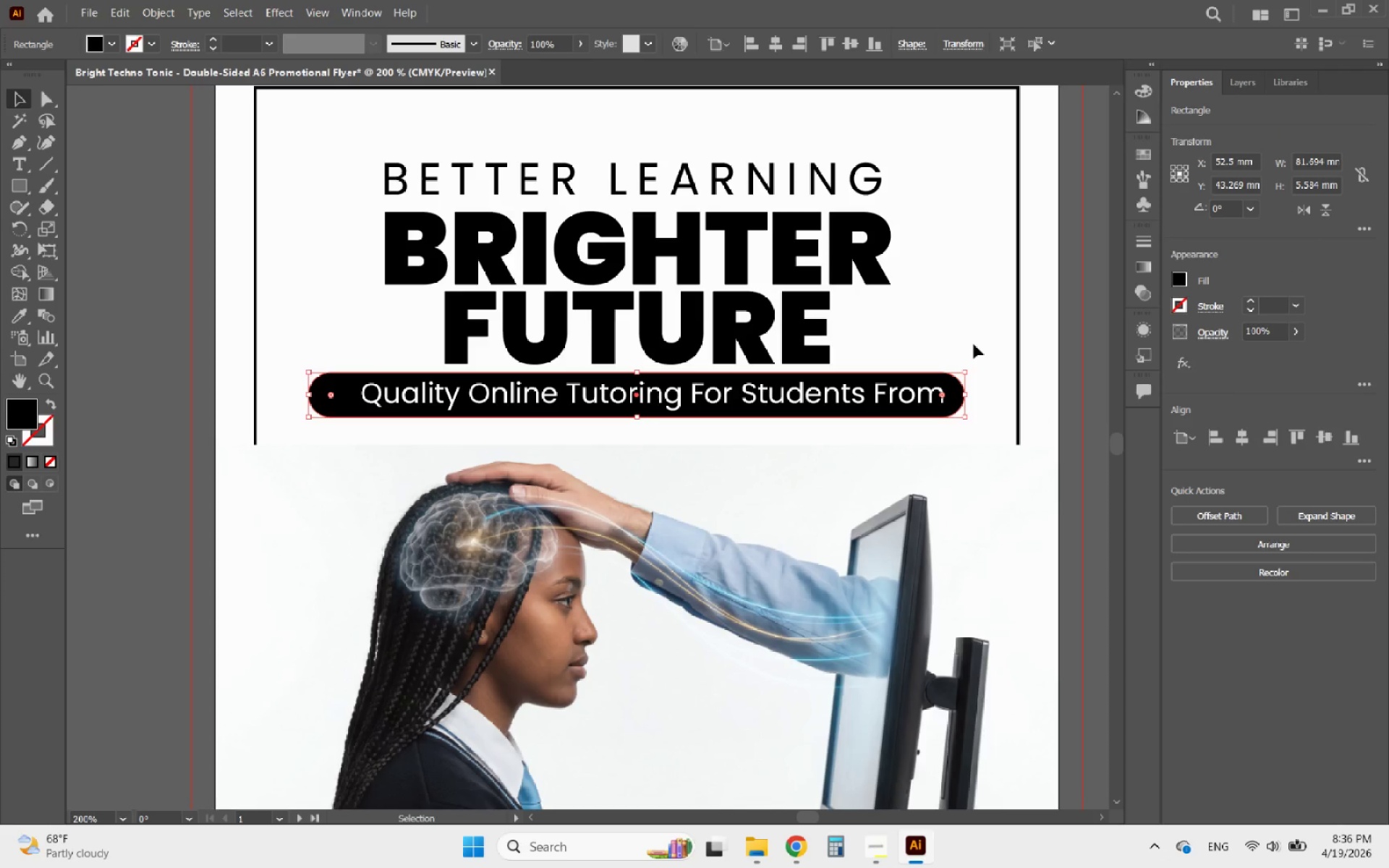 
left_click([974, 344])
 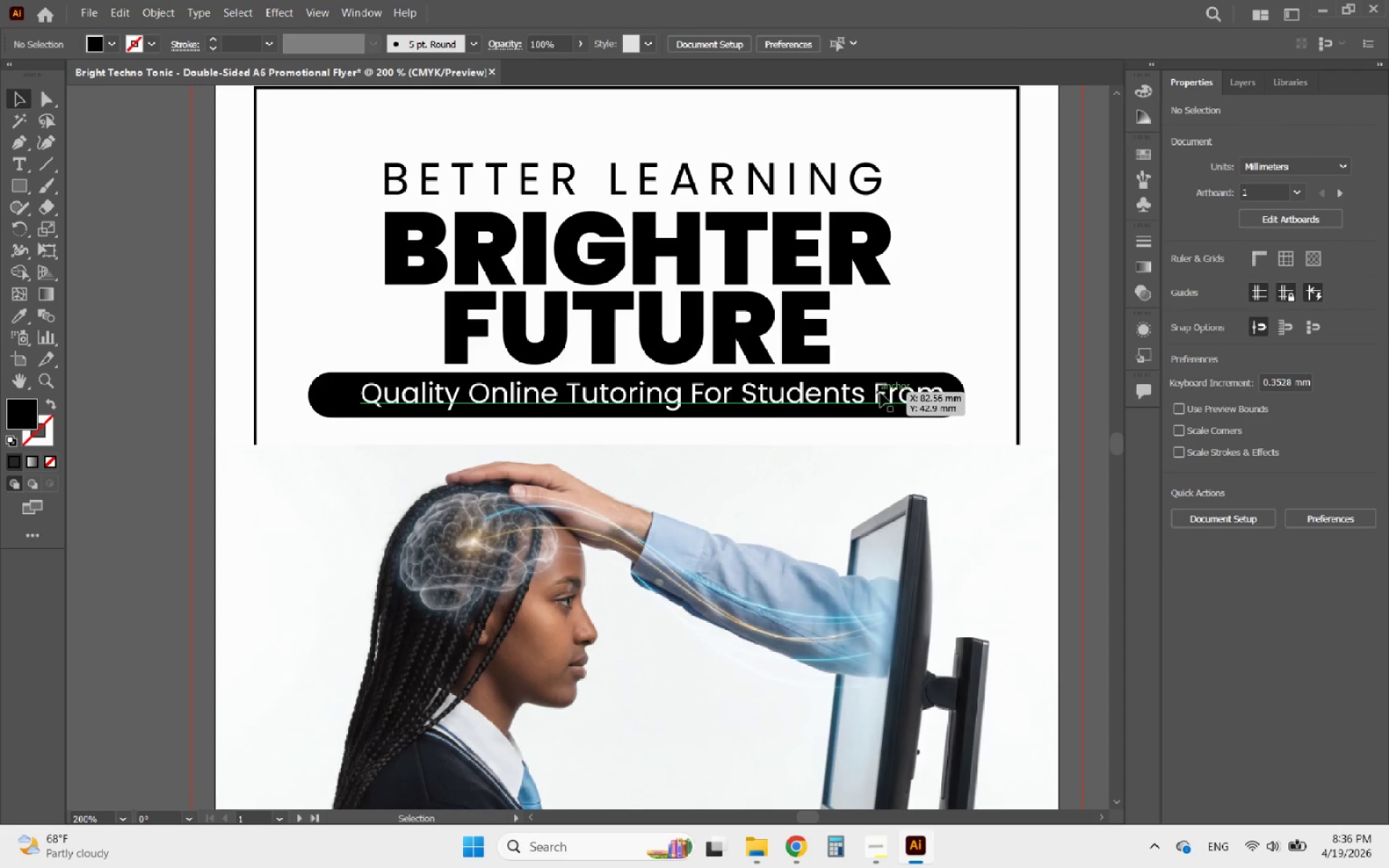 
left_click([880, 393])
 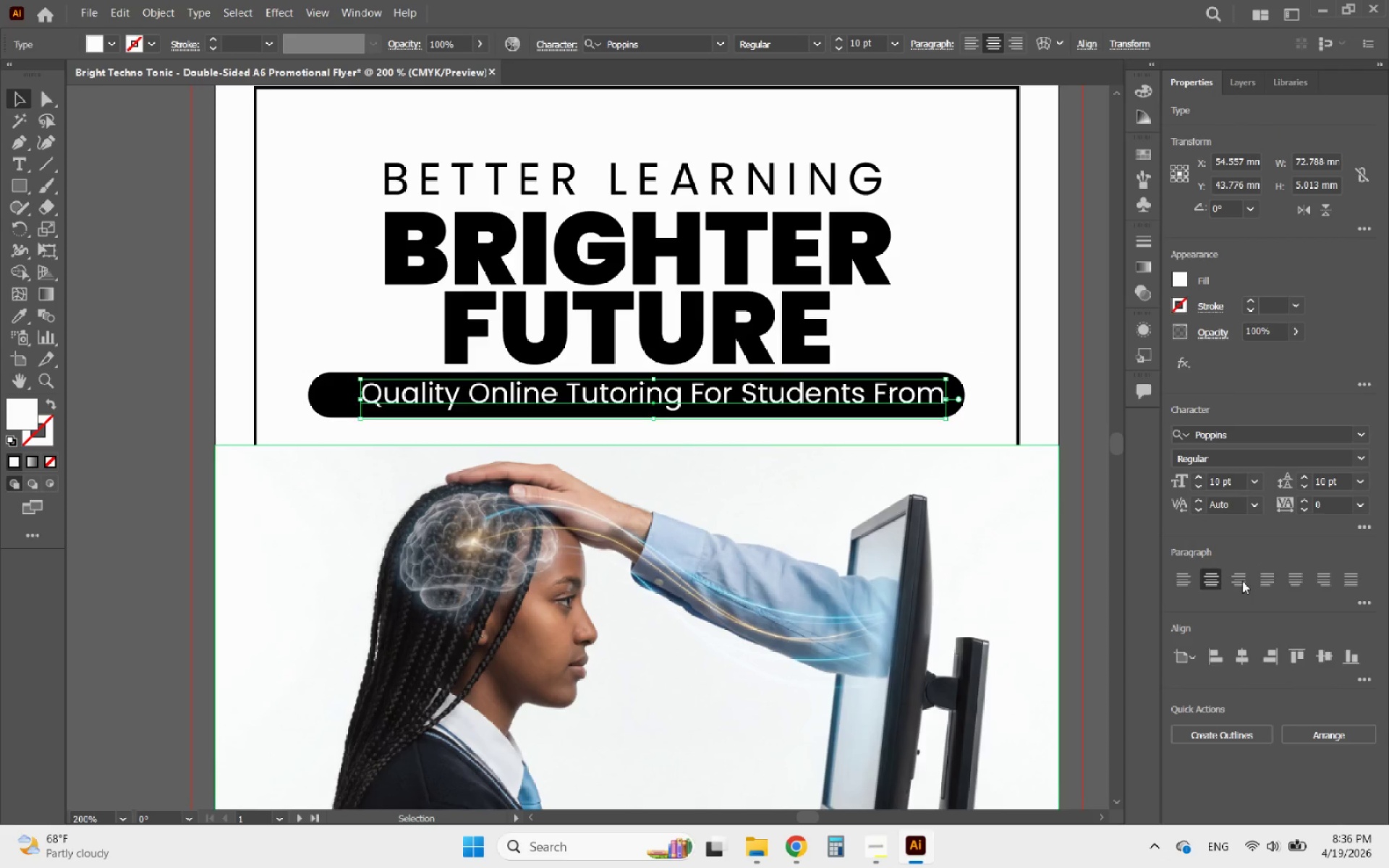 
left_click([1242, 658])
 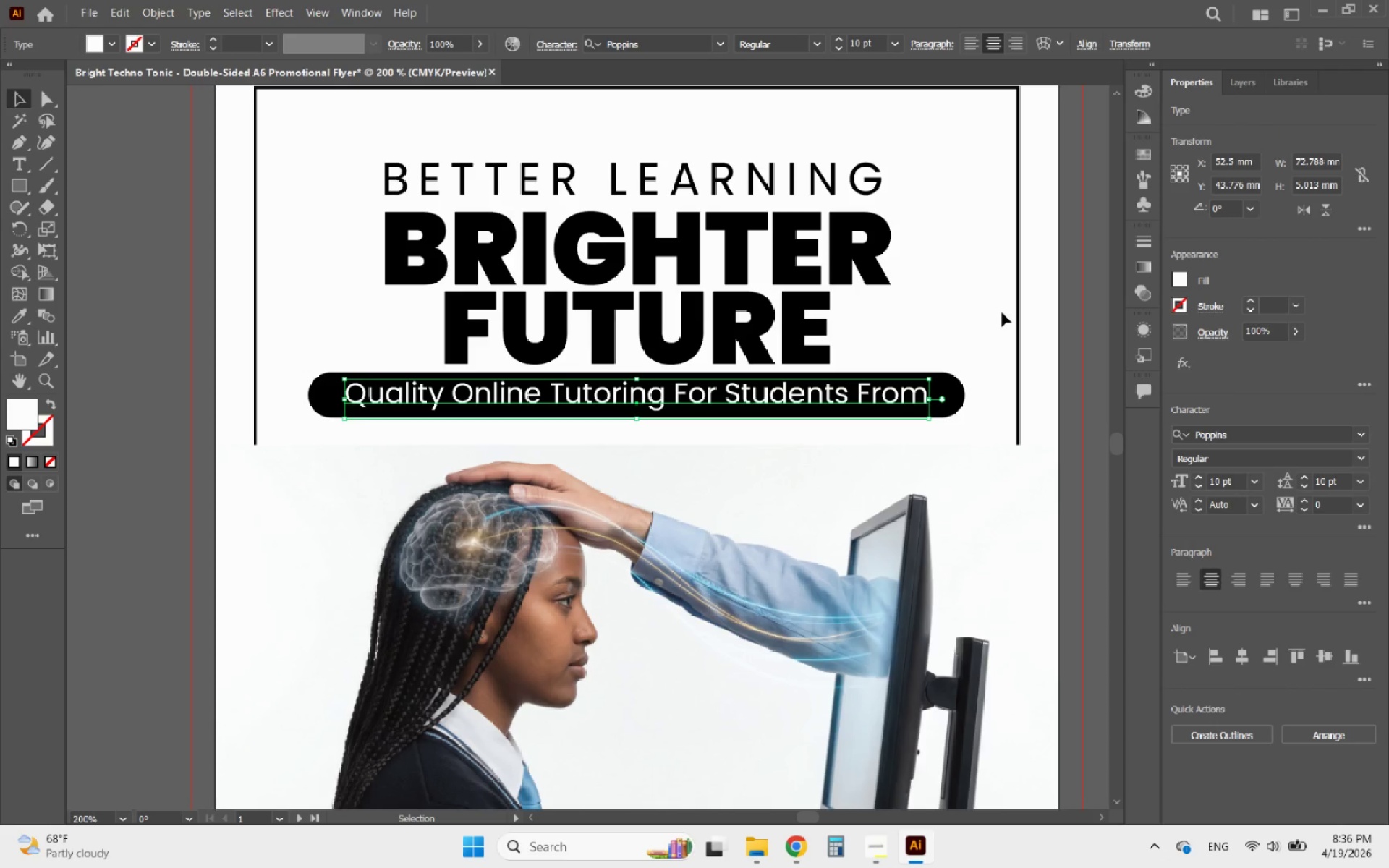 
left_click([995, 331])
 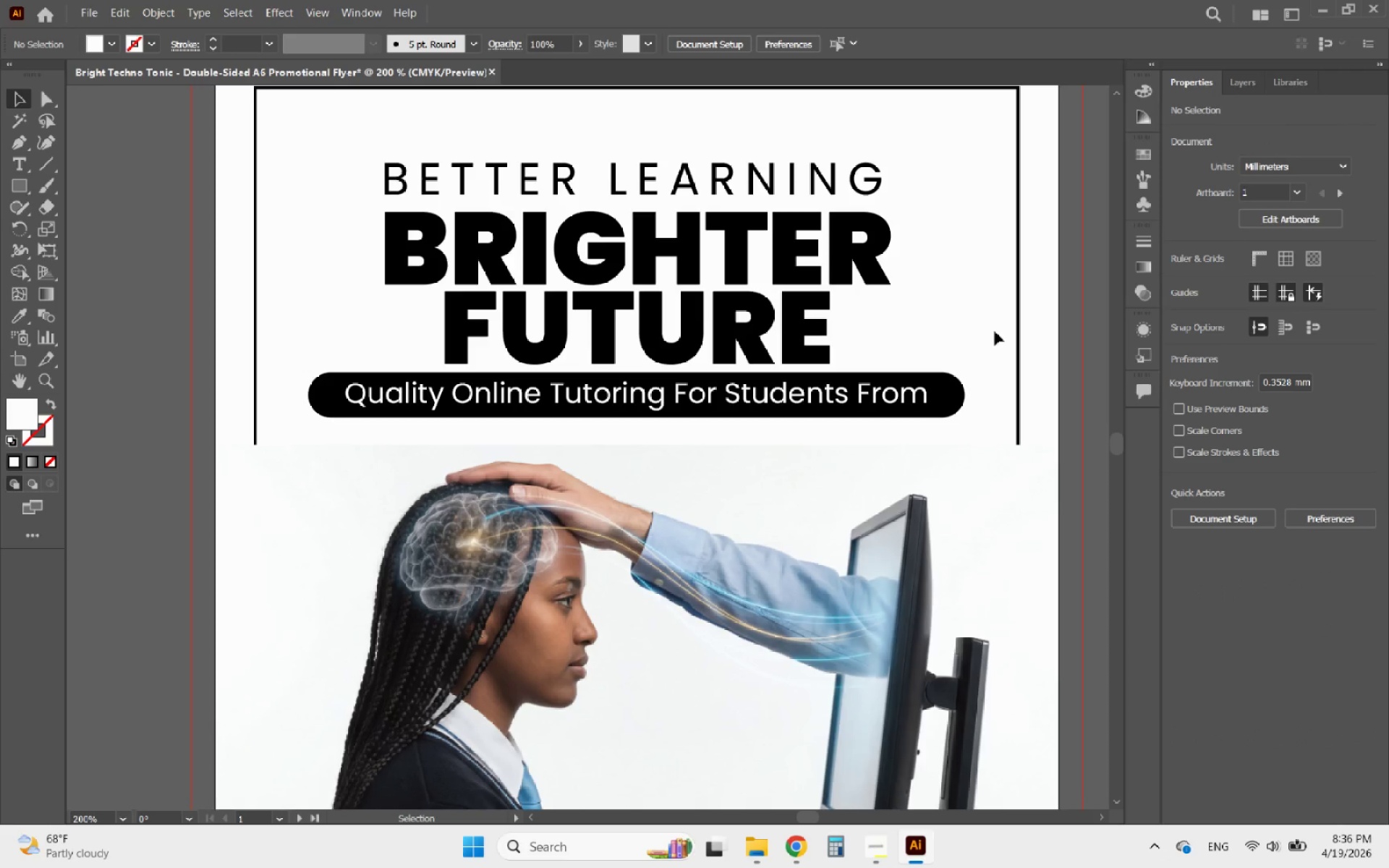 
hold_key(key=AltLeft, duration=0.67)
scroll: coordinate [700, 364], scroll_direction: down, amount: 2.0
 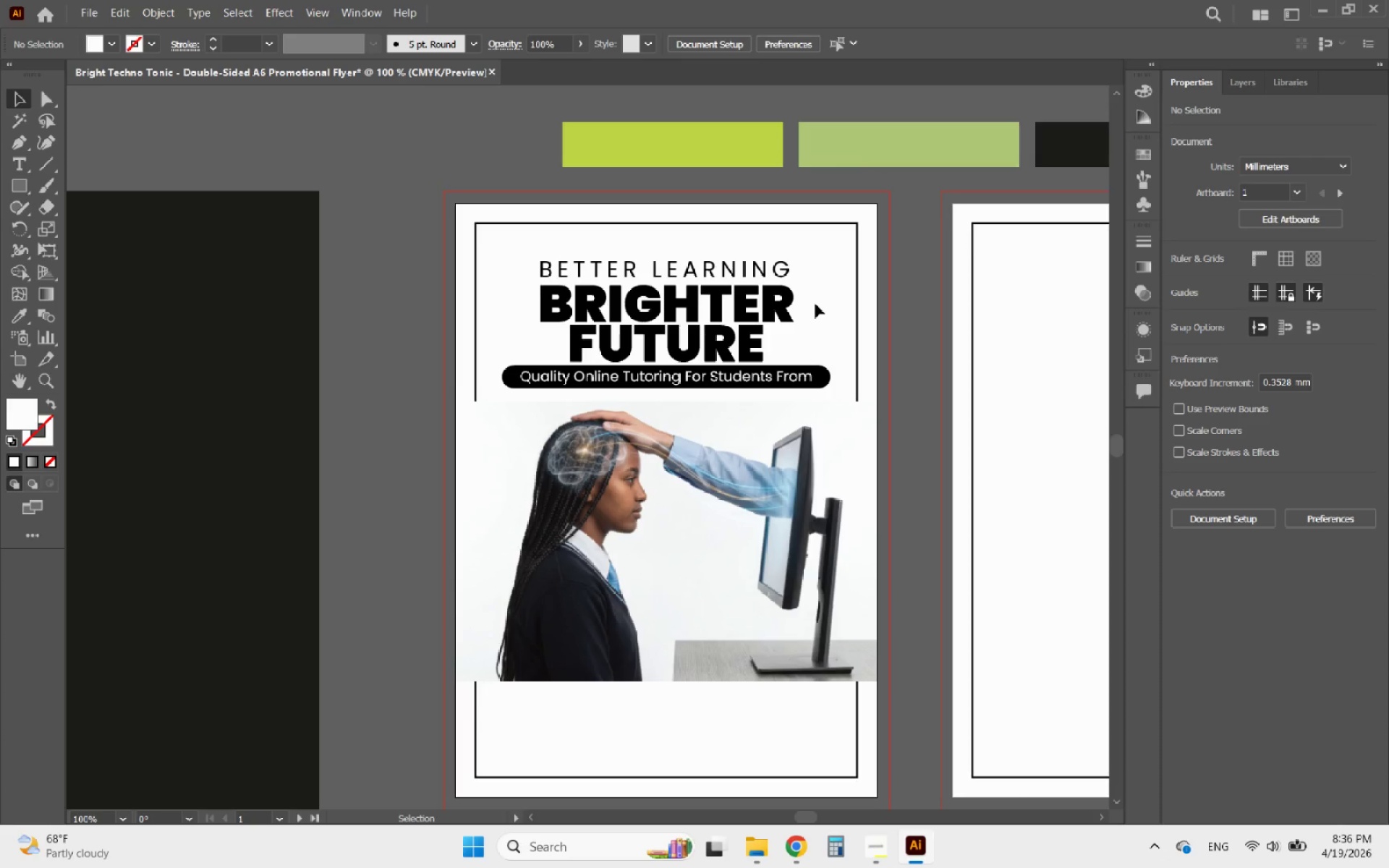 
hold_key(key=AltLeft, duration=0.8)
 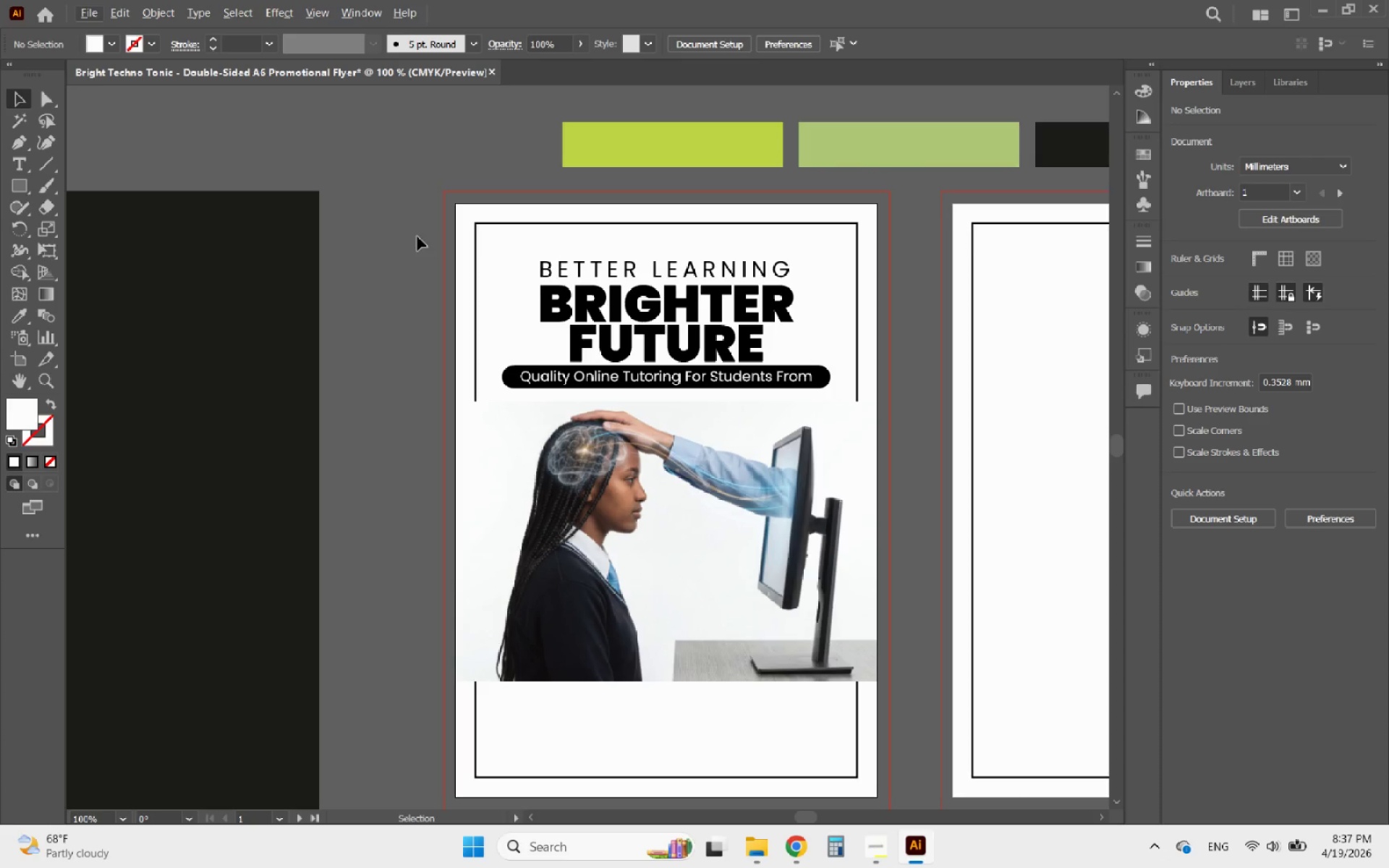 
left_click_drag(start_coordinate=[409, 242], to_coordinate=[898, 451])
 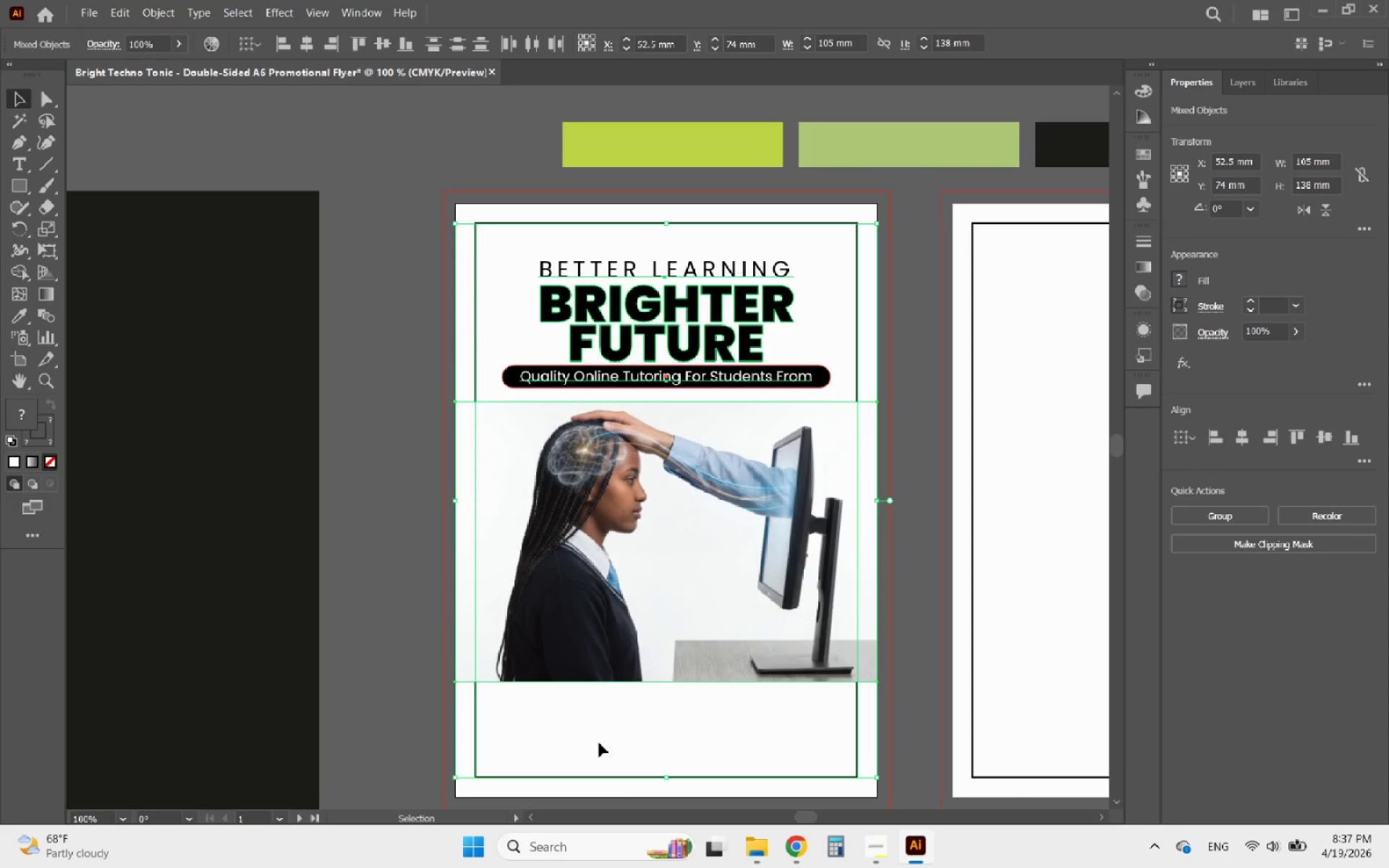 
hold_key(key=ShiftLeft, duration=1.34)
left_click_drag(start_coordinate=[582, 756], to_coordinate=[418, 778])
 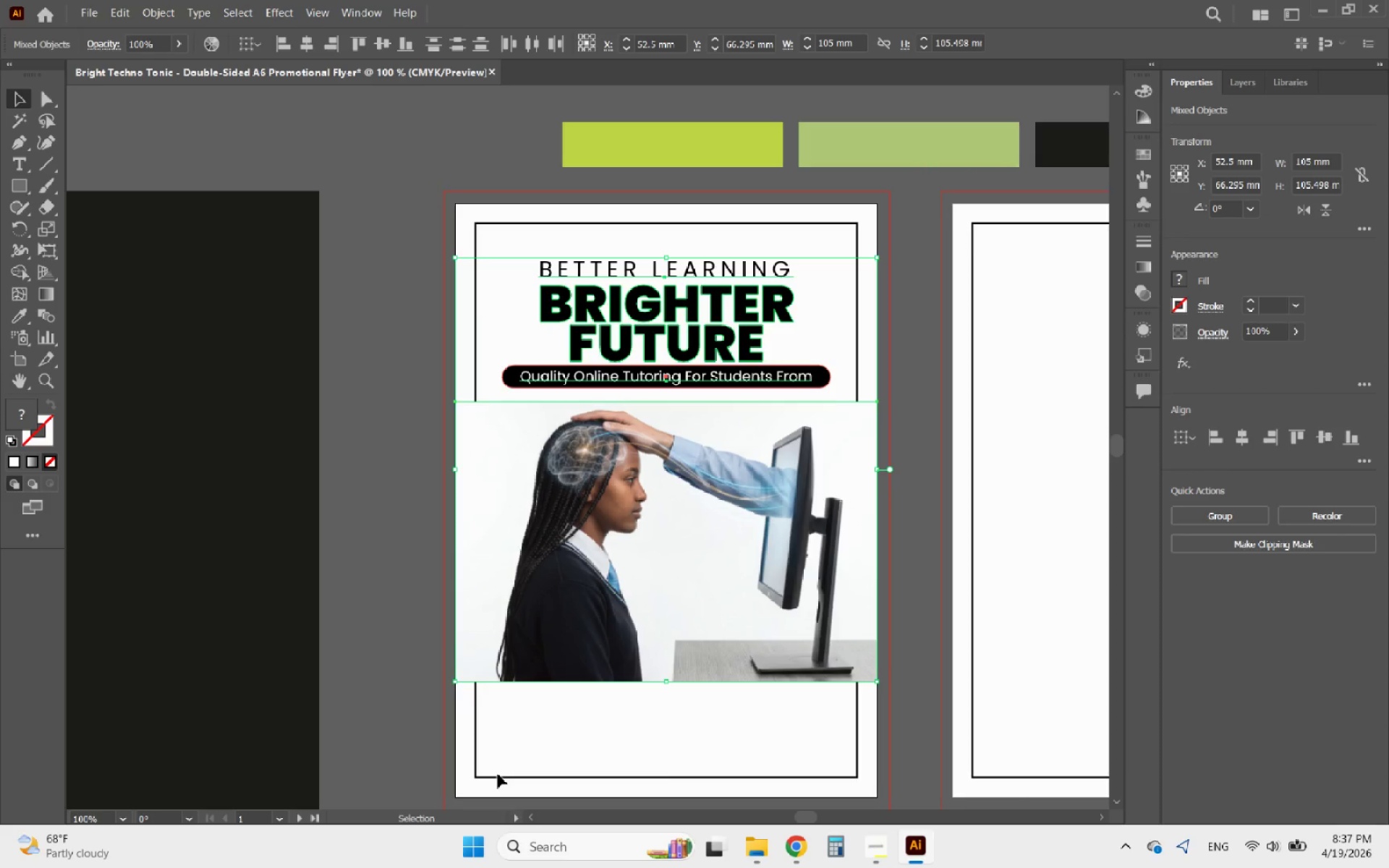 
hold_key(key=ArrowDown, duration=0.98)
 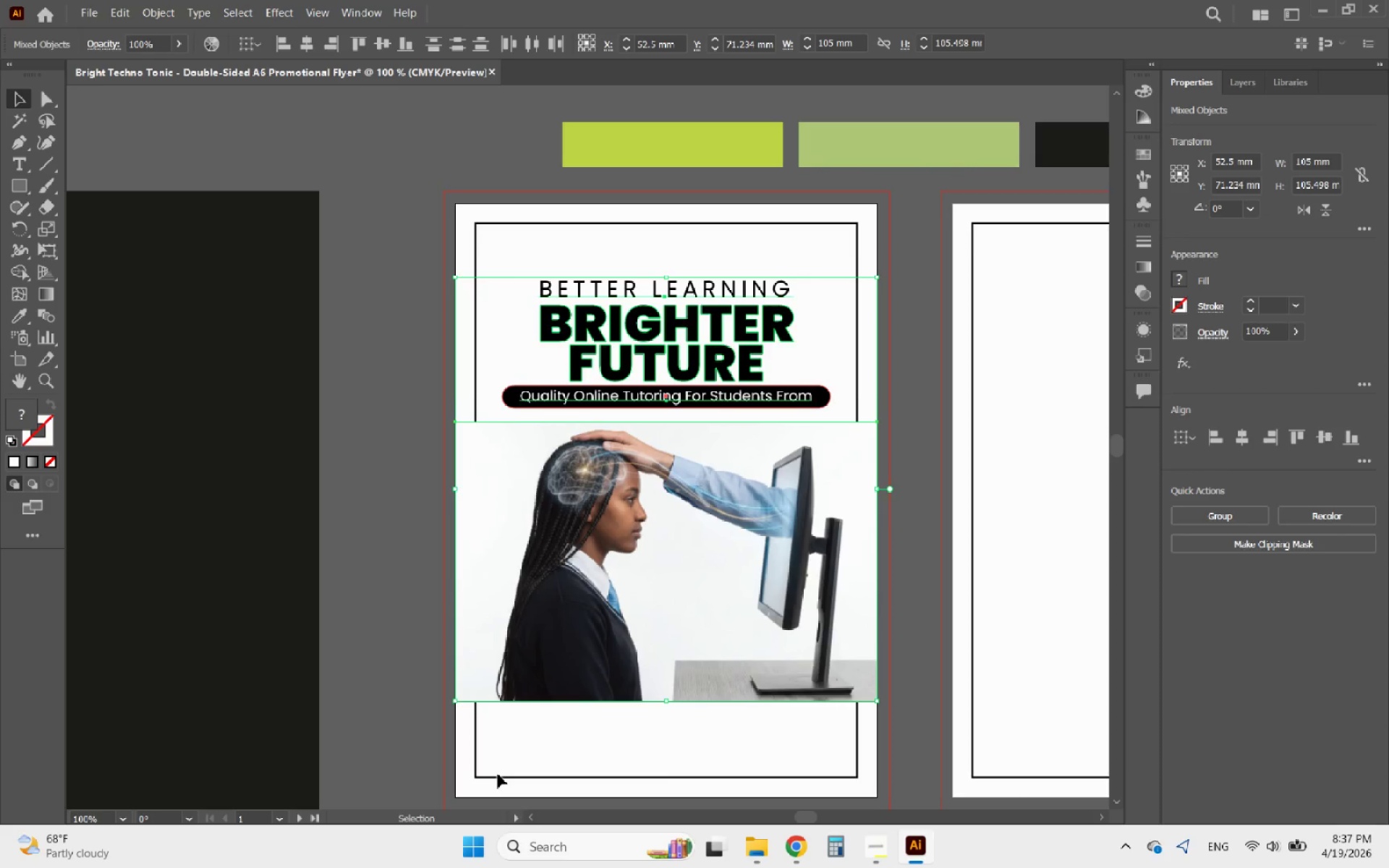 
key(ArrowDown)
 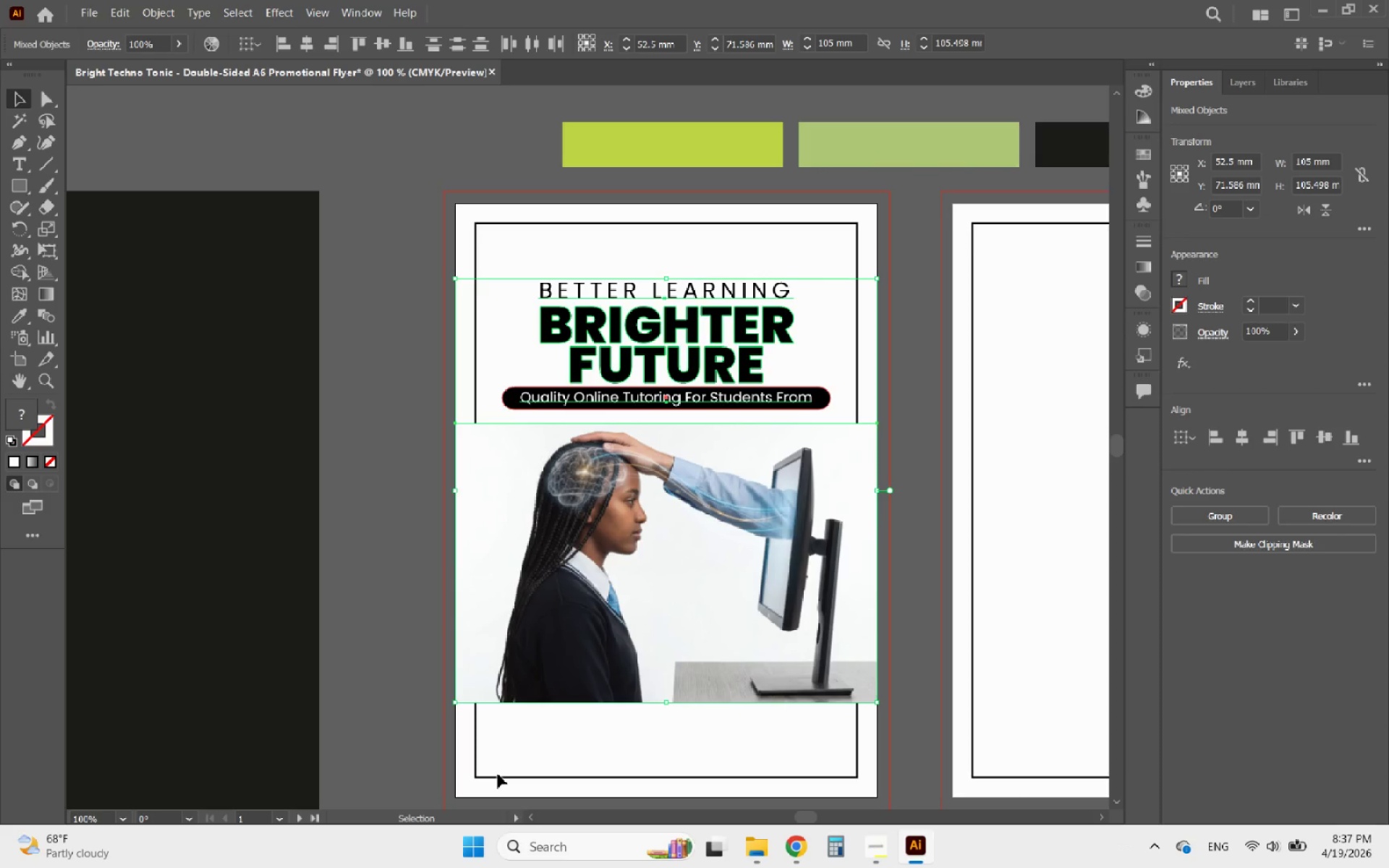 
key(ArrowDown)
 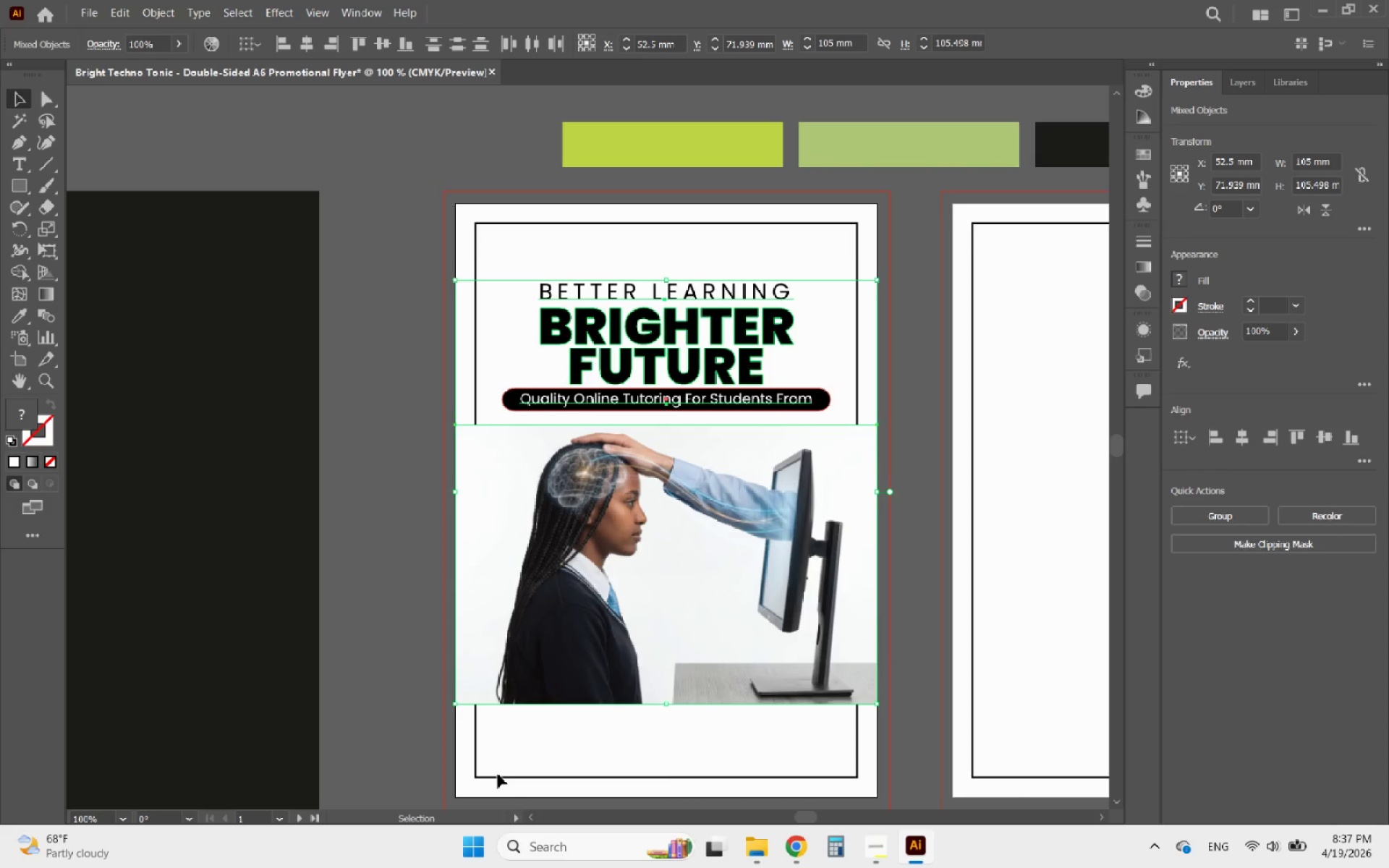 
key(ArrowDown)
 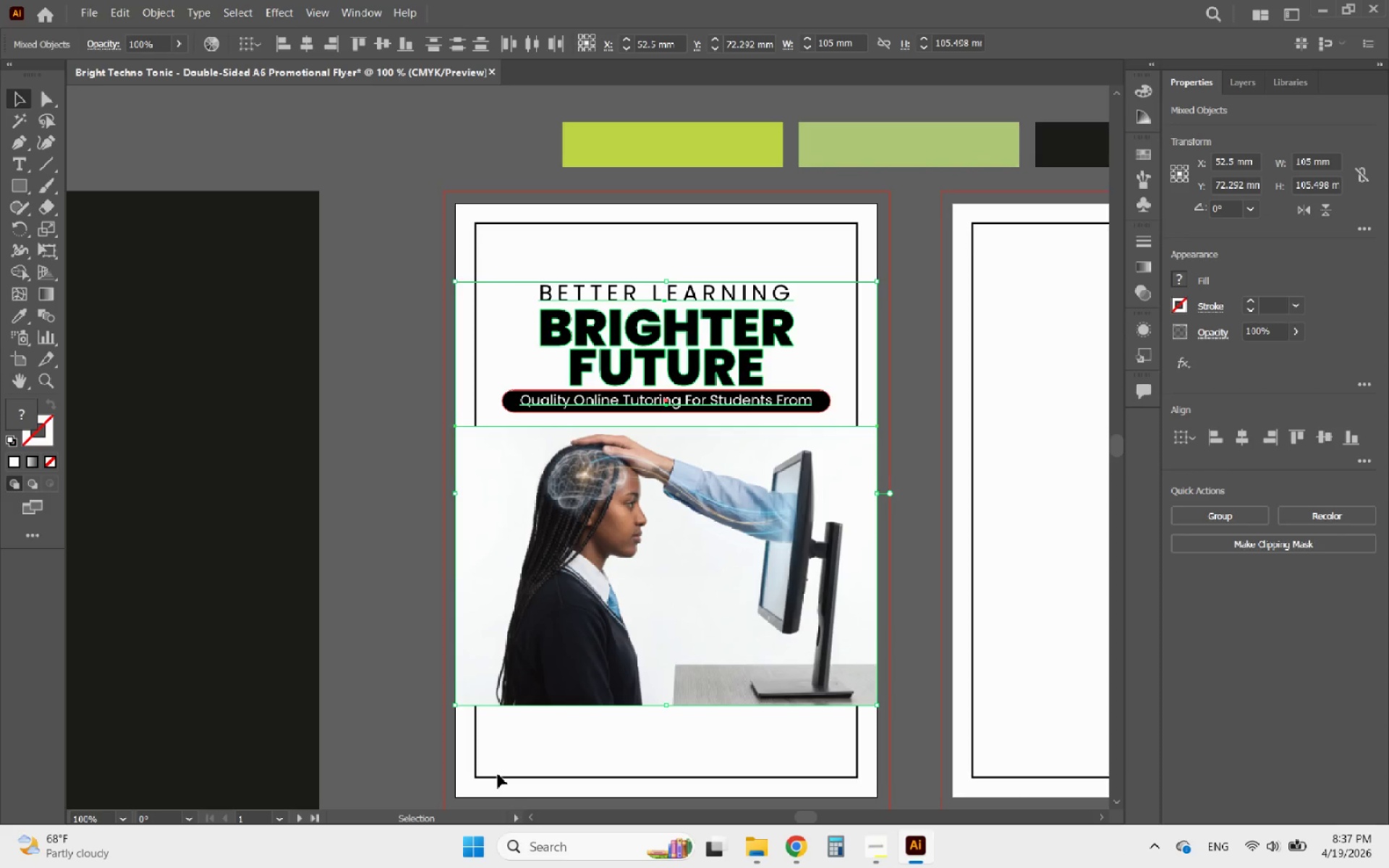 
key(ArrowDown)
 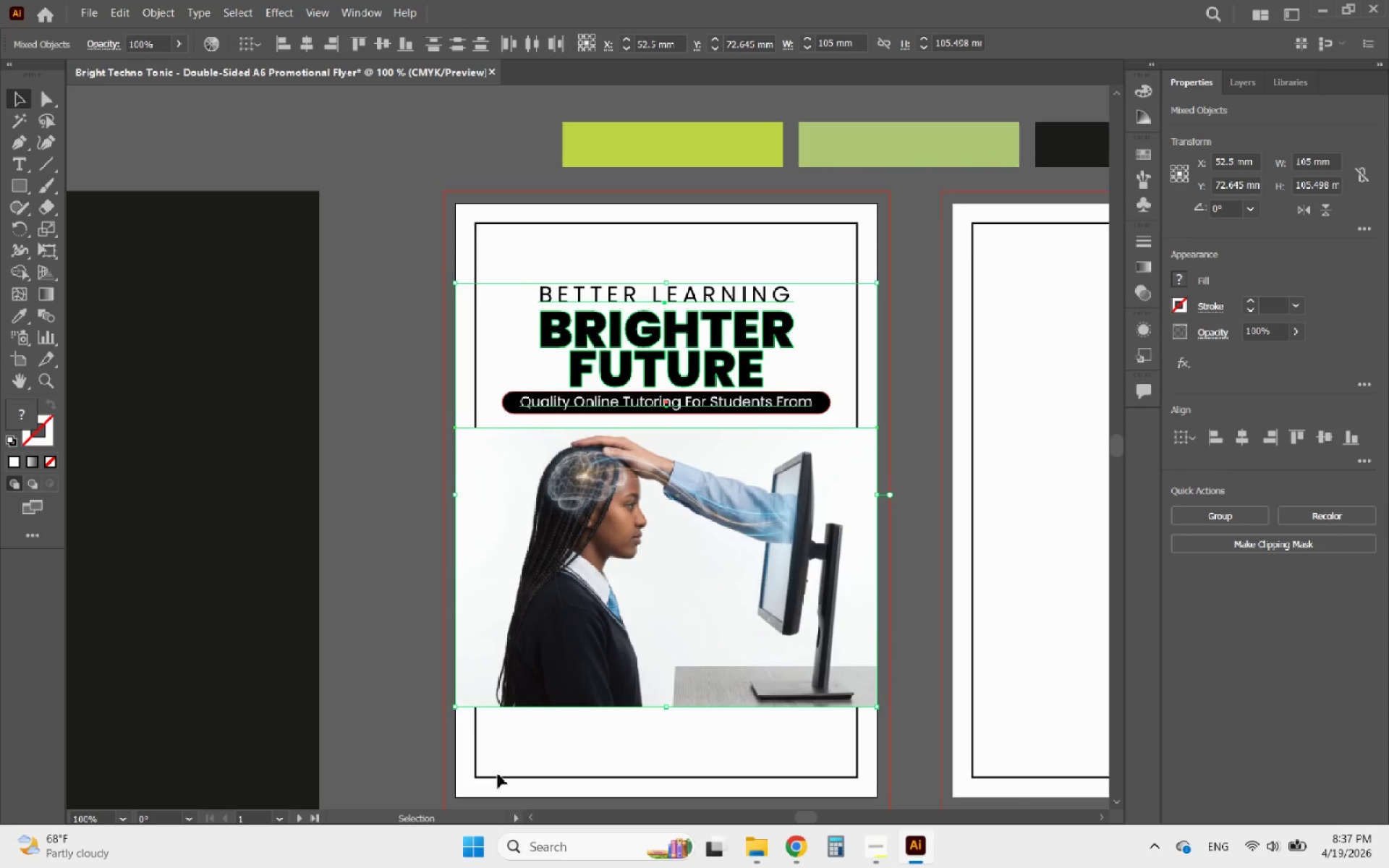 
key(ArrowDown)
 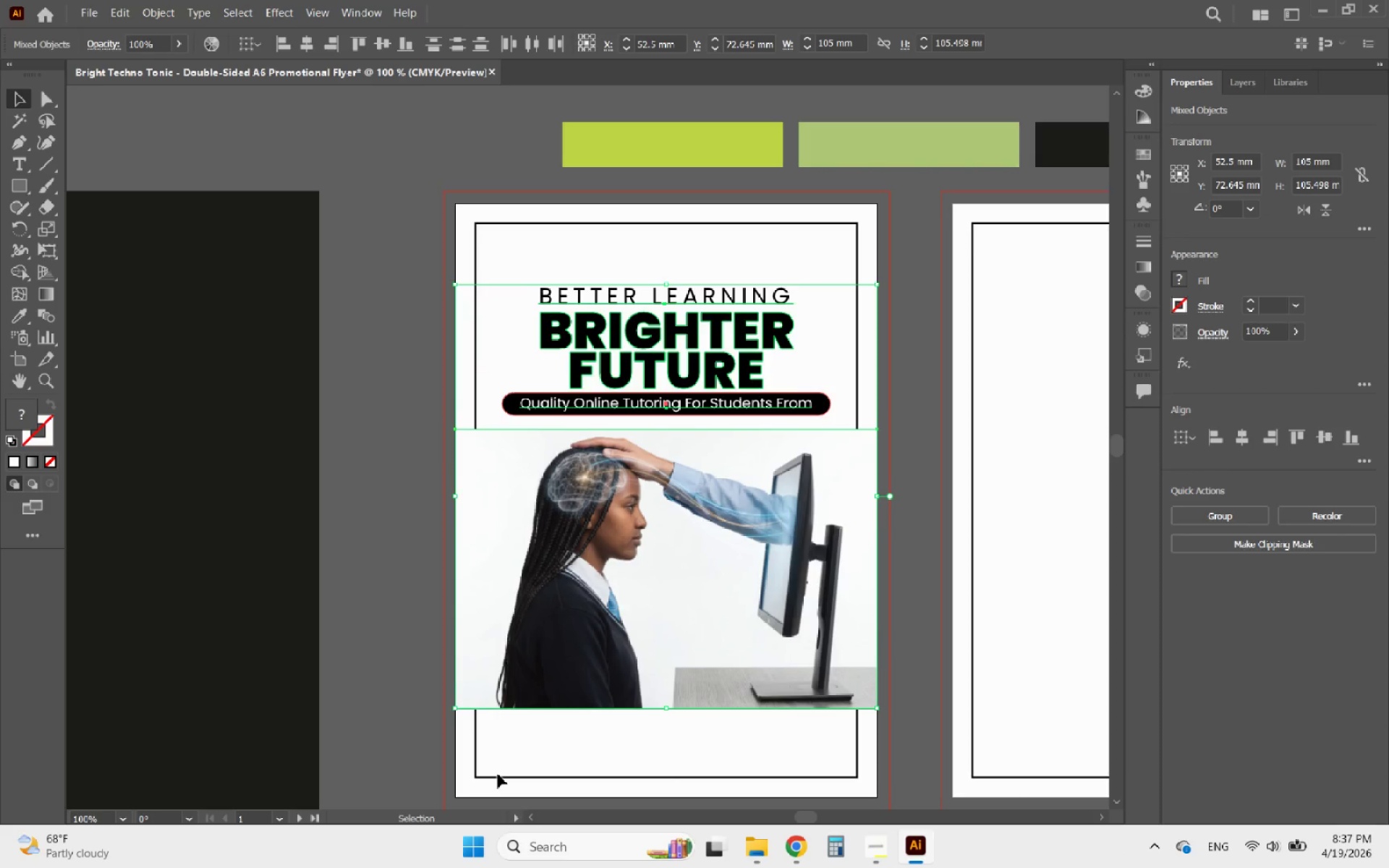 
key(ArrowDown)
 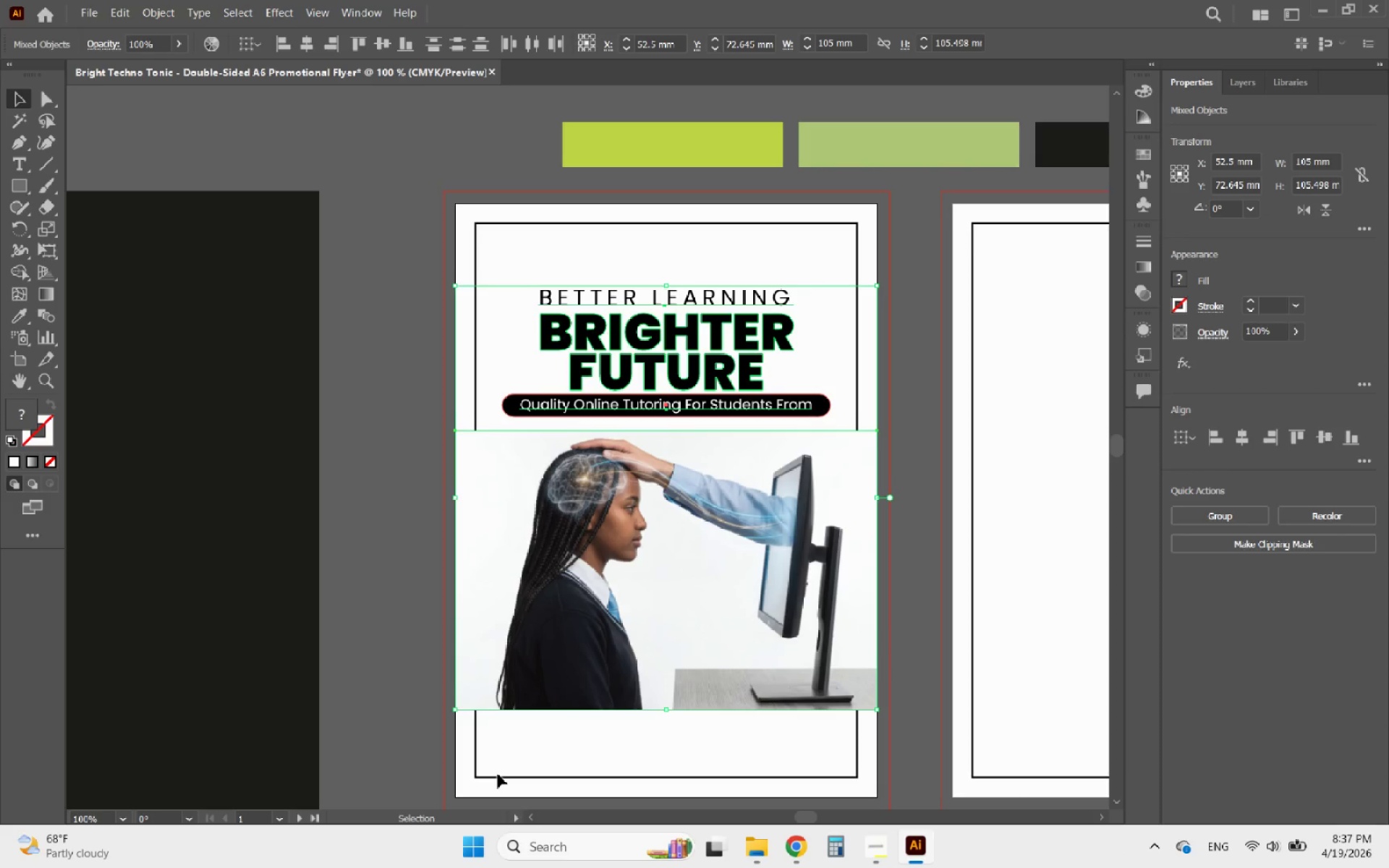 
key(ArrowDown)
 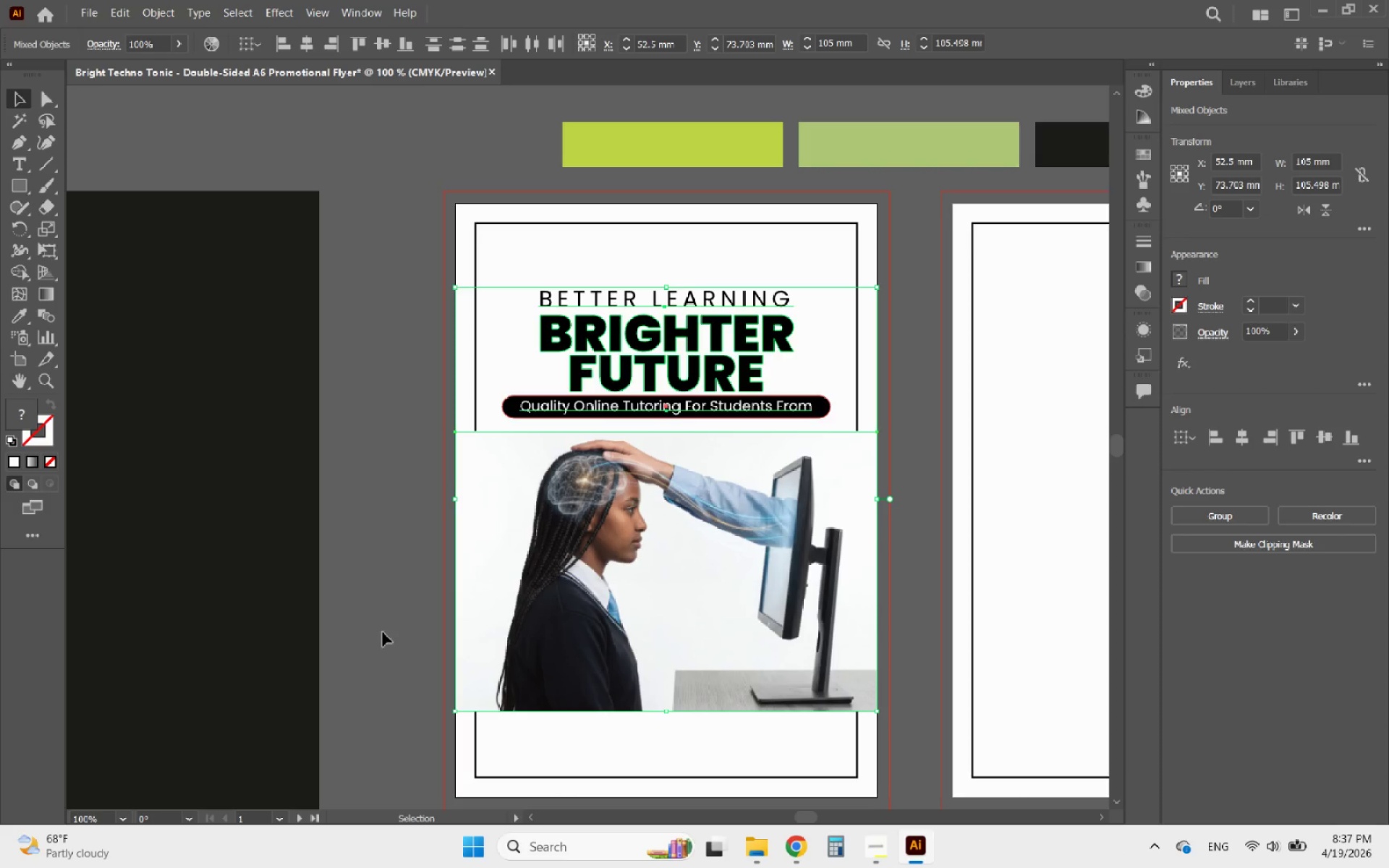 
left_click([381, 515])
 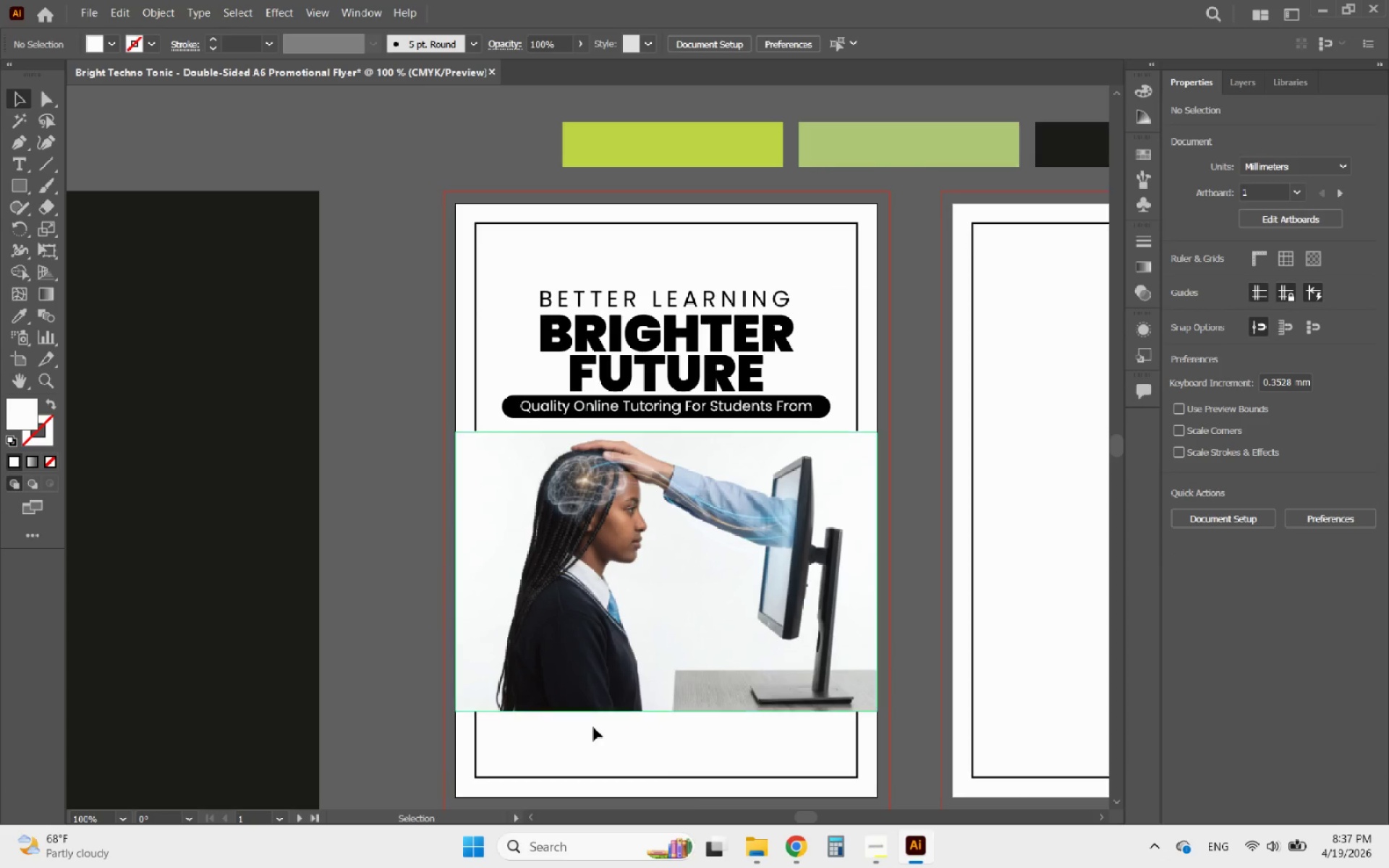 
mouse_move([765, 836])
 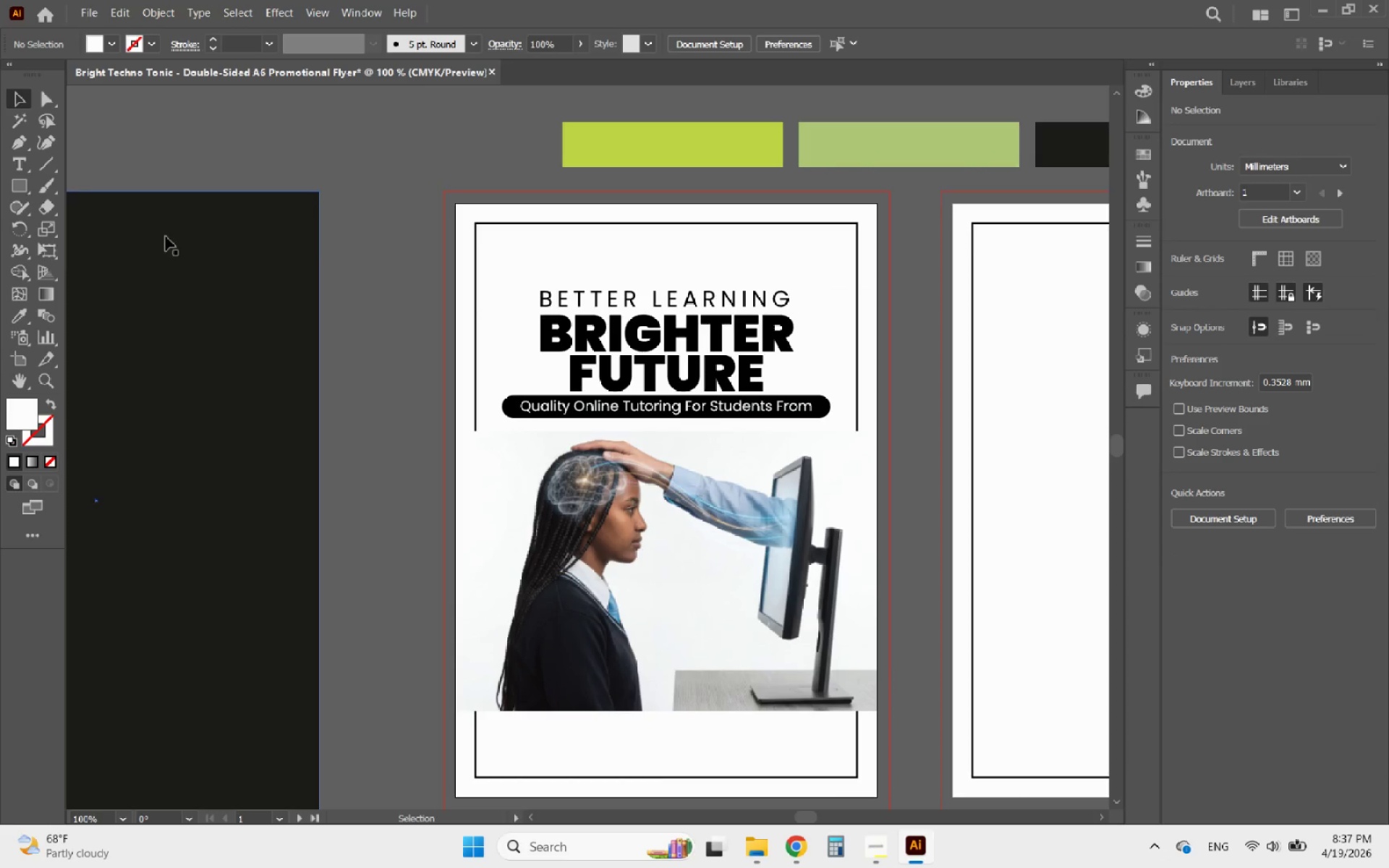 
left_click([15, 184])
 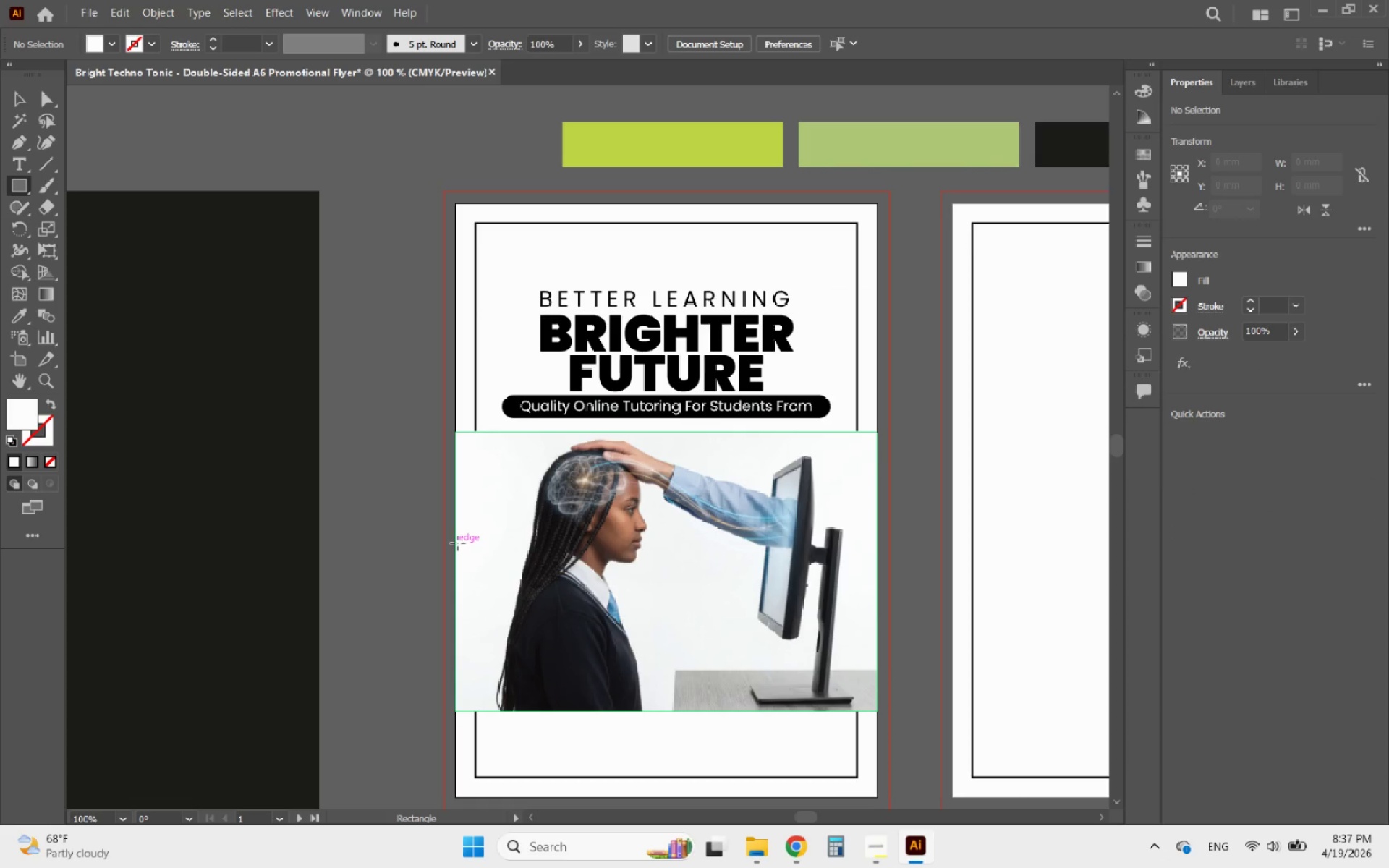 
left_click_drag(start_coordinate=[458, 543], to_coordinate=[888, 806])
 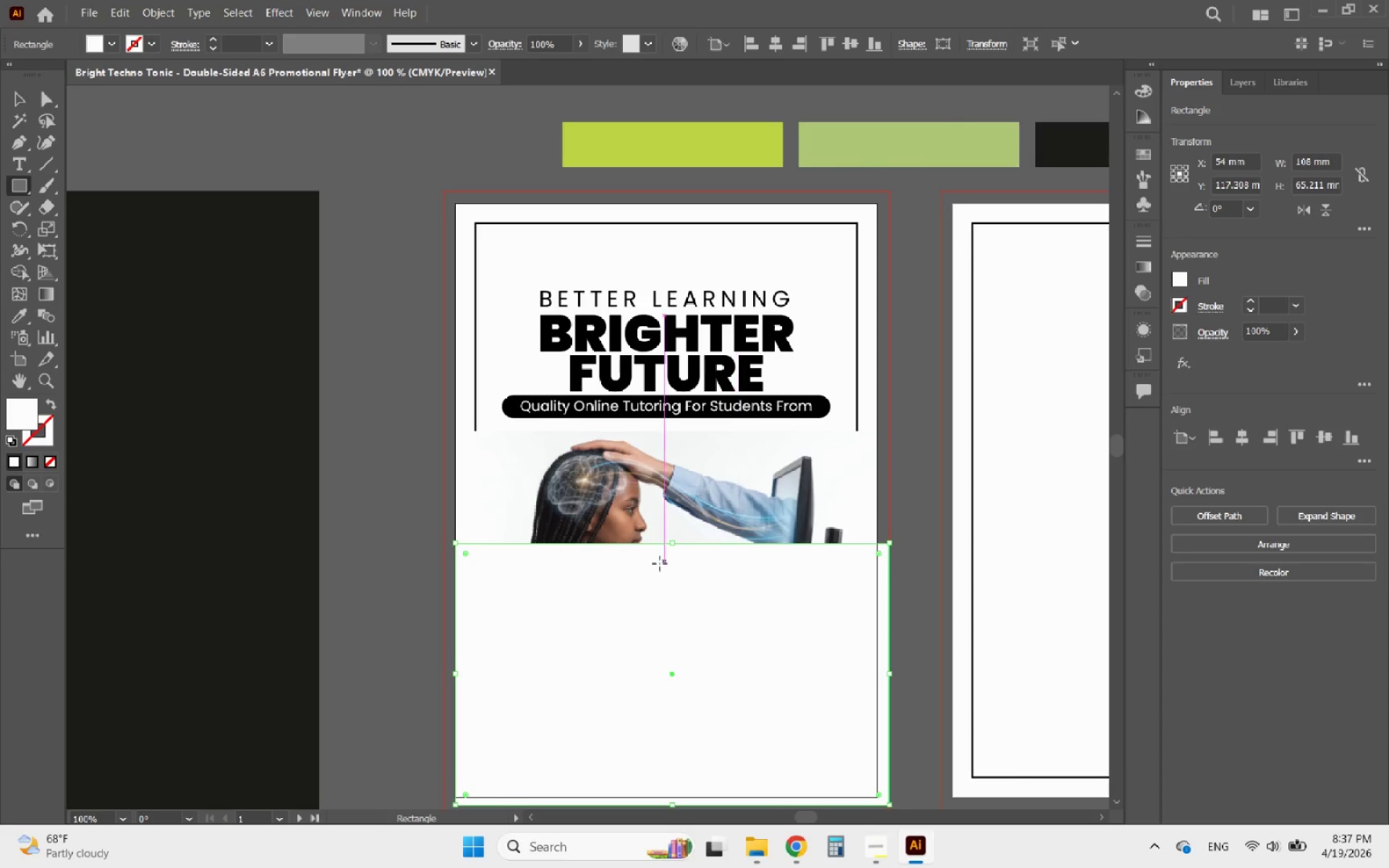 
scroll: coordinate [642, 569], scroll_direction: down, amount: 6.0
 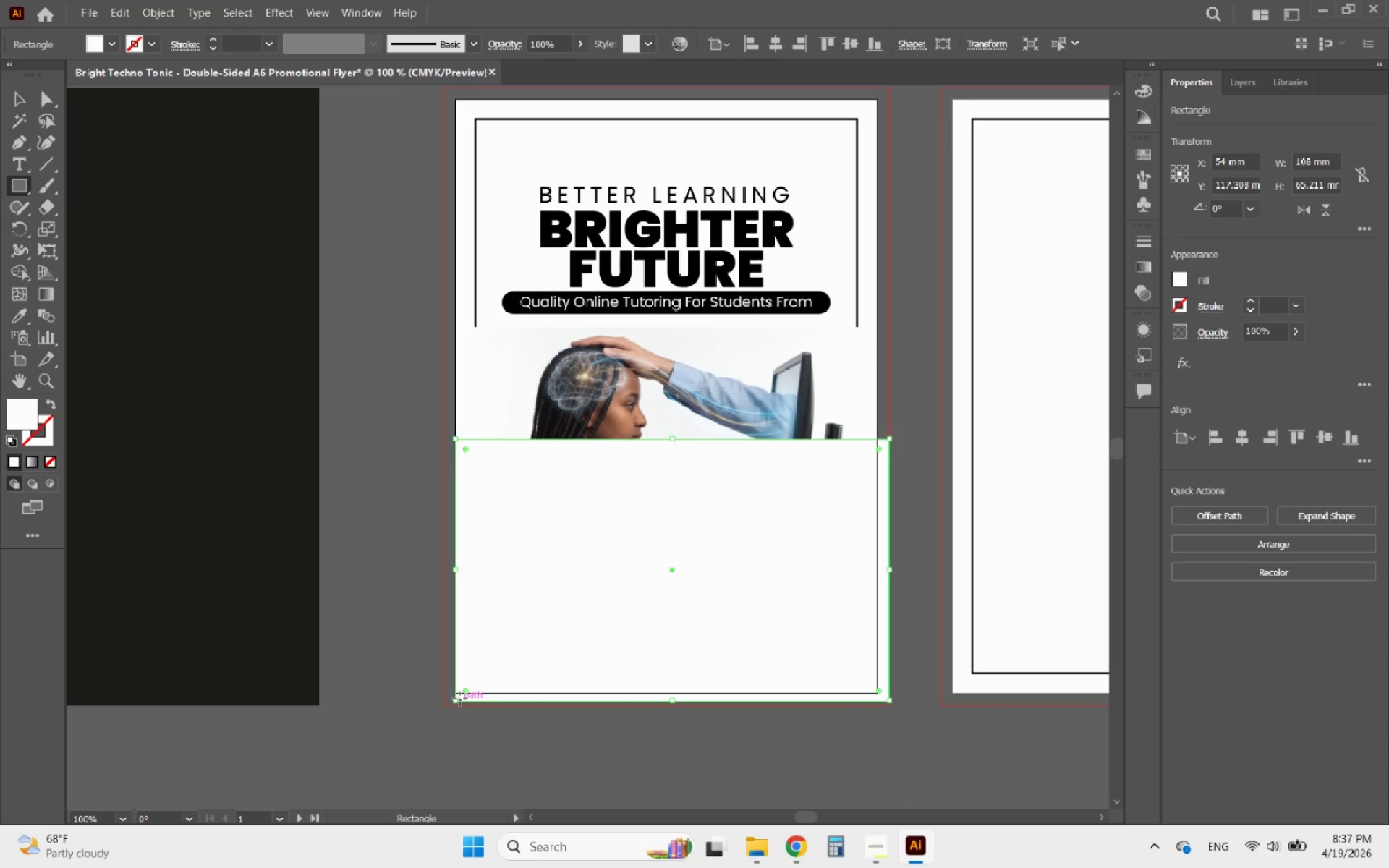 
left_click_drag(start_coordinate=[459, 699], to_coordinate=[443, 706])
 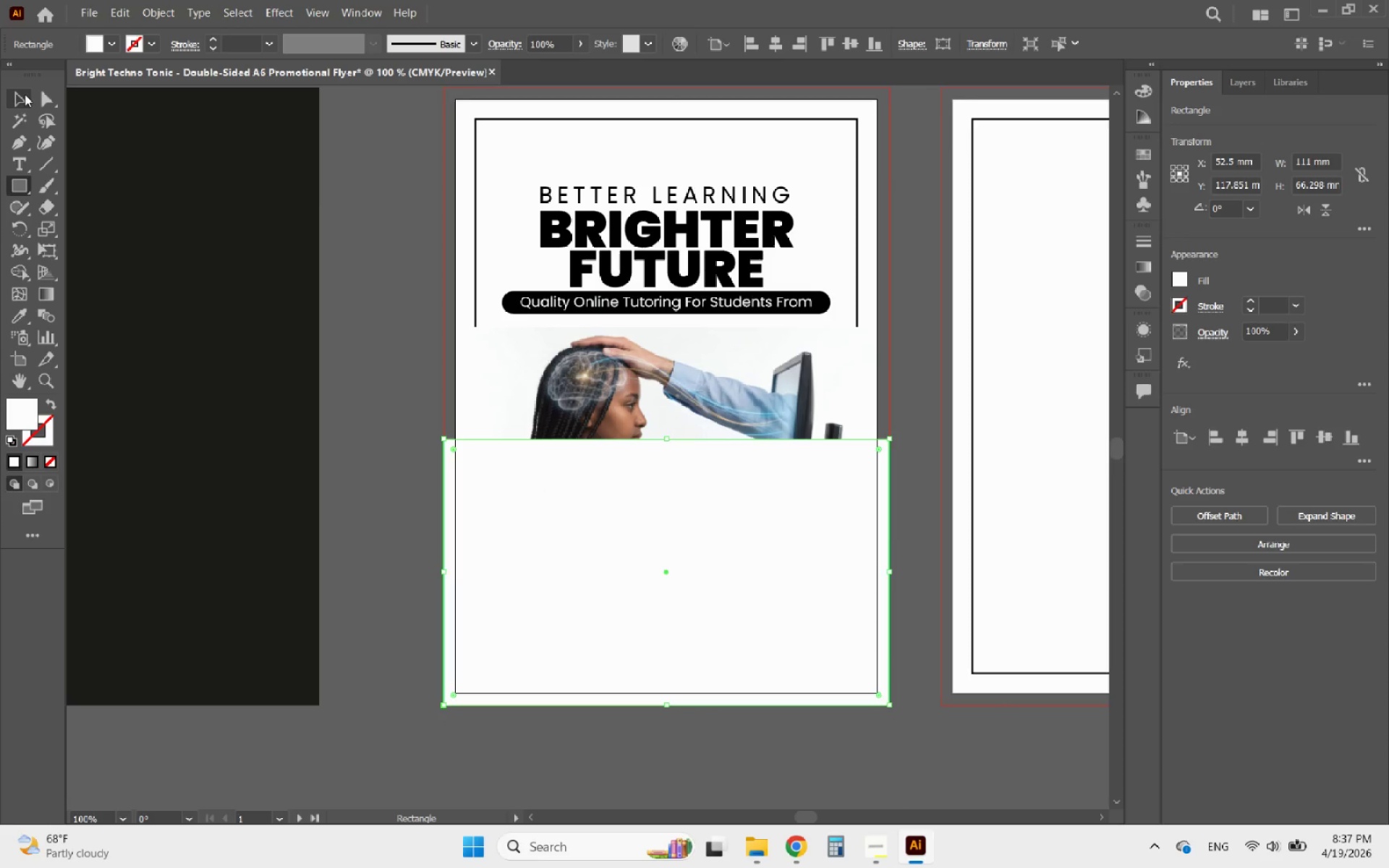 
left_click([20, 96])
 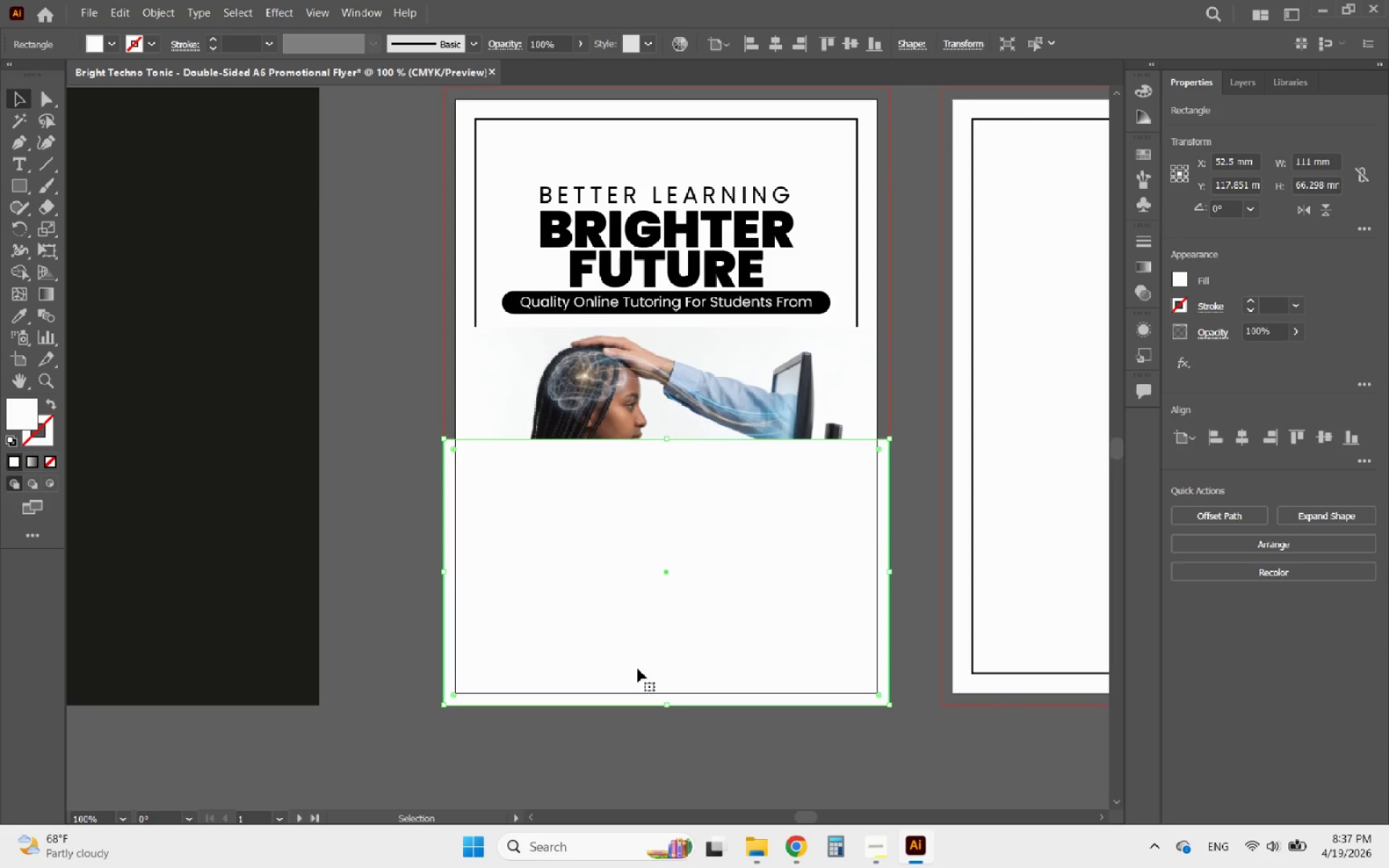 
hold_key(key=AltLeft, duration=0.38)
scroll: coordinate [662, 710], scroll_direction: down, amount: 2.0
 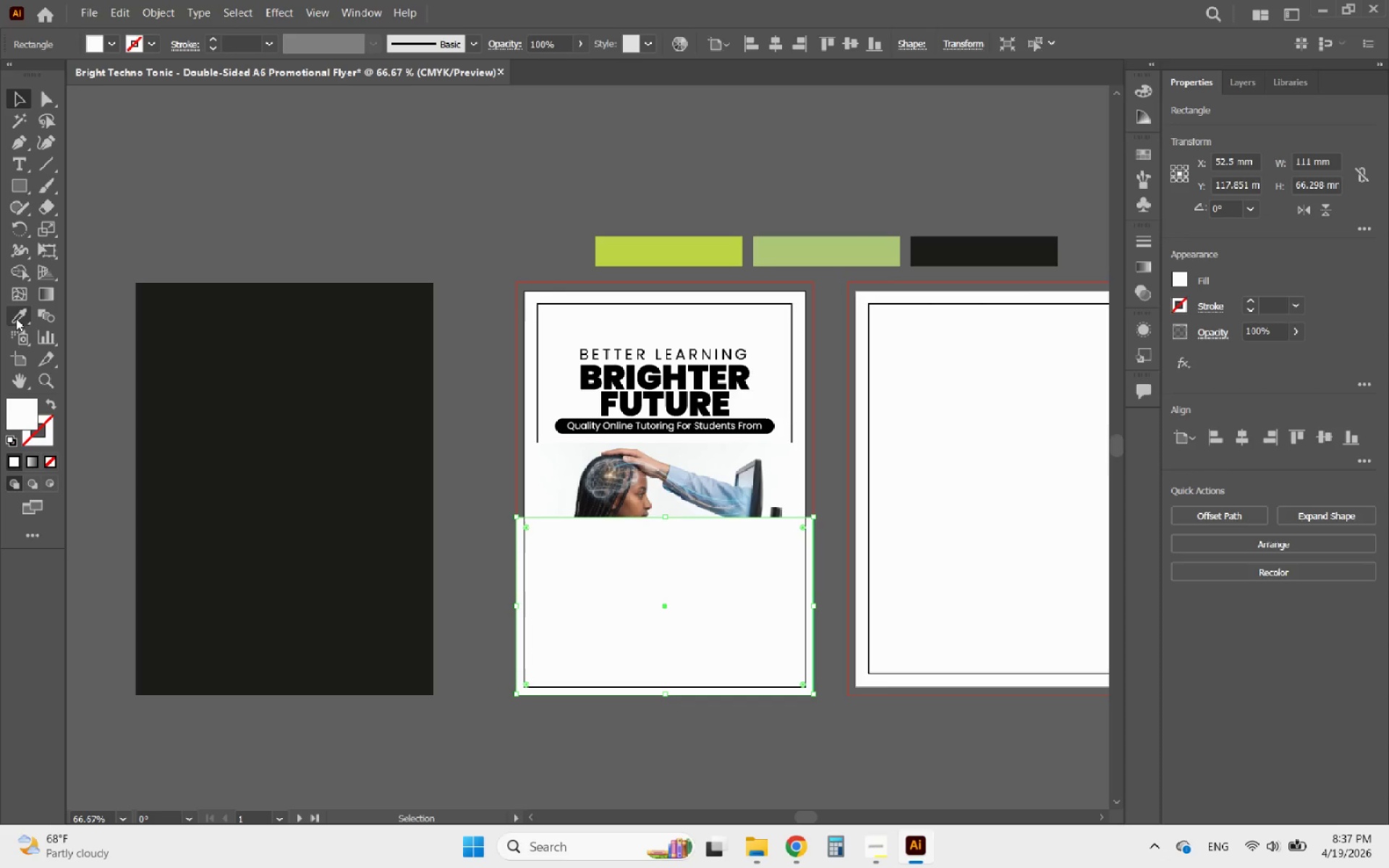 
left_click([16, 315])
 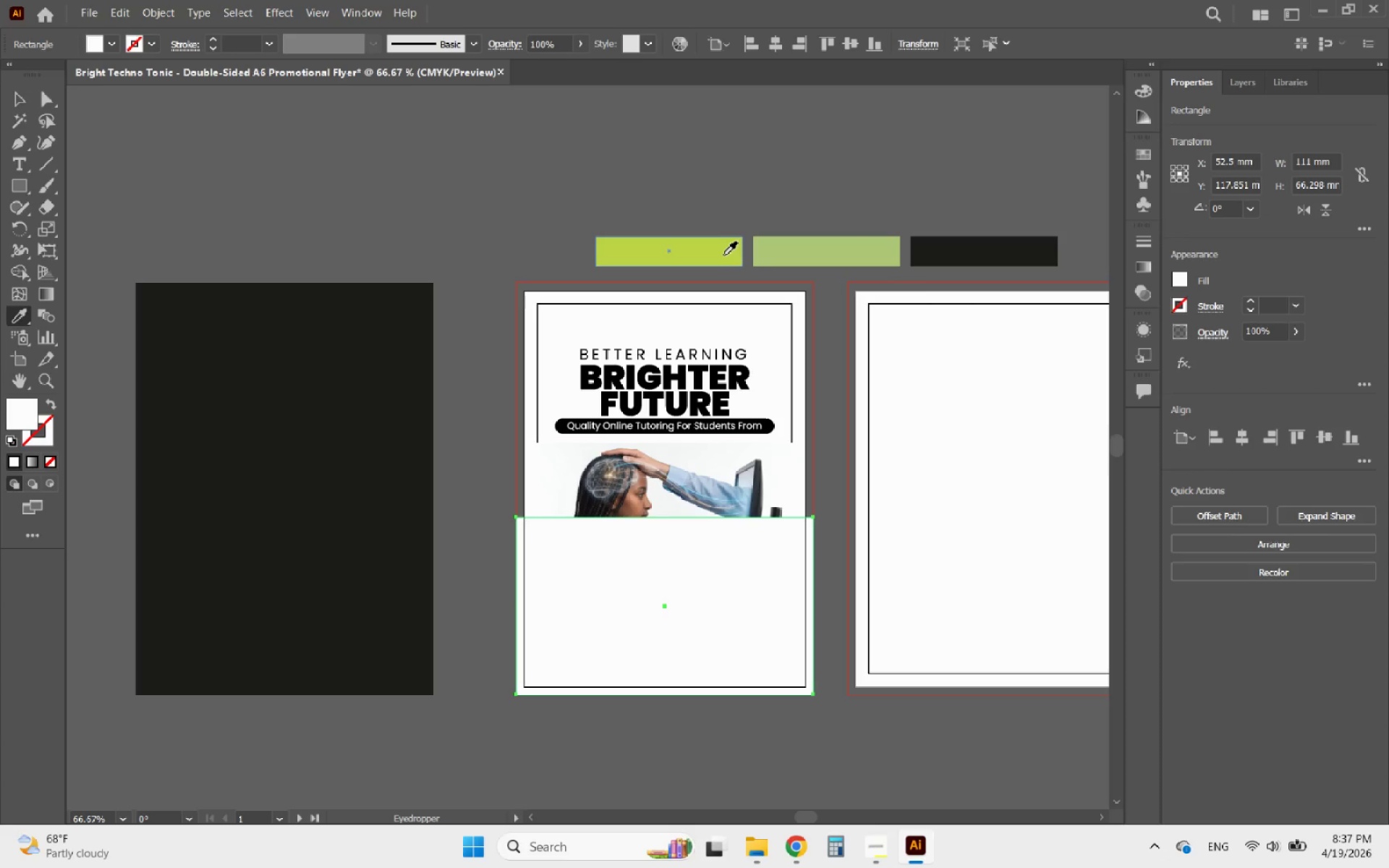 
left_click([722, 255])
 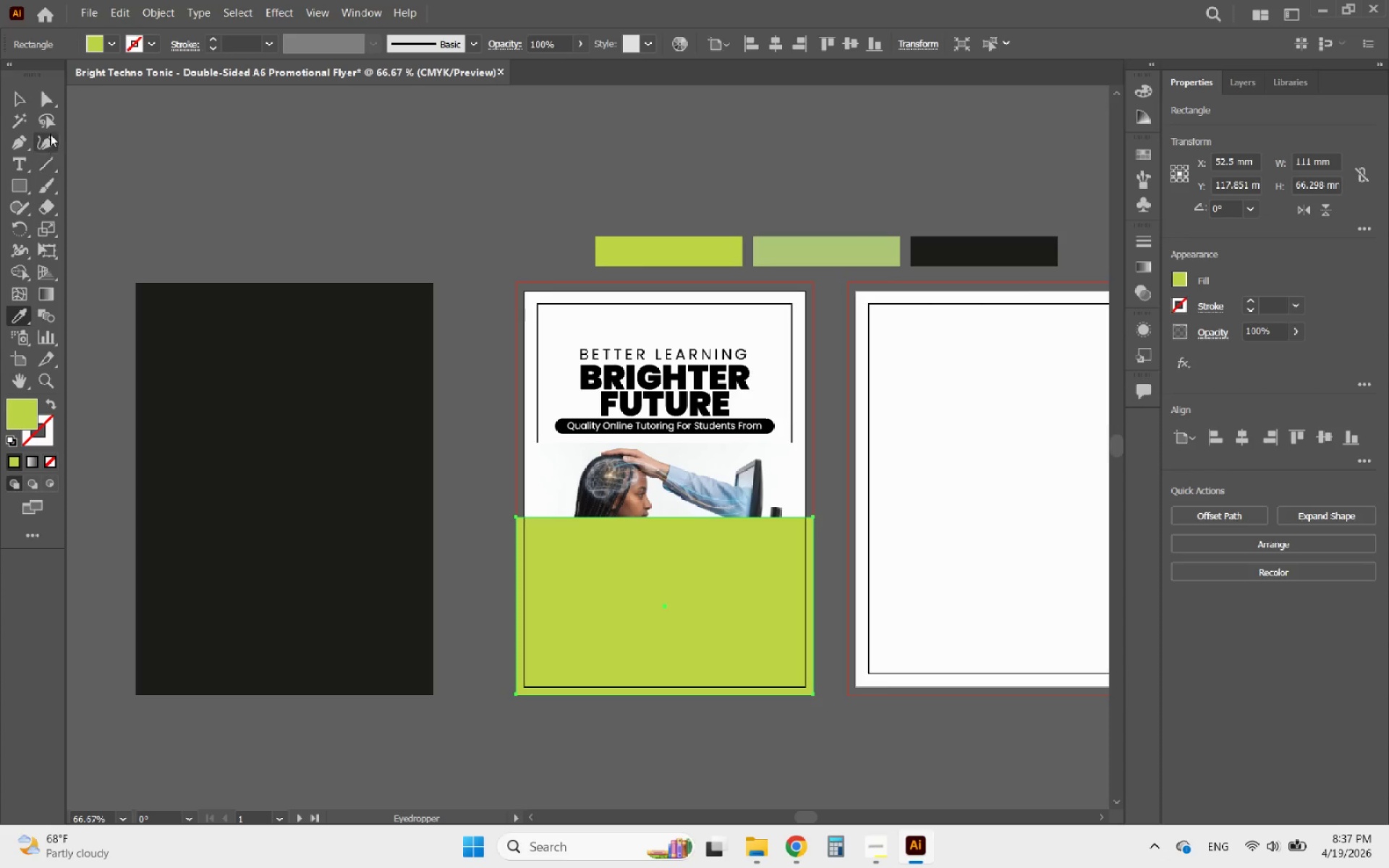 
left_click([22, 95])
 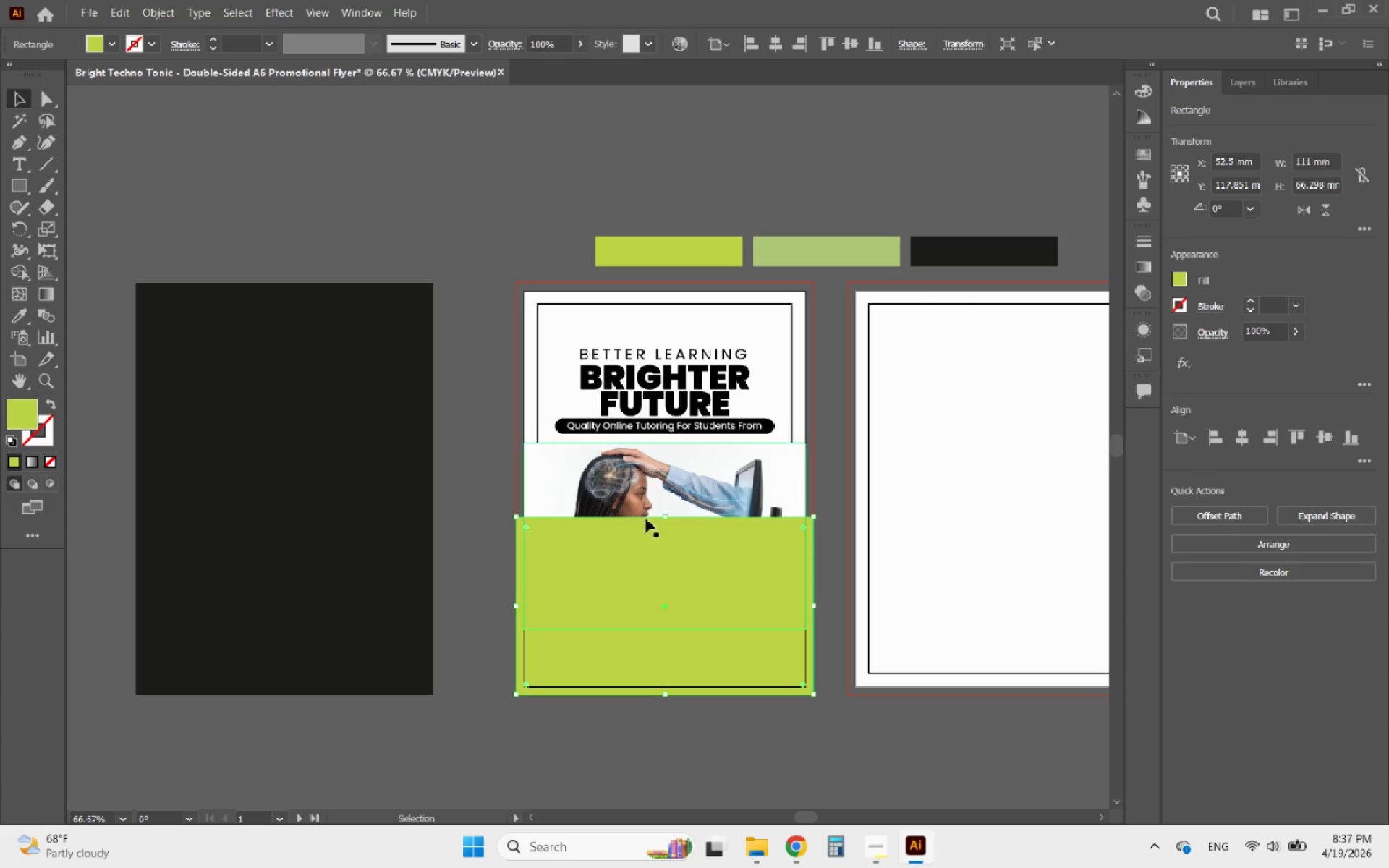 
hold_key(key=AltLeft, duration=0.55)
scroll: coordinate [680, 597], scroll_direction: up, amount: 2.0
 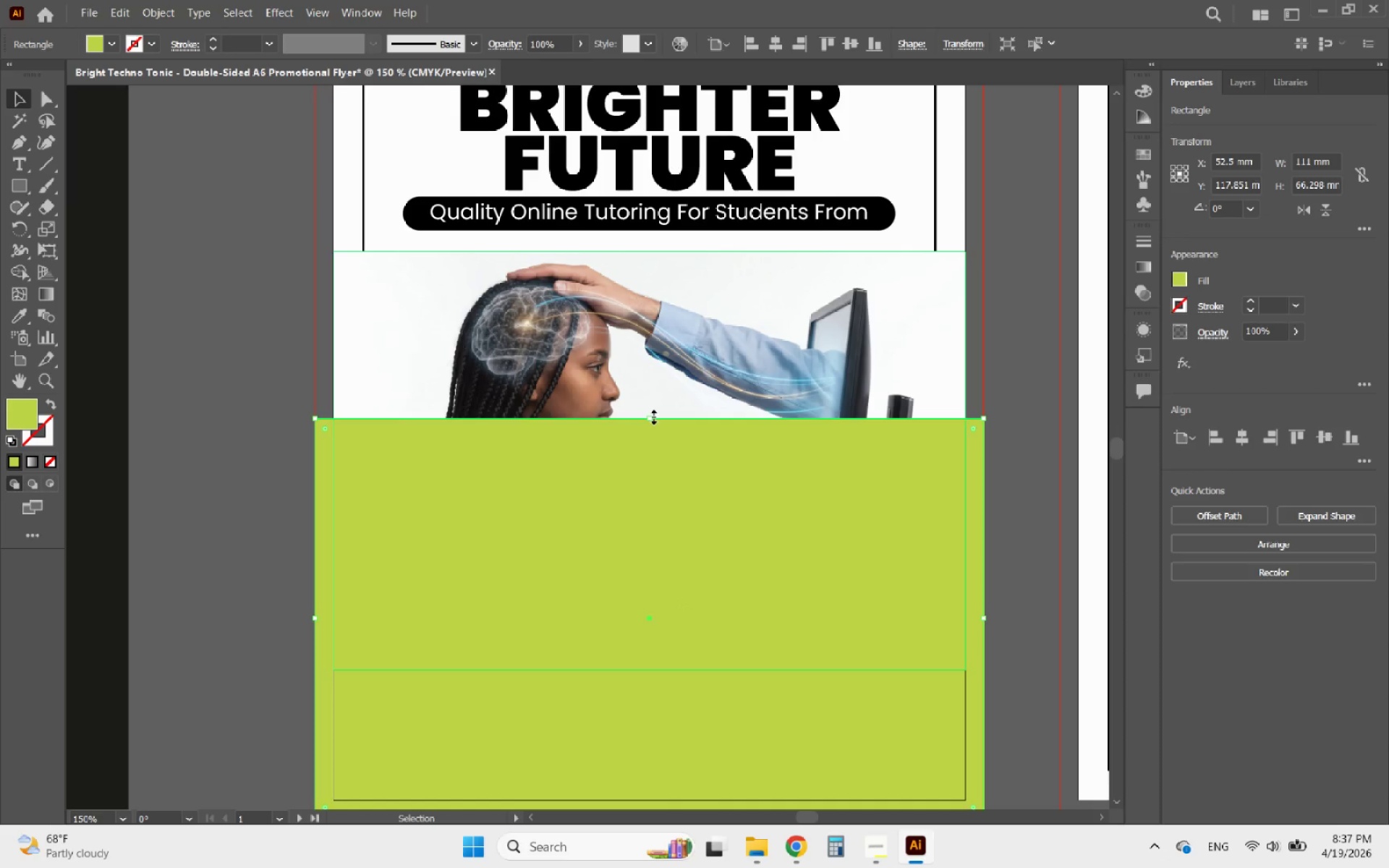 
left_click_drag(start_coordinate=[652, 420], to_coordinate=[661, 541])
 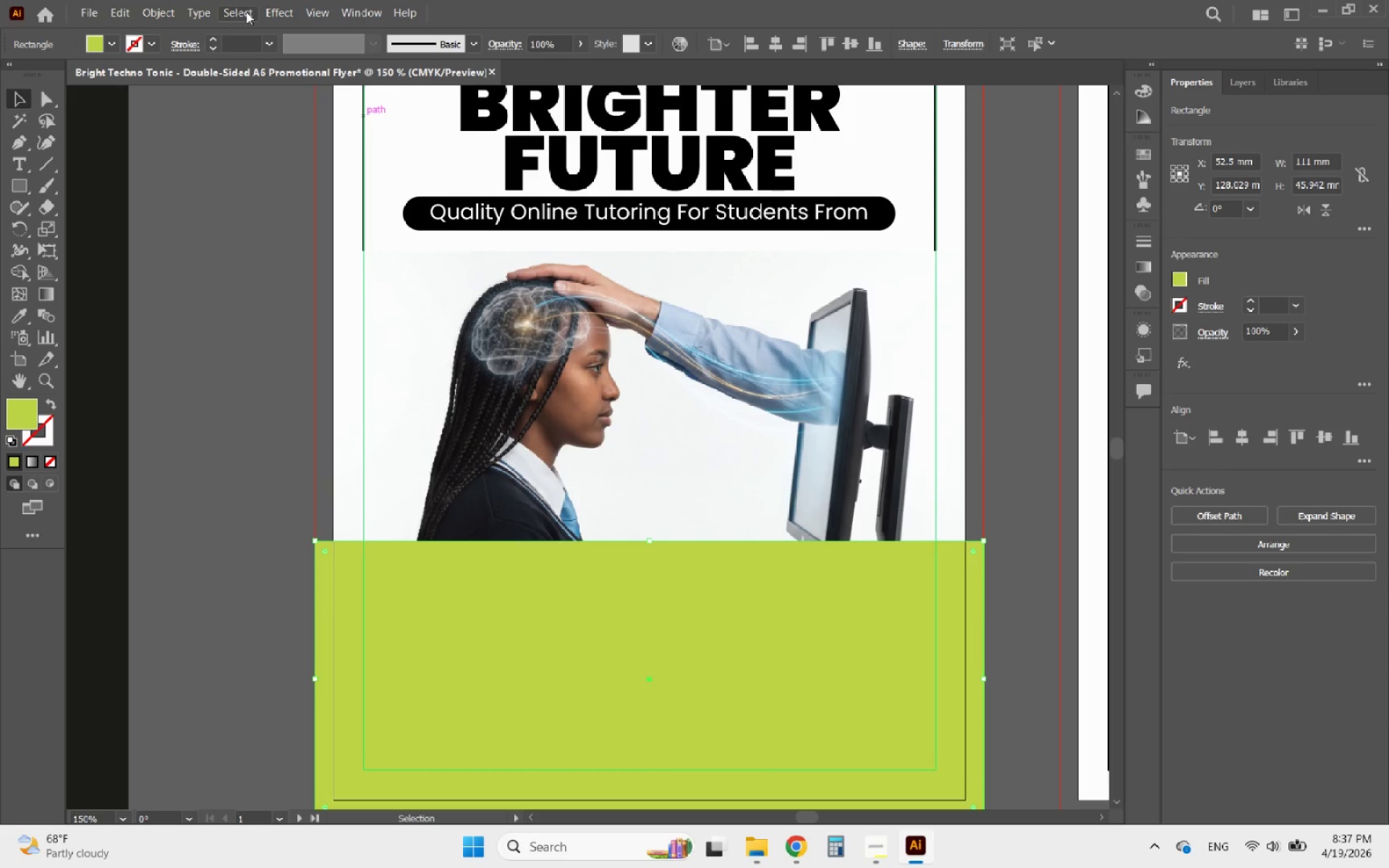 
left_click([272, 12])
 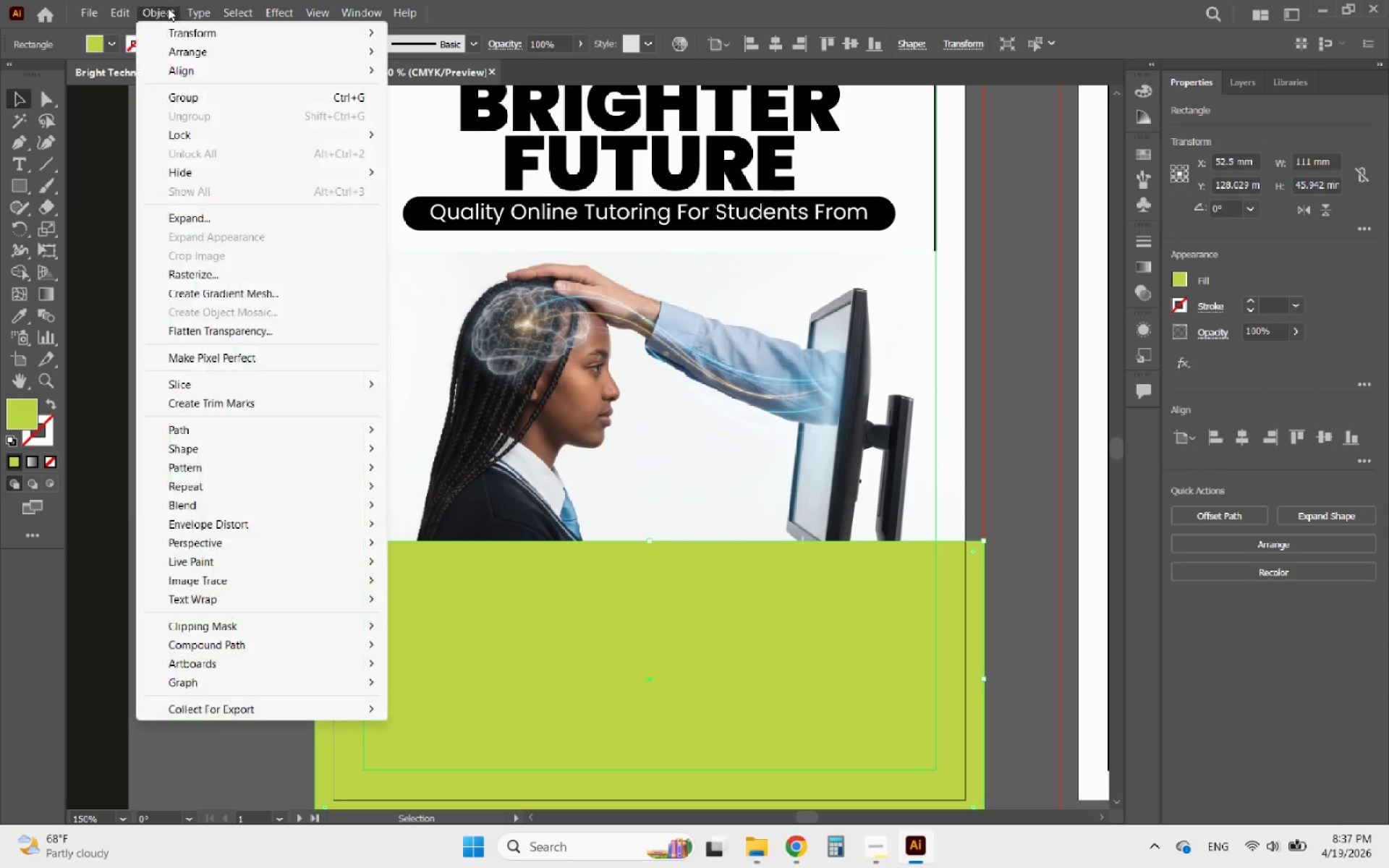 
mouse_move([280, 28])
 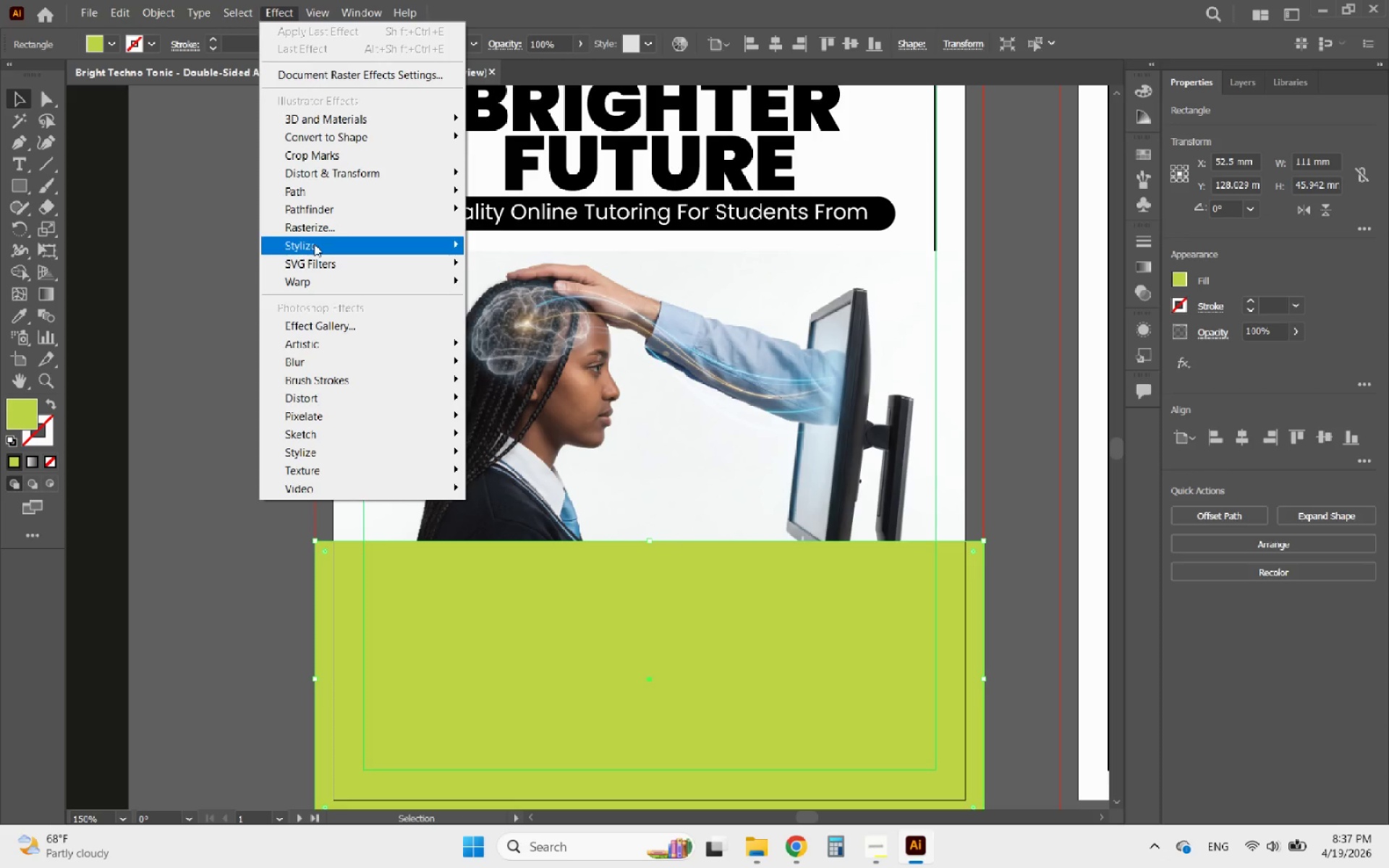 
left_click([314, 244])
 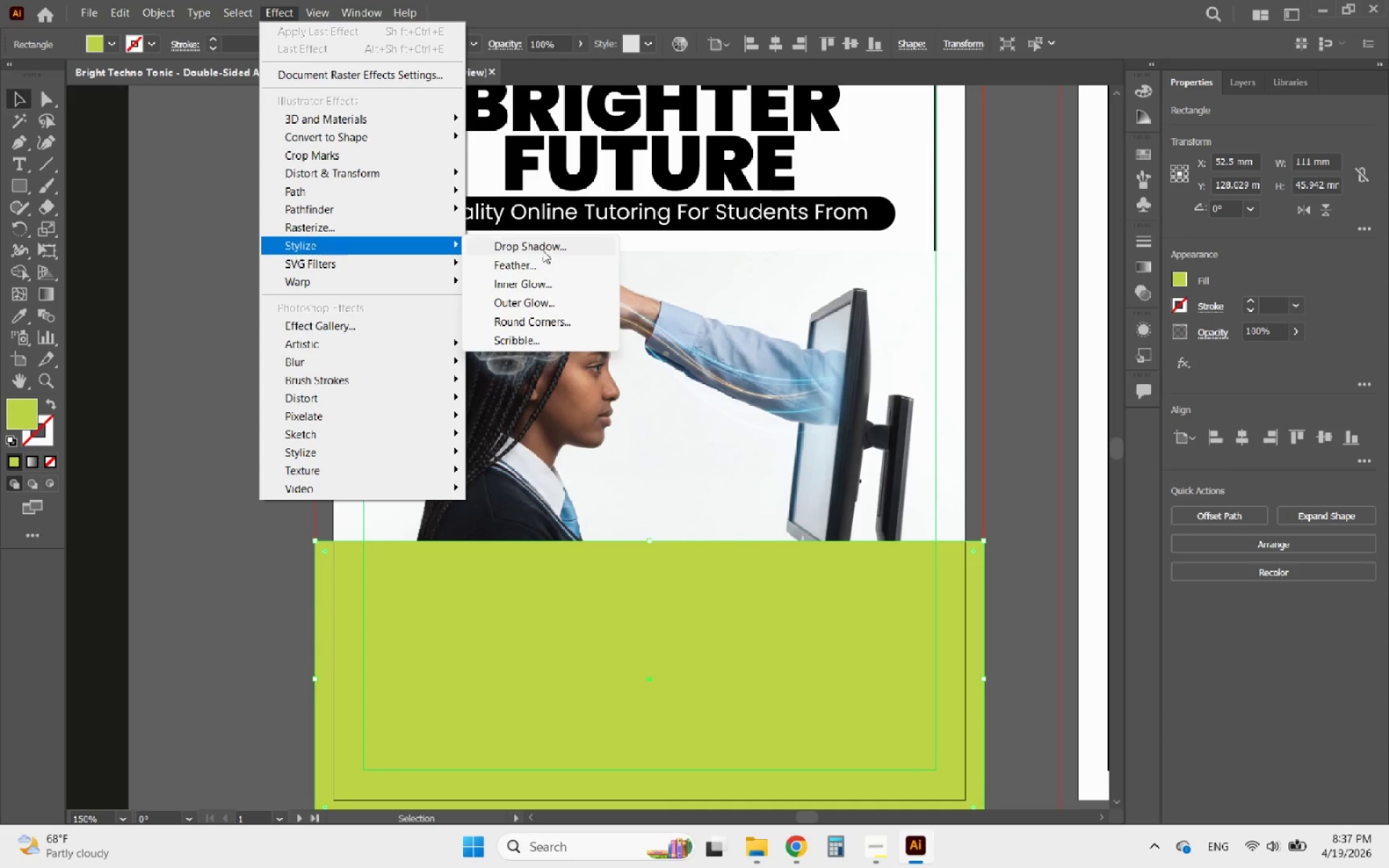 
left_click([547, 249])
 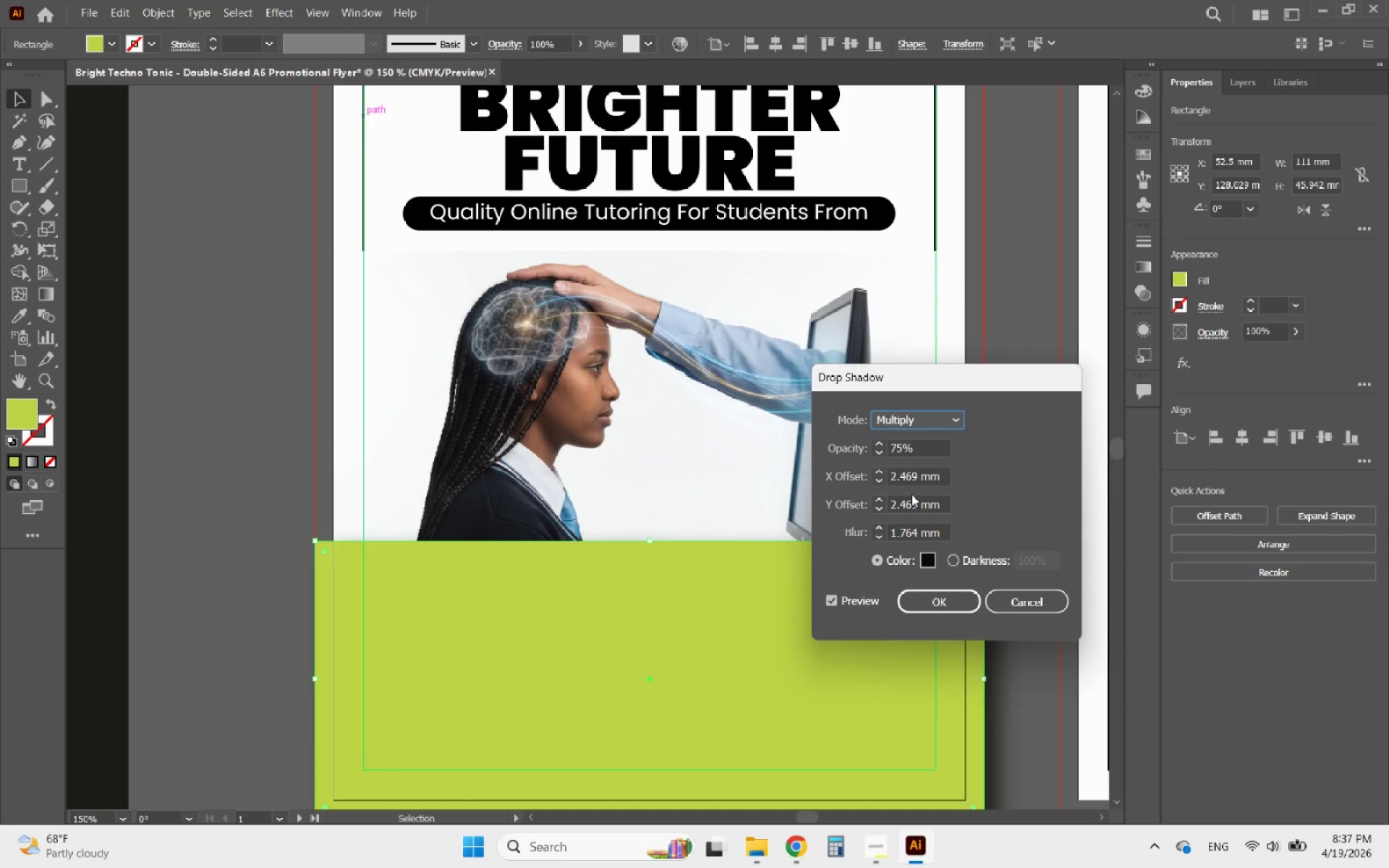 
scroll: coordinate [906, 500], scroll_direction: down, amount: 4.0
 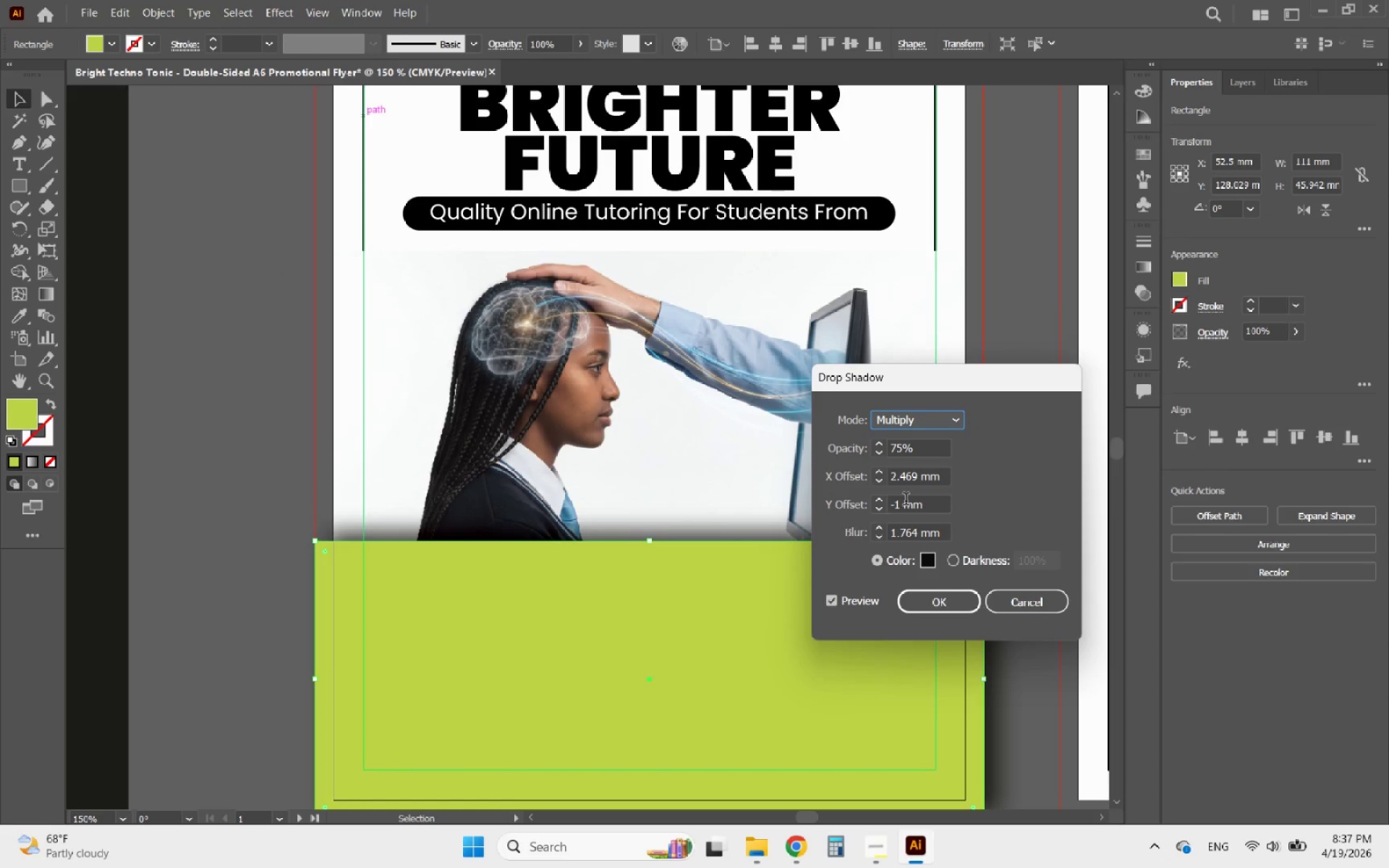 
scroll: coordinate [906, 501], scroll_direction: up, amount: 1.0
 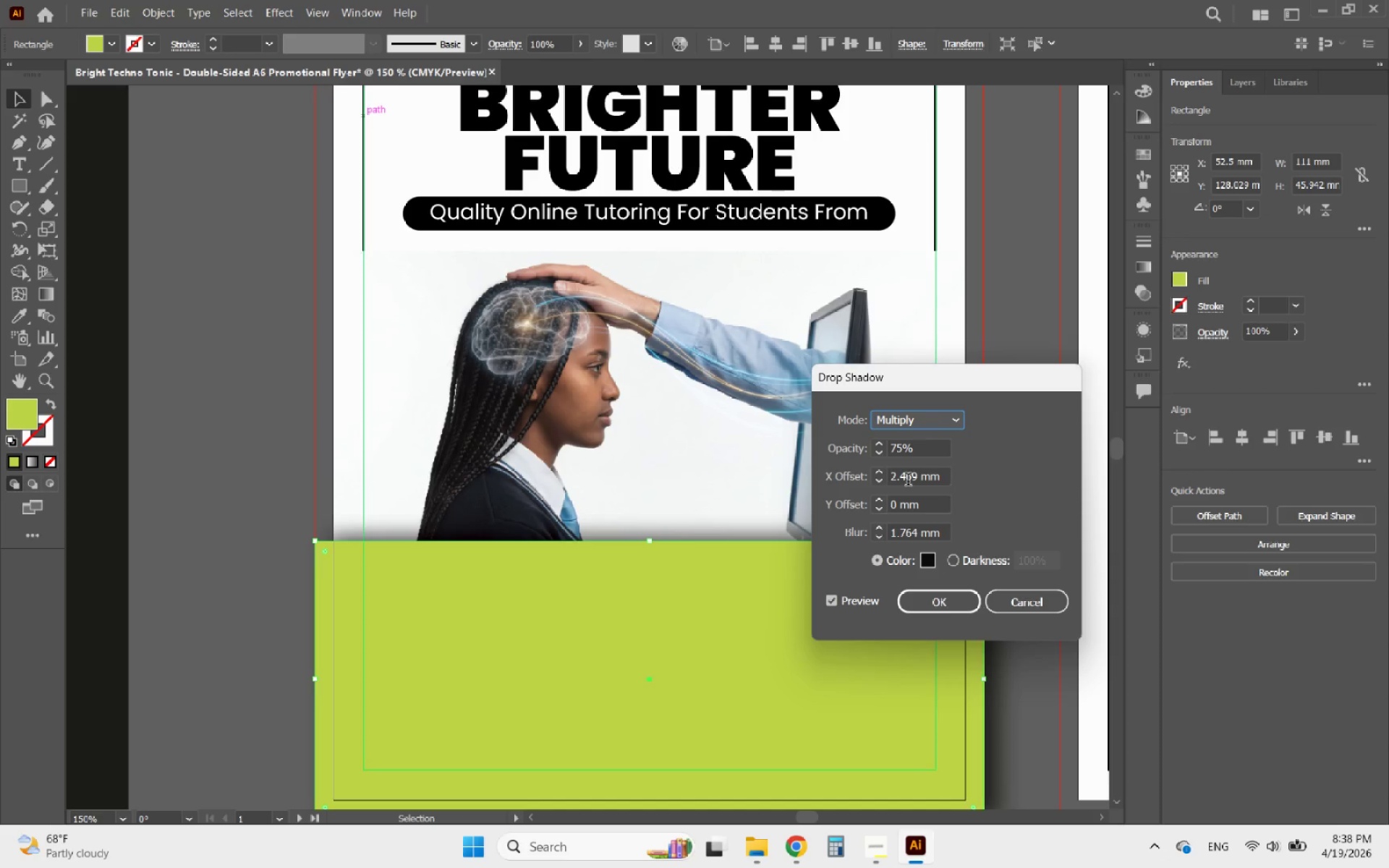 
scroll: coordinate [908, 481], scroll_direction: down, amount: 4.0
 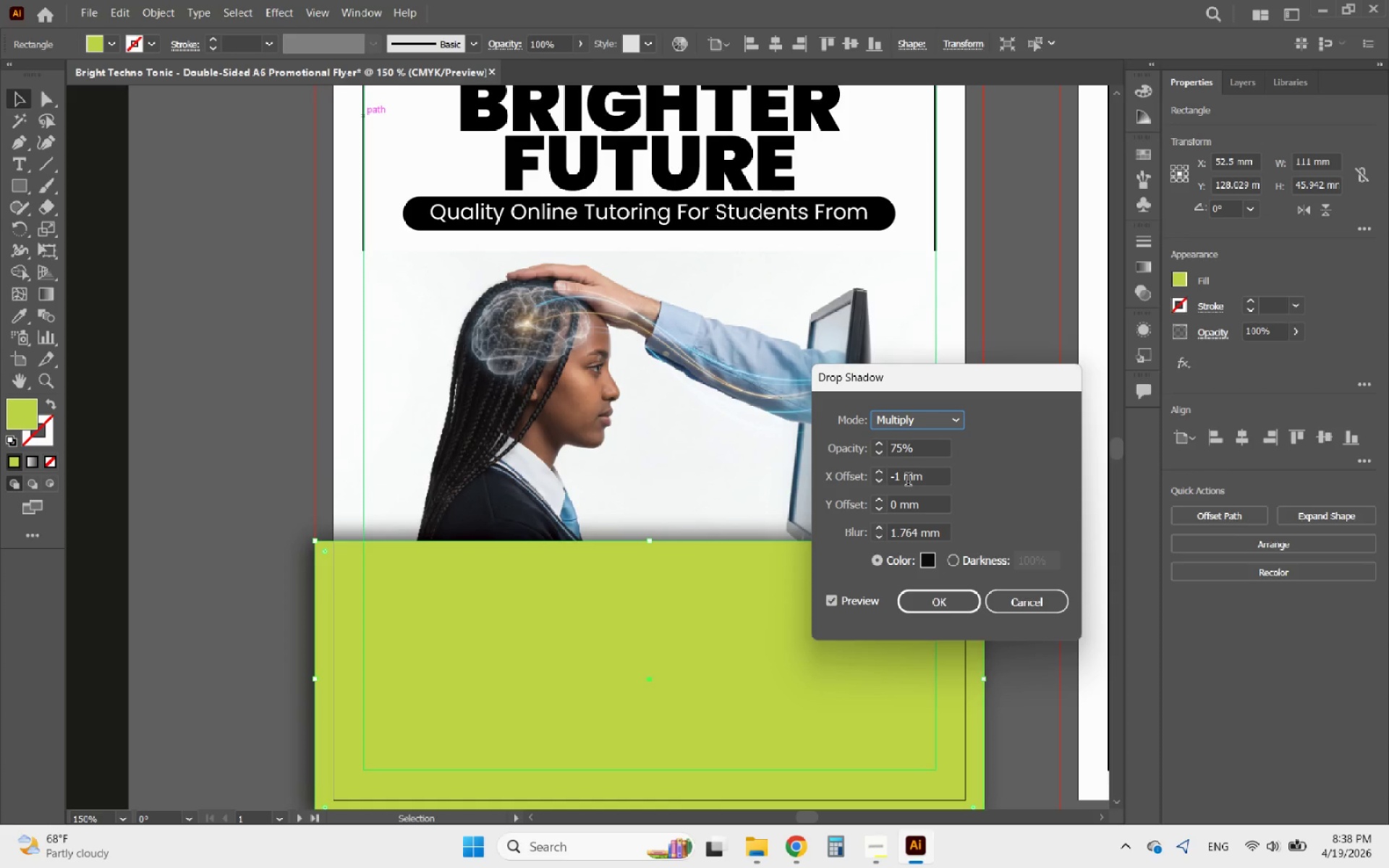 
scroll: coordinate [908, 481], scroll_direction: up, amount: 1.0
 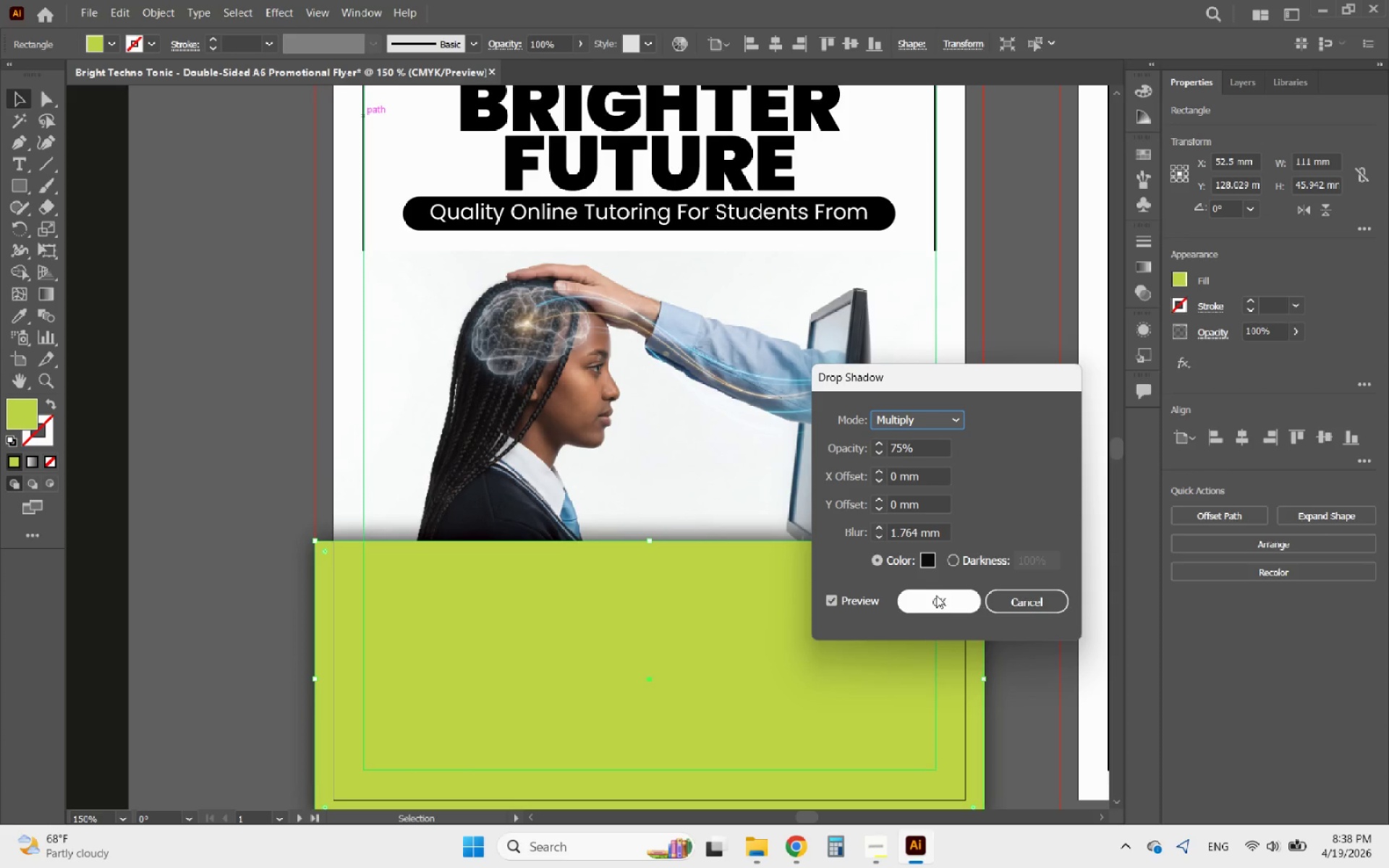 
left_click([937, 597])
 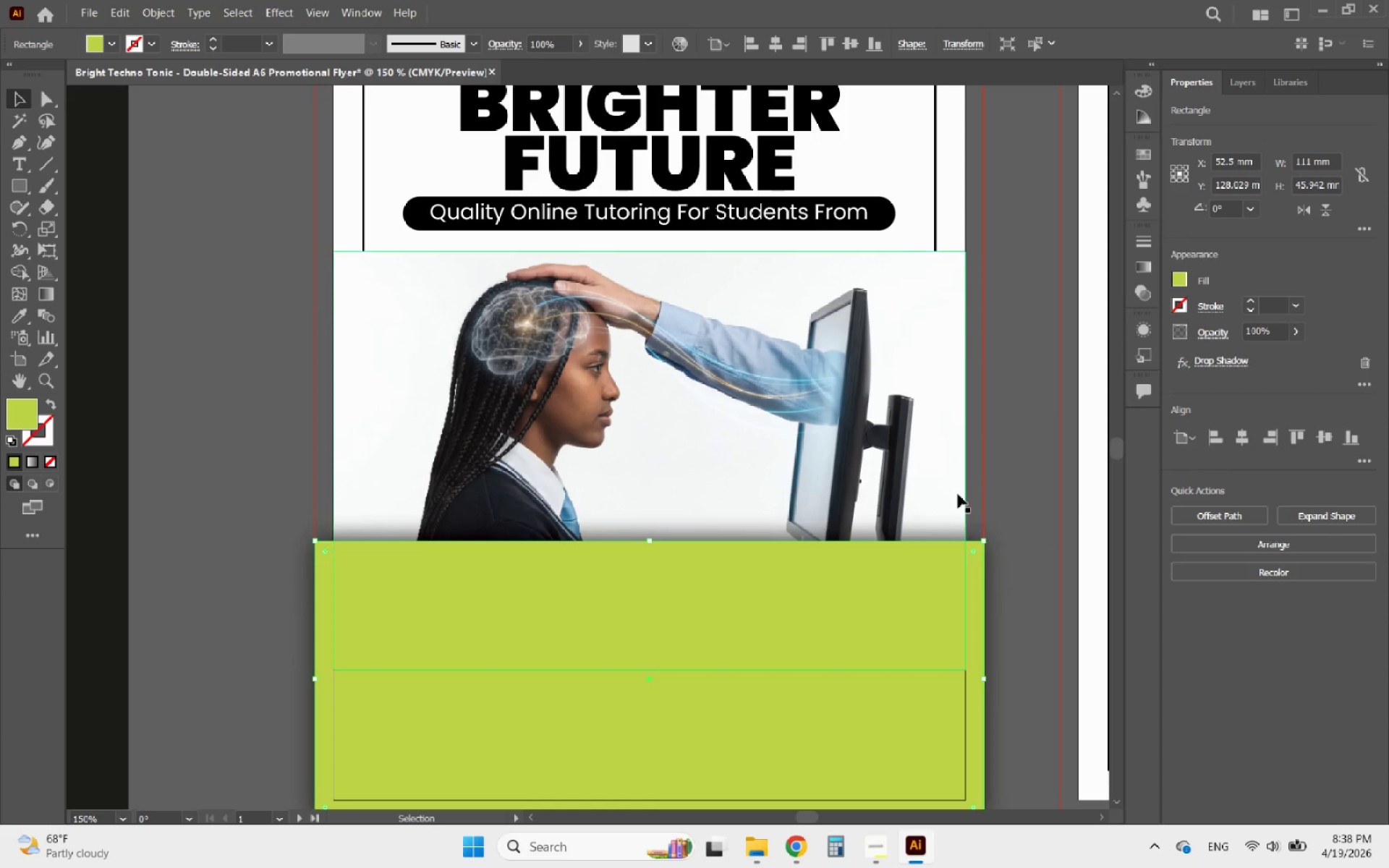 
hold_key(key=AltLeft, duration=0.47)
scroll: coordinate [724, 509], scroll_direction: down, amount: 2.0
 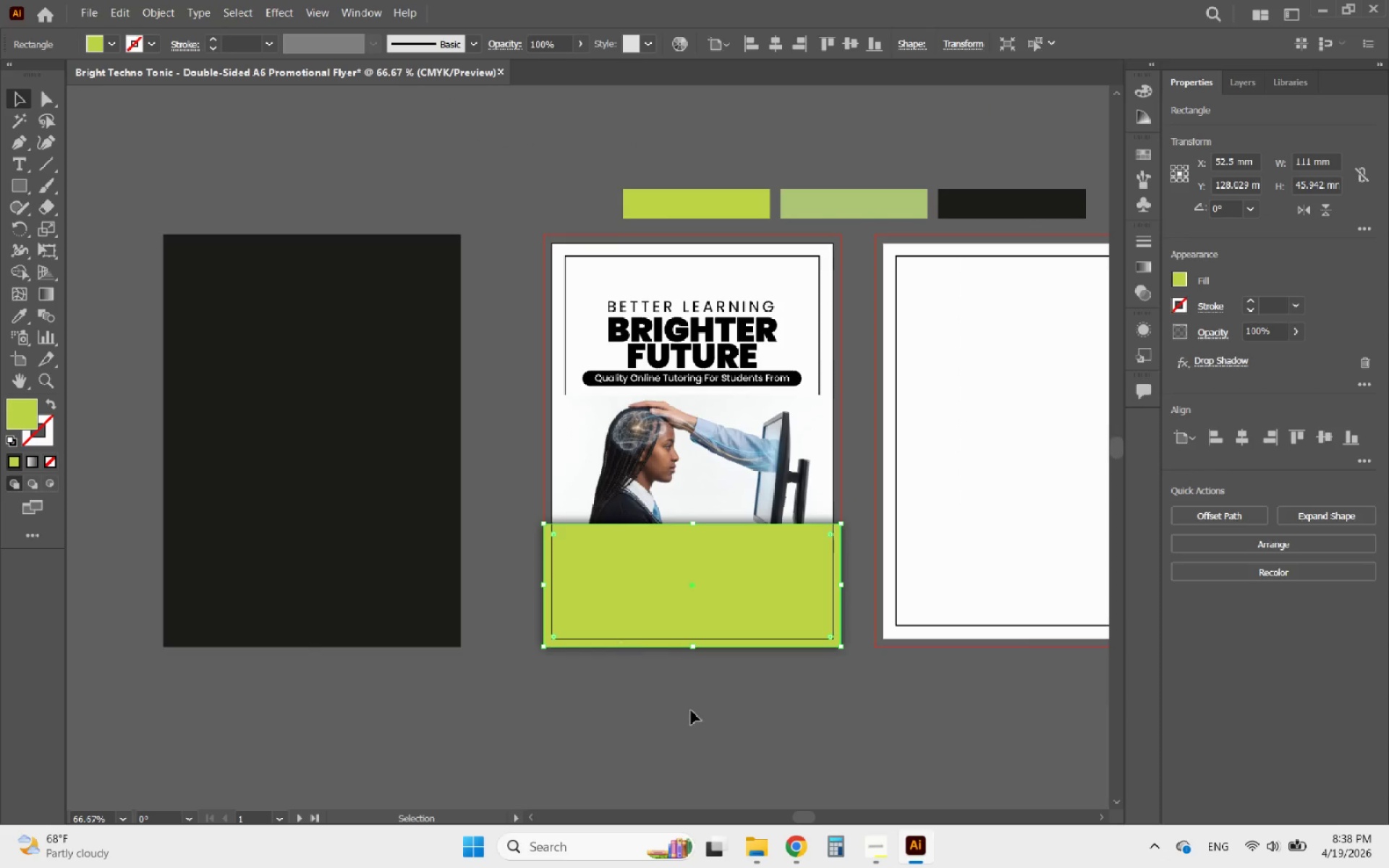 
left_click([694, 710])
 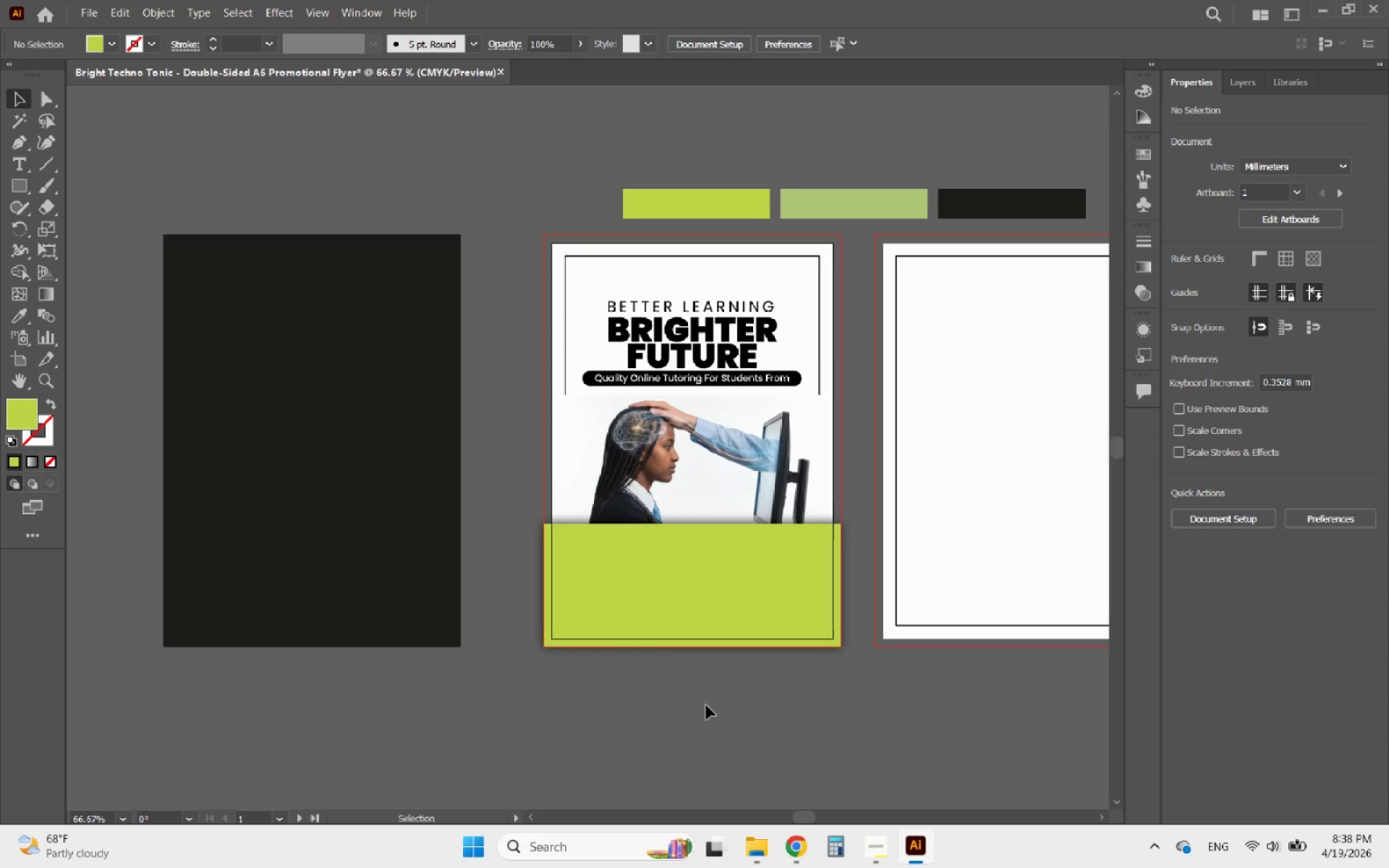 
hold_key(key=AltLeft, duration=1.09)
scroll: coordinate [764, 667], scroll_direction: up, amount: 1.0
 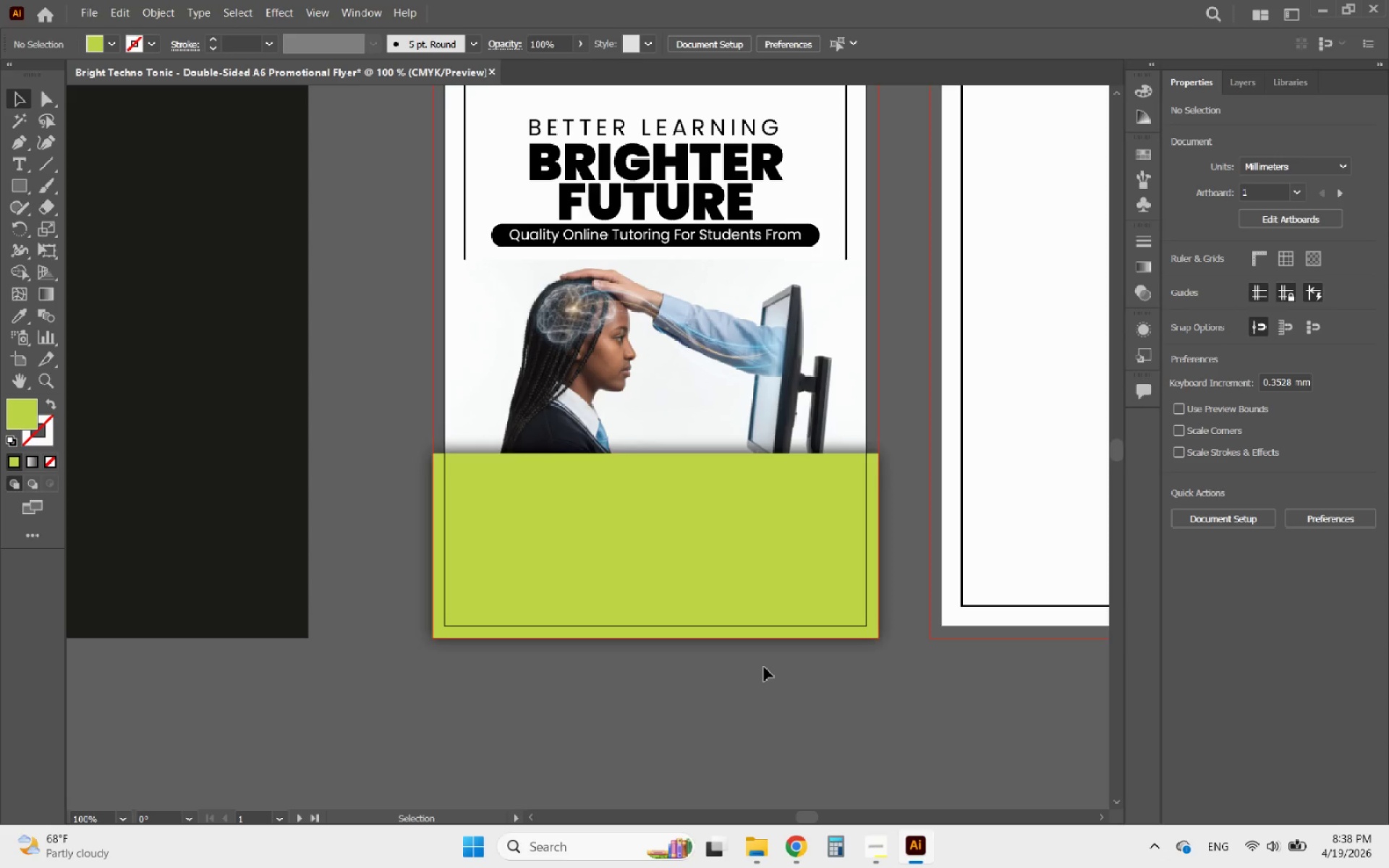 
hold_key(key=AltLeft, duration=0.89)
scroll: coordinate [742, 692], scroll_direction: down, amount: 1.0
 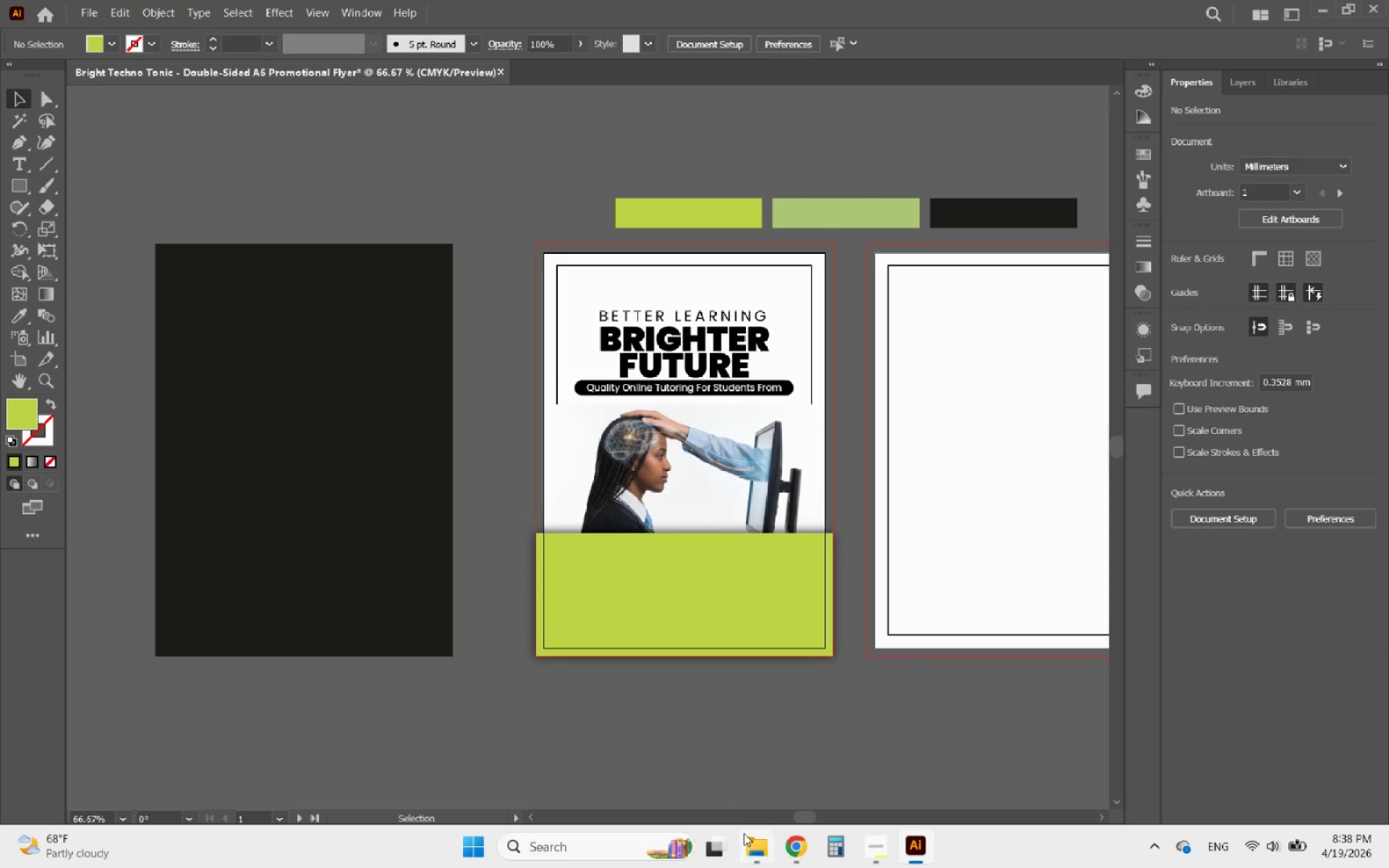 
mouse_move([762, 826])
 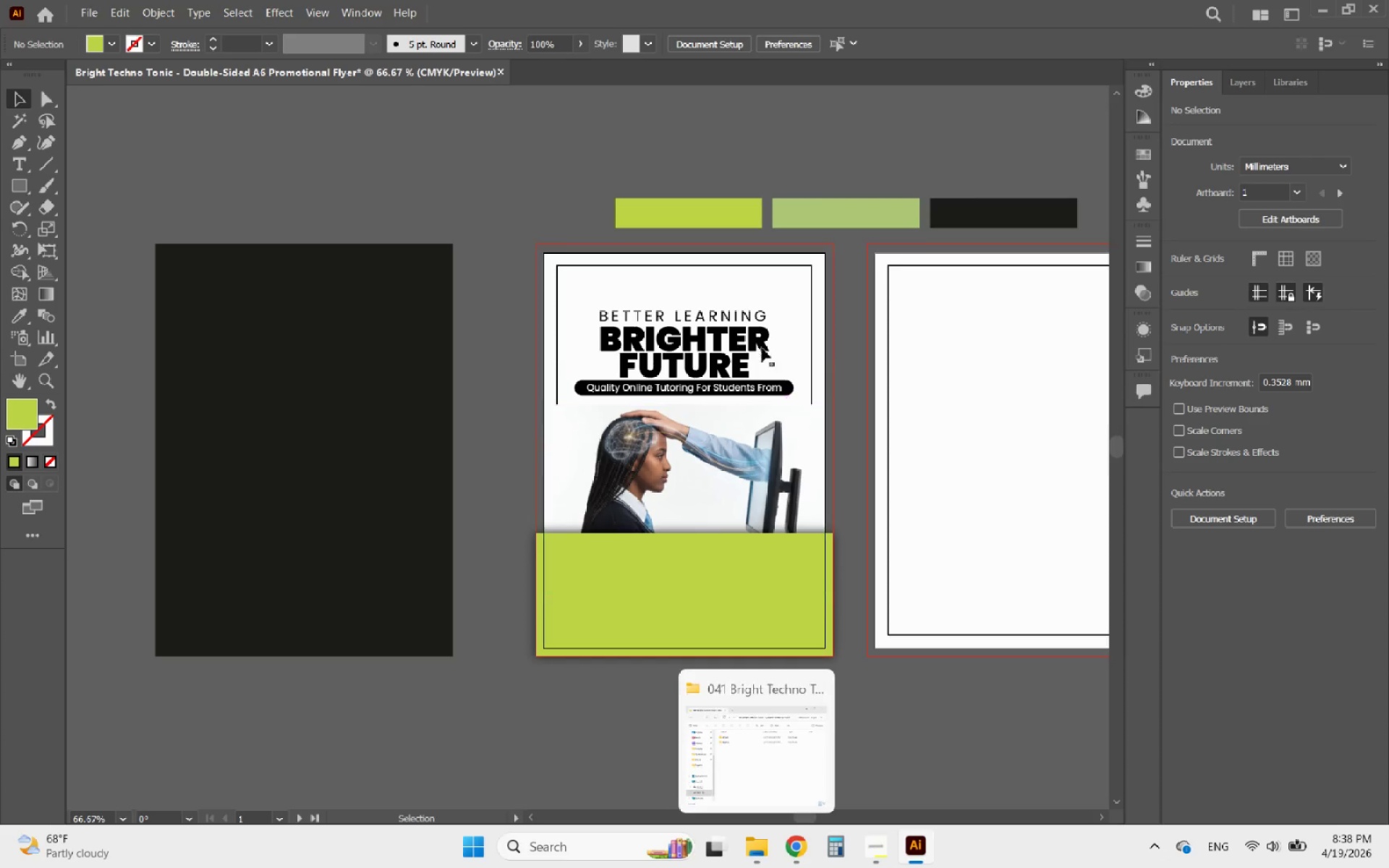 
hold_key(key=AltLeft, duration=0.41)
 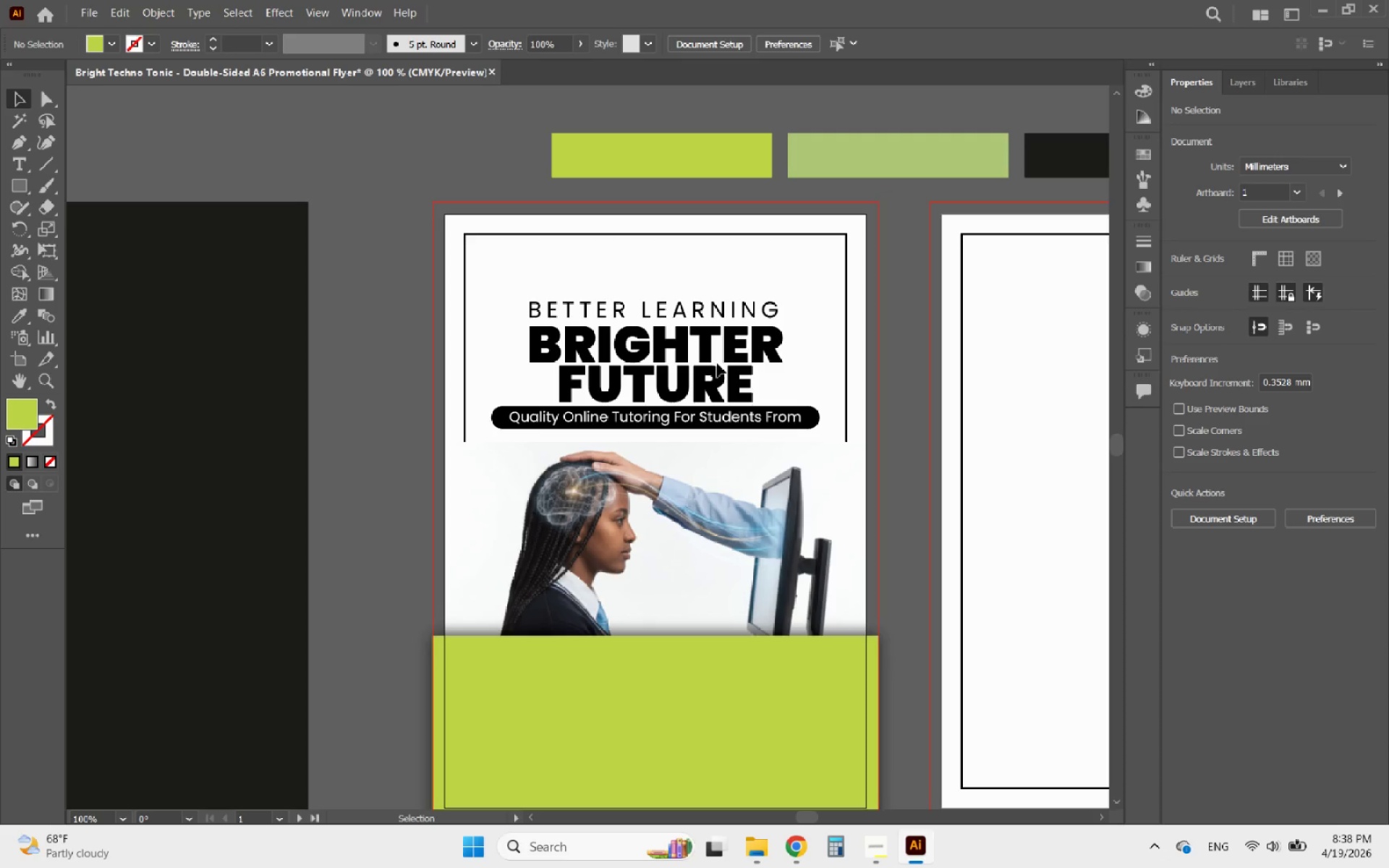 
left_click([717, 363])
 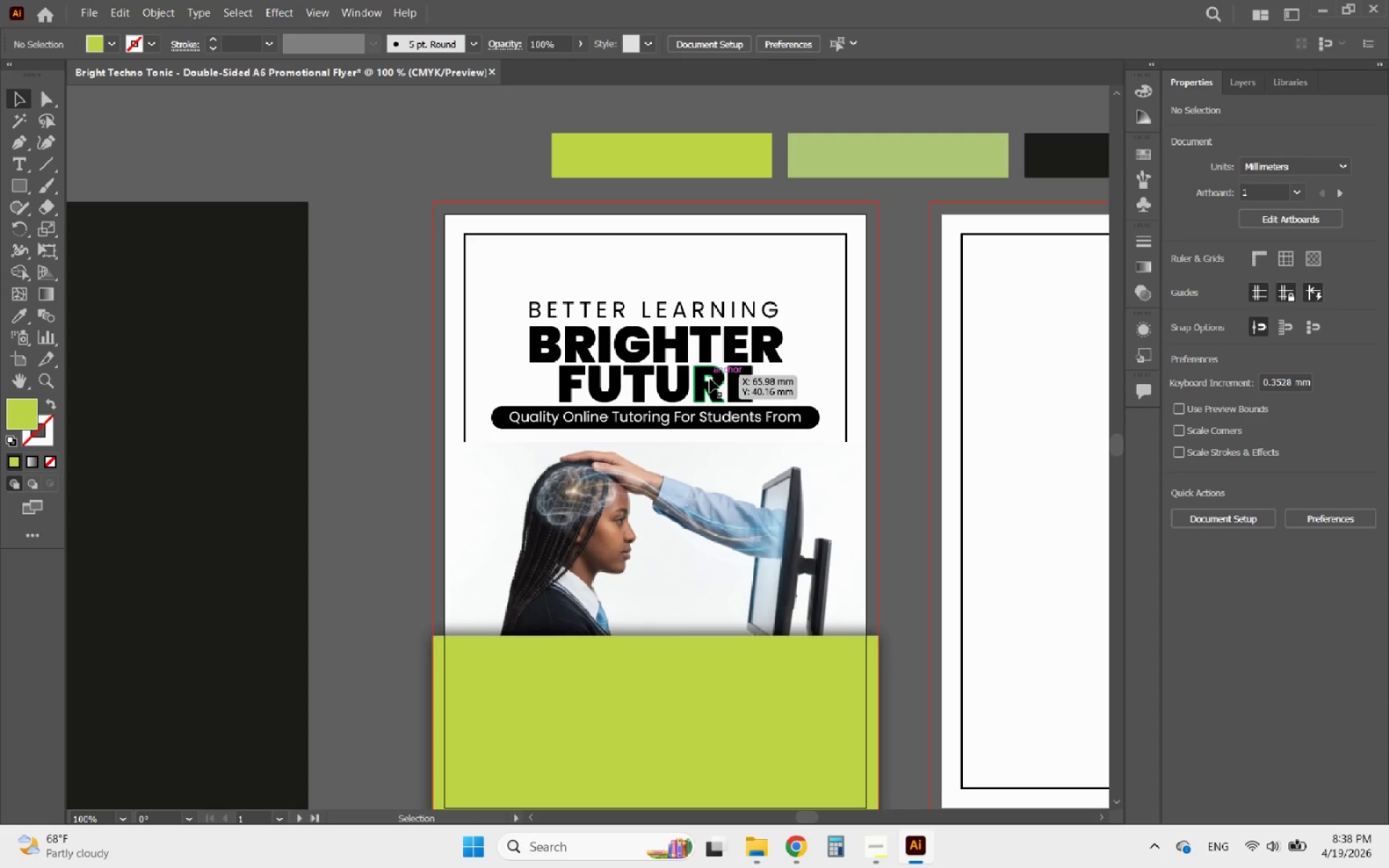 
scroll: coordinate [742, 326], scroll_direction: up, amount: 1.0
 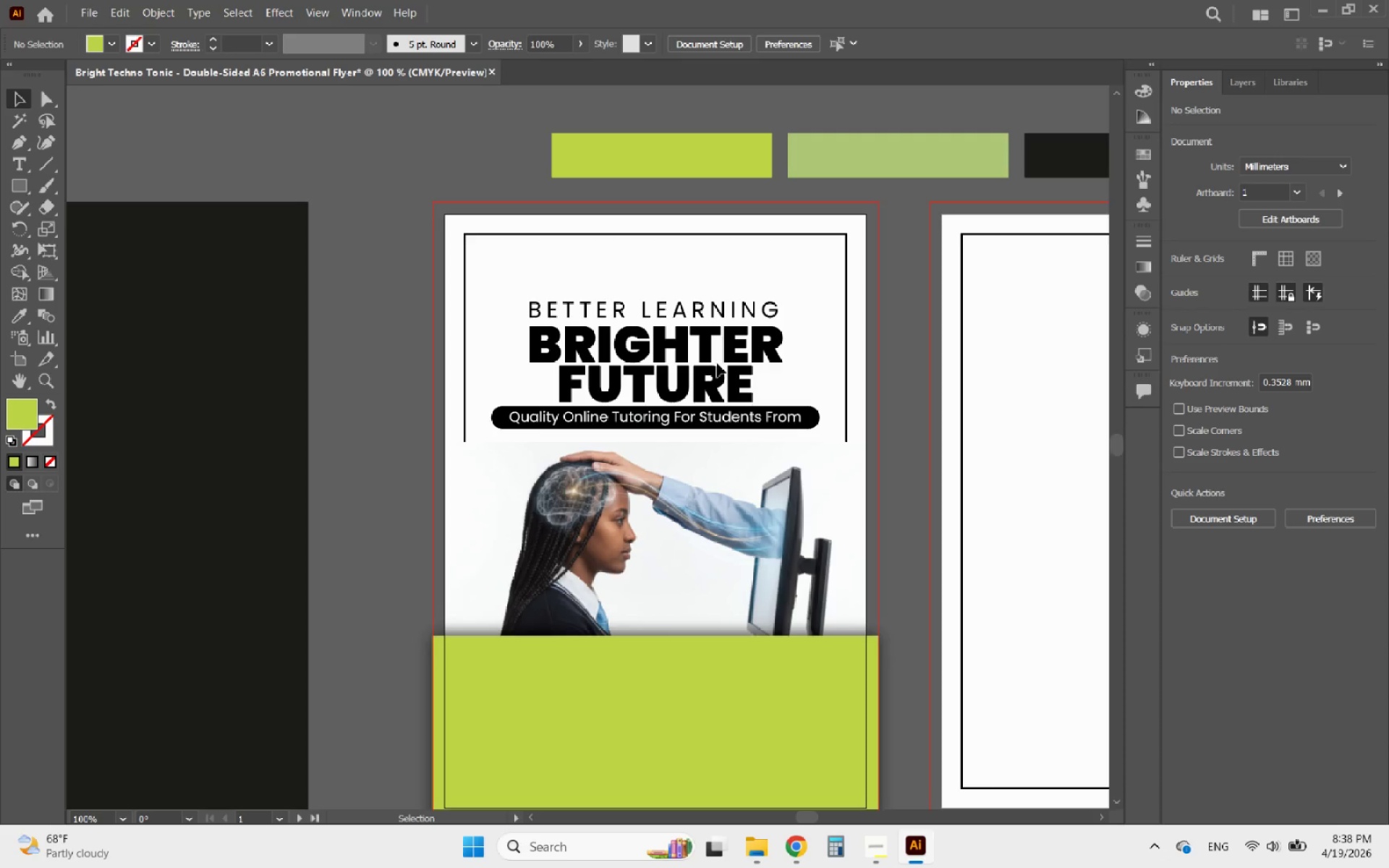 
left_click([710, 378])
 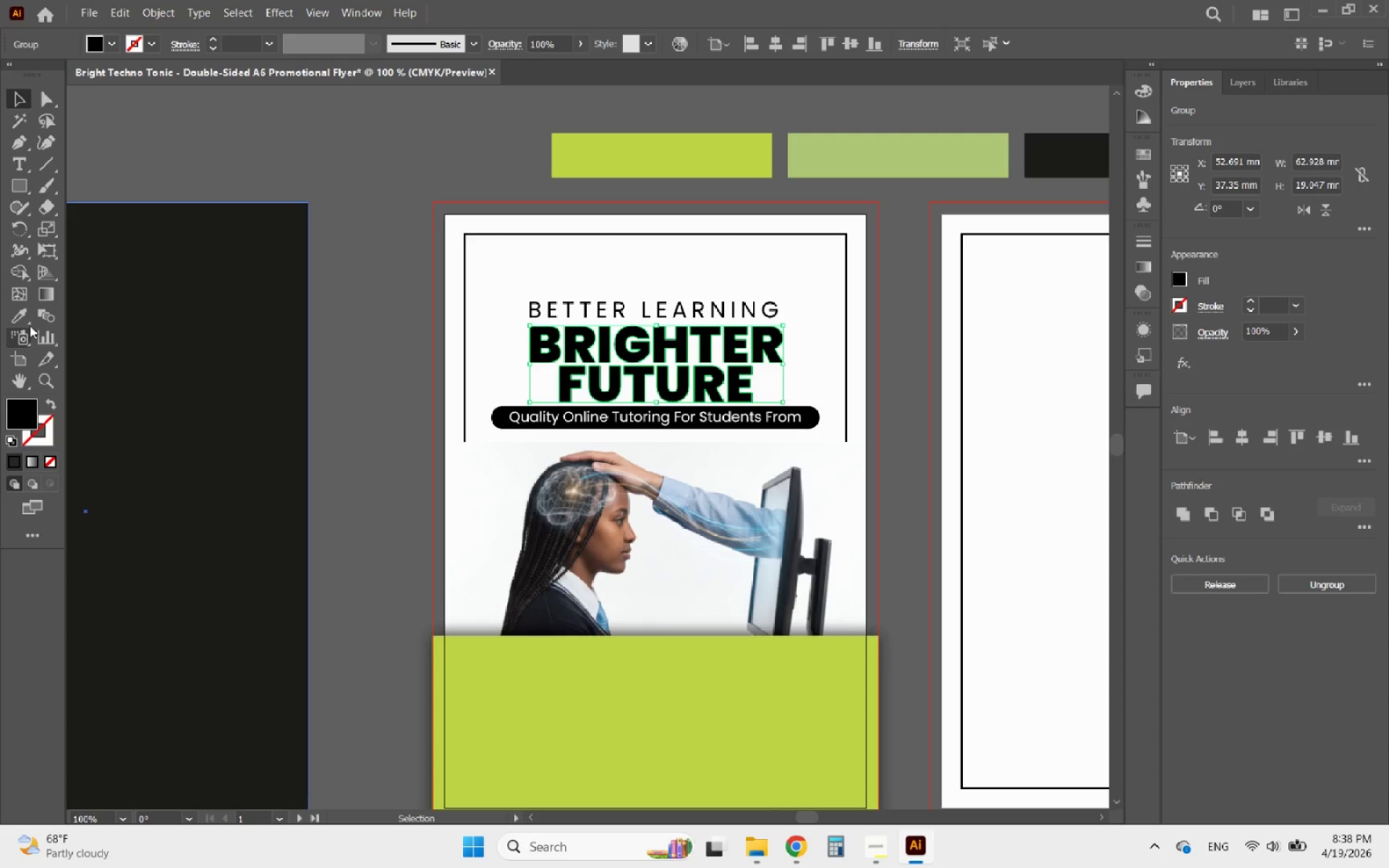 
left_click([29, 315])
 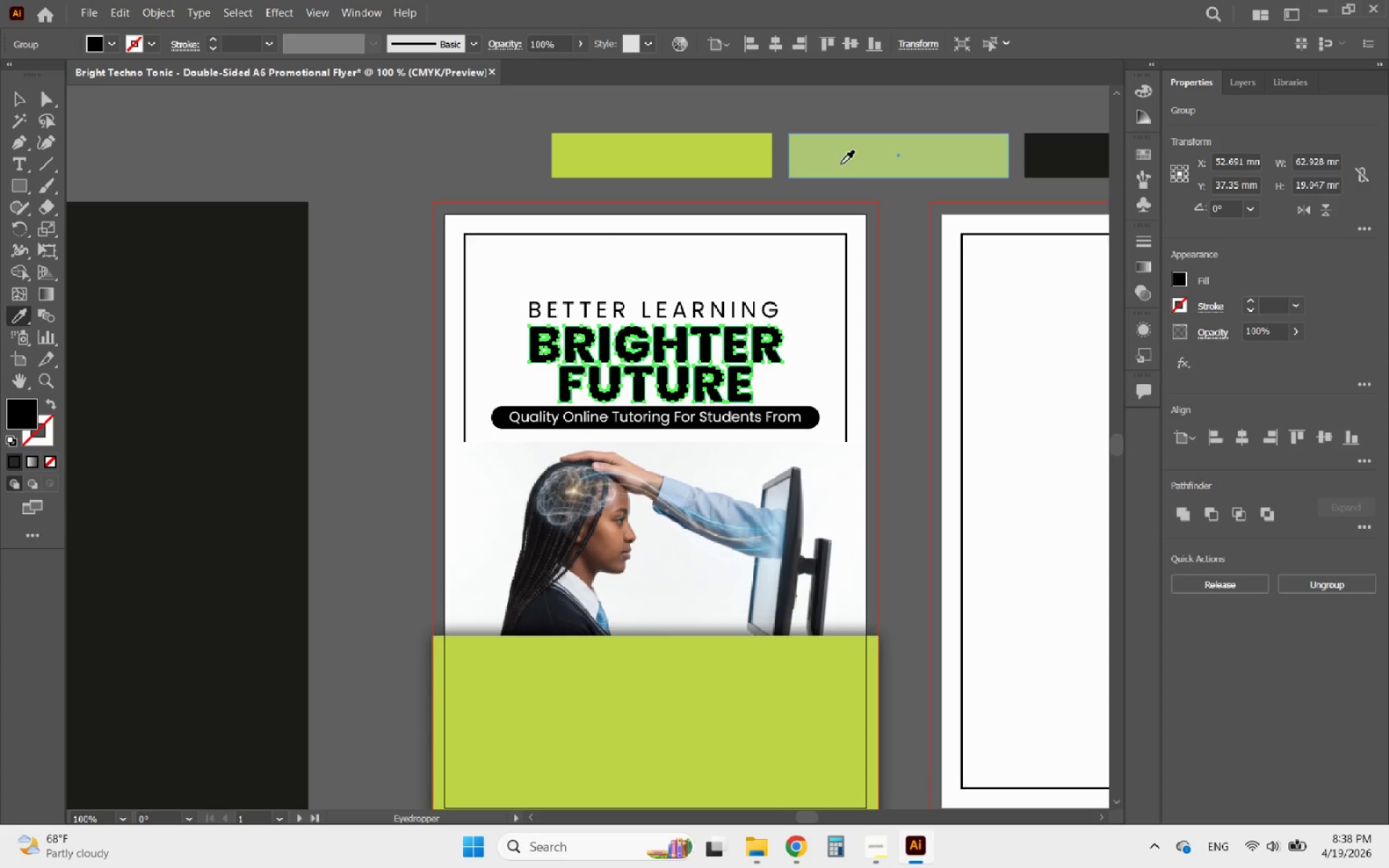 
left_click([839, 158])
 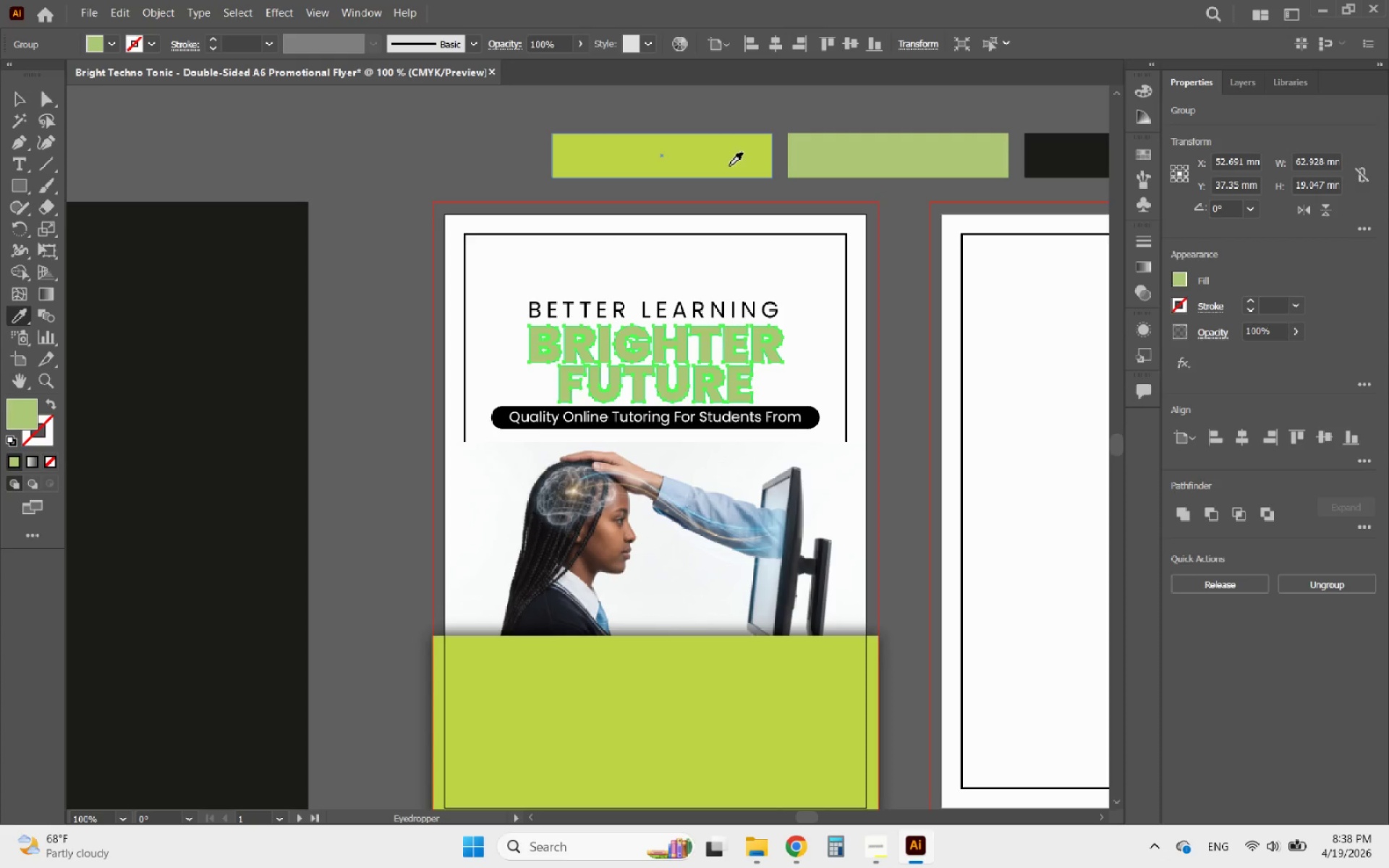 
left_click([710, 143])
 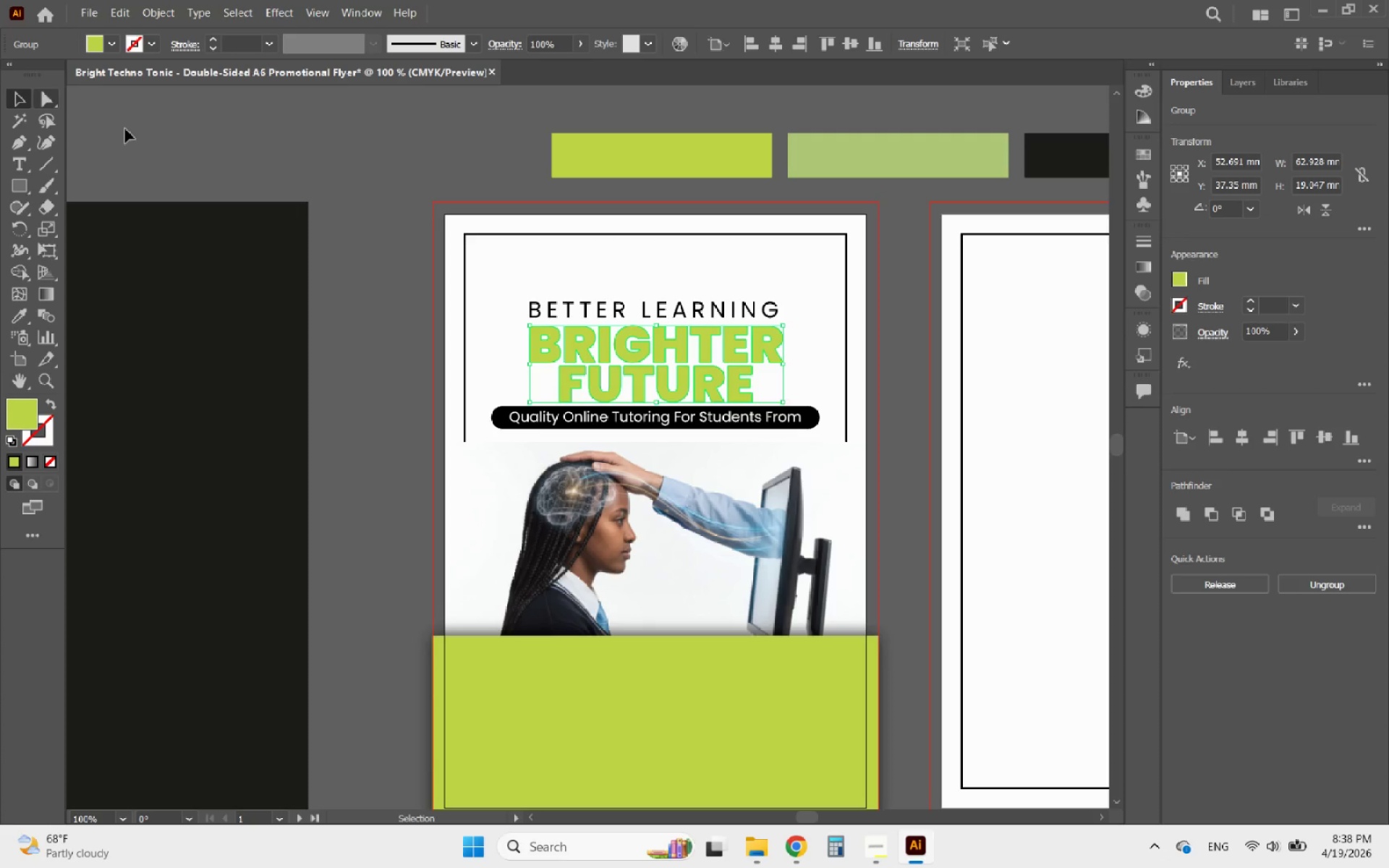 
double_click([375, 173])
 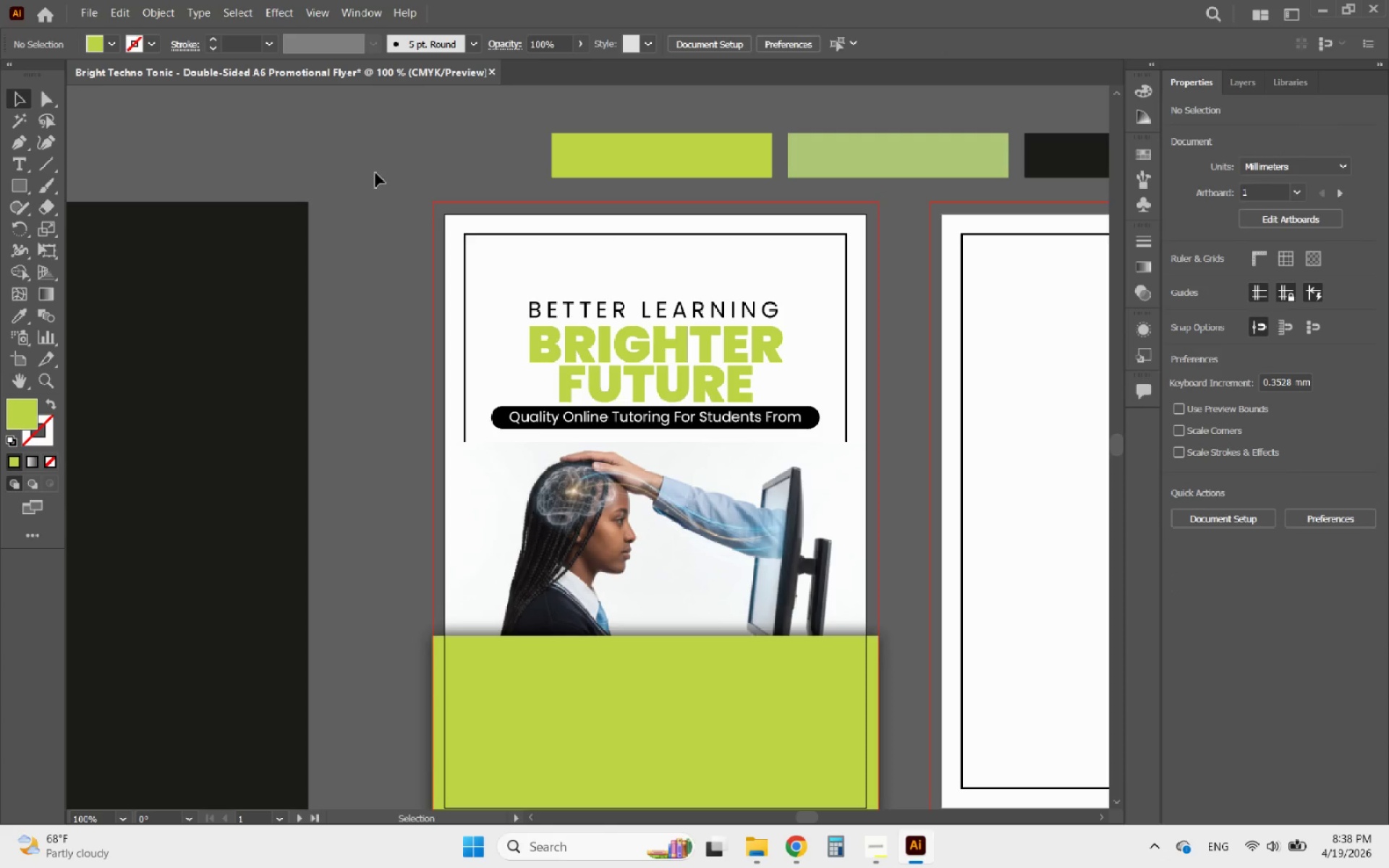 
hold_key(key=AltLeft, duration=2.52)
scroll: coordinate [558, 339], scroll_direction: down, amount: 2.0
 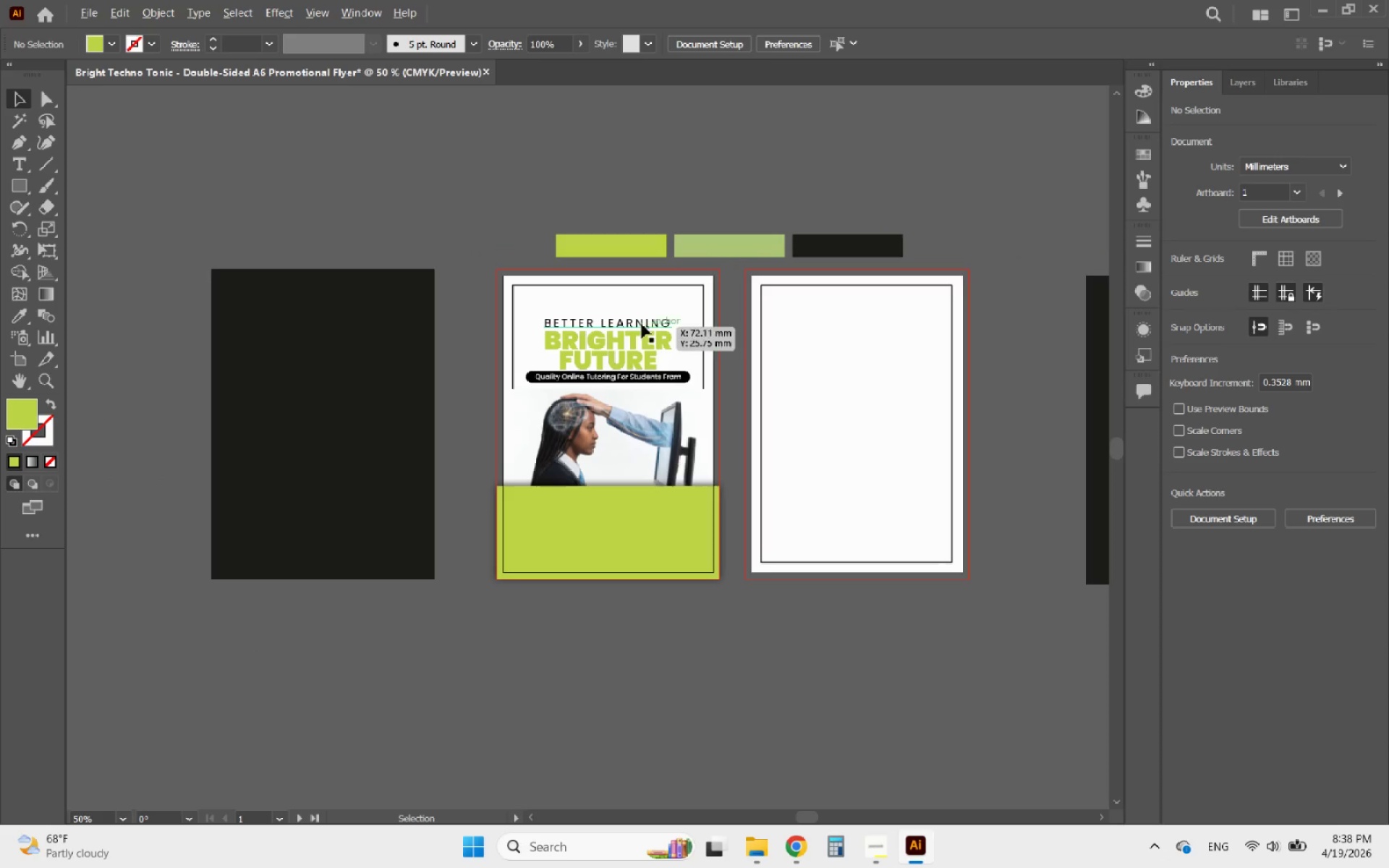 
scroll: coordinate [629, 315], scroll_direction: up, amount: 2.0
 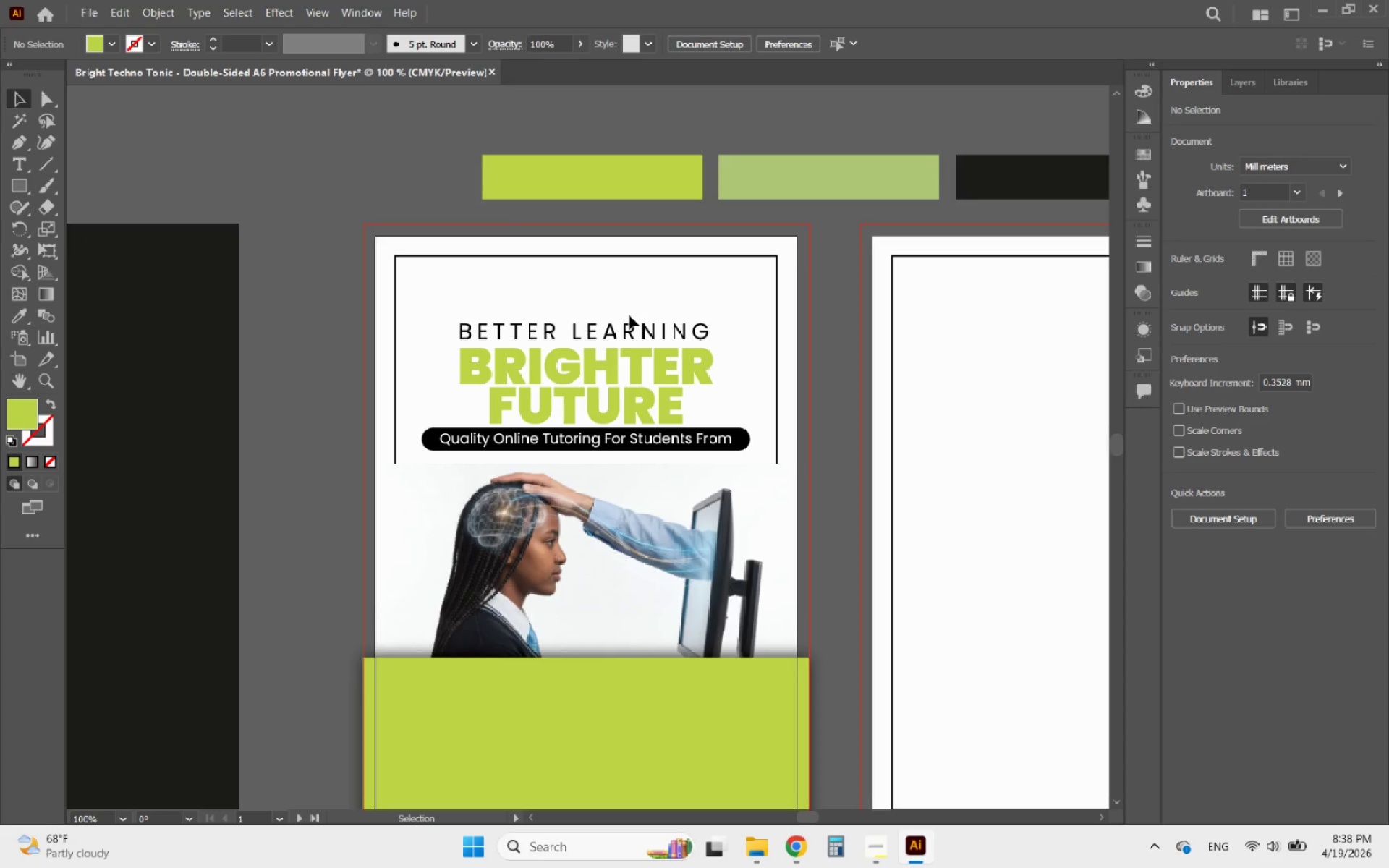 
wait(7.44)
 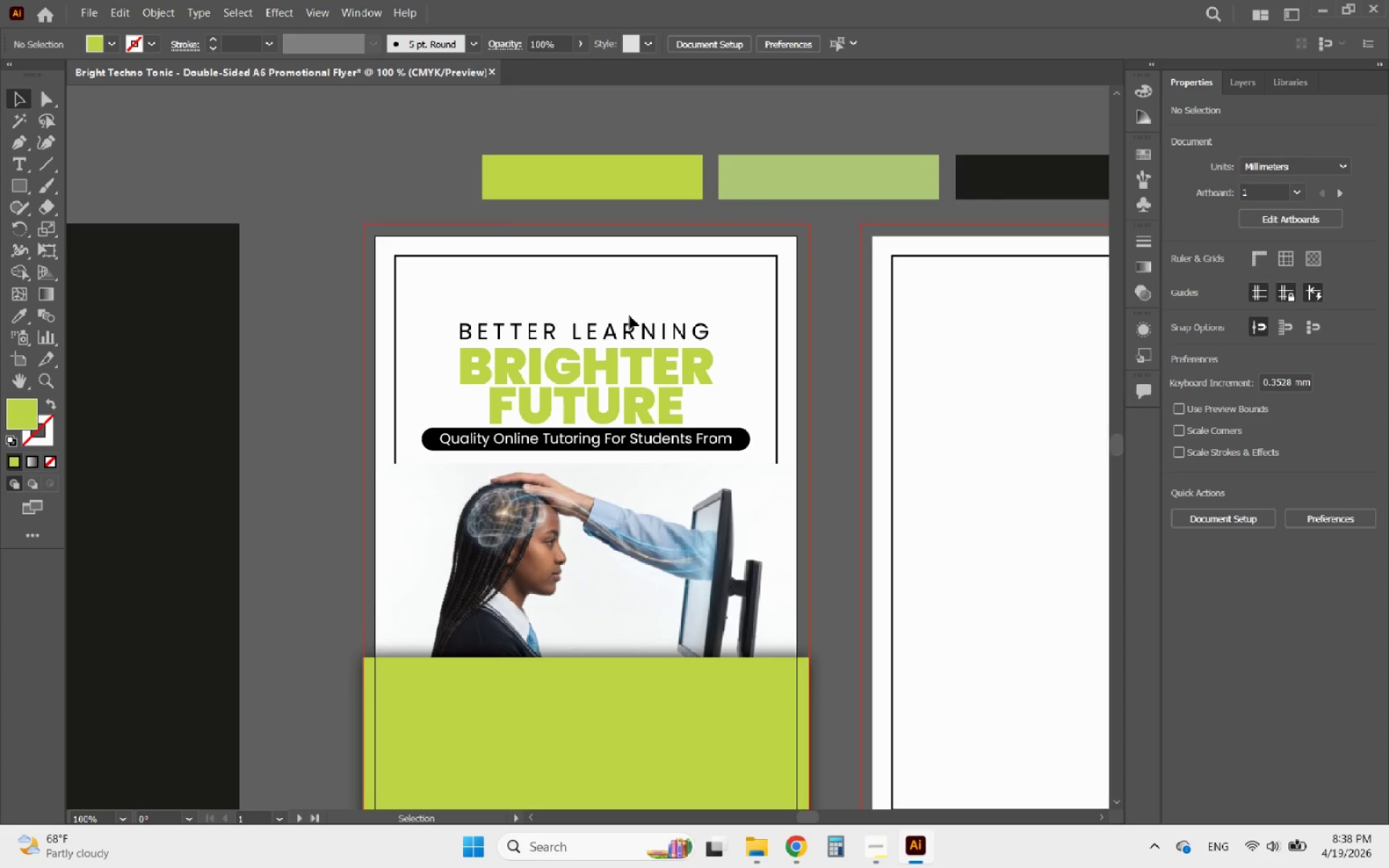 
hold_key(key=AltLeft, duration=1.8)
scroll: coordinate [681, 388], scroll_direction: down, amount: 2.0
 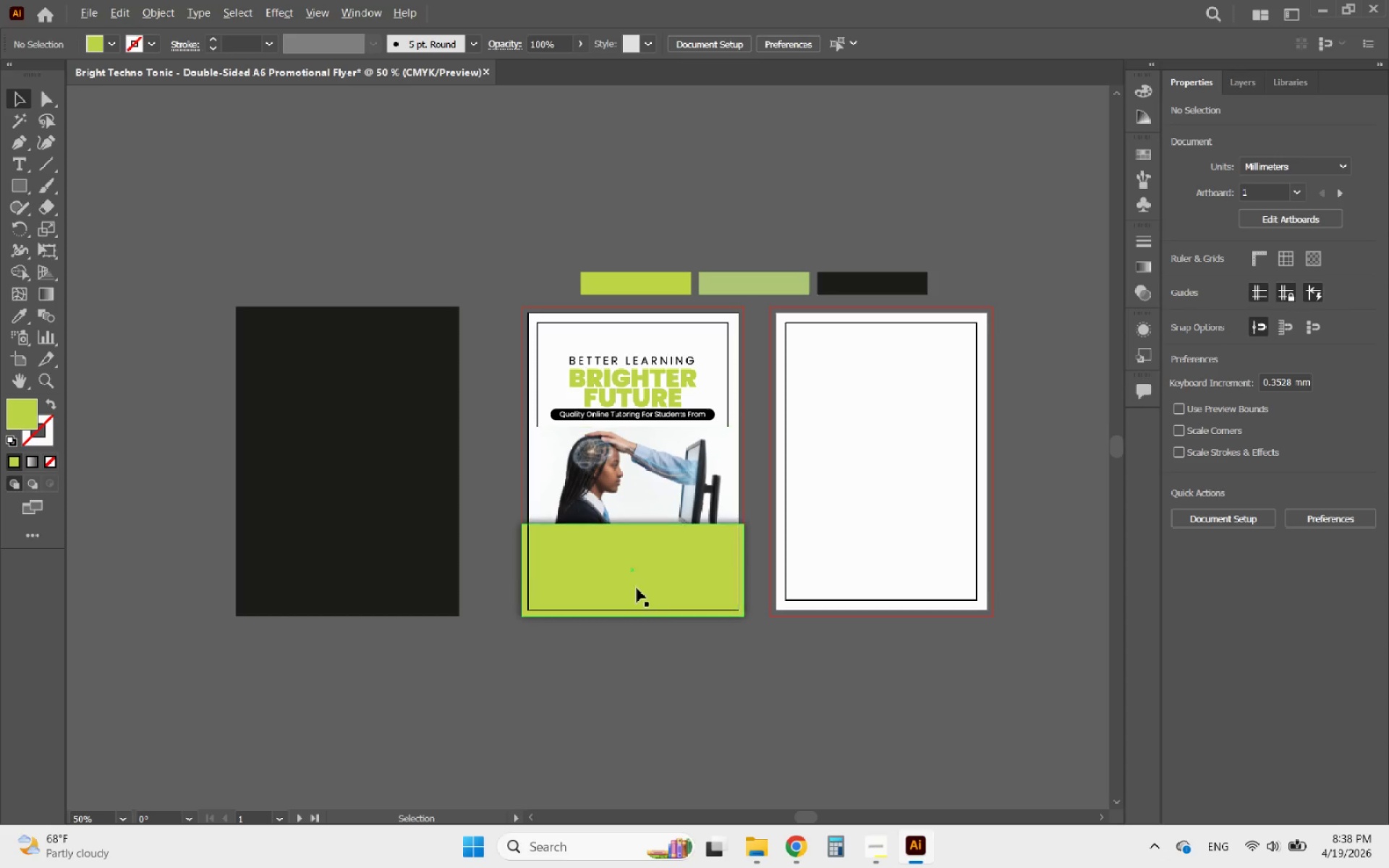 
scroll: coordinate [649, 446], scroll_direction: up, amount: 4.0
 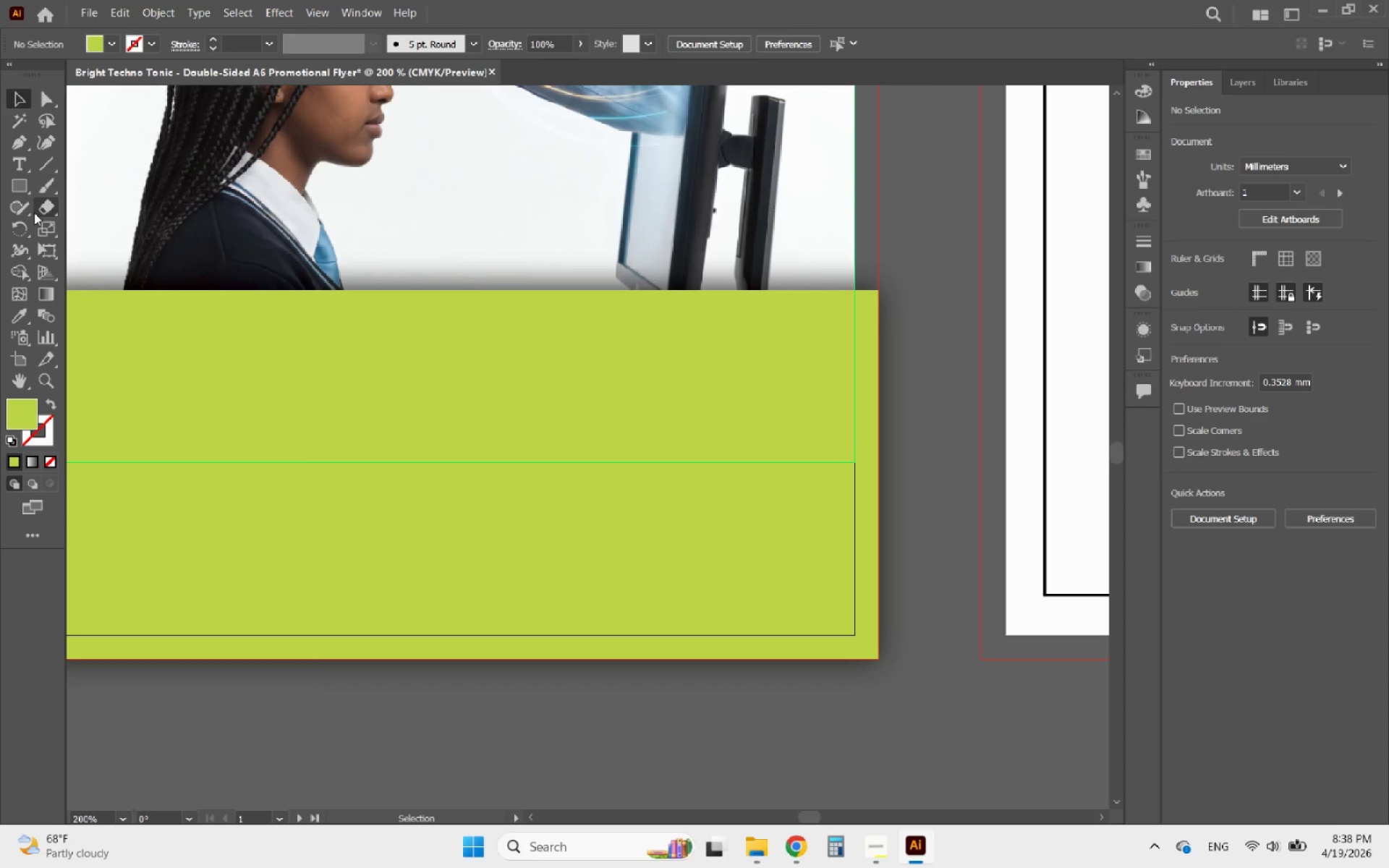 
left_click([16, 184])
 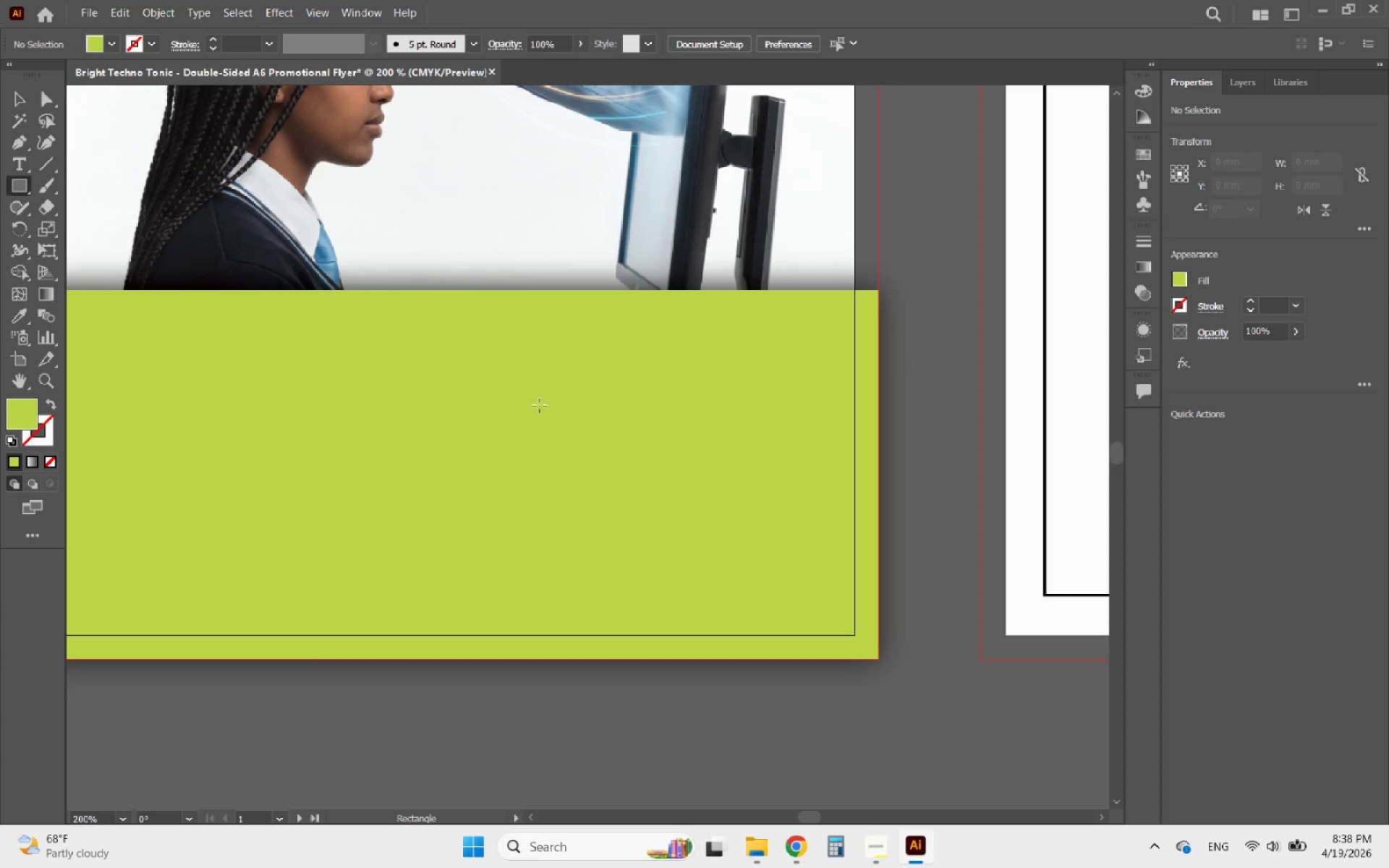 
left_click_drag(start_coordinate=[532, 376], to_coordinate=[735, 577])
 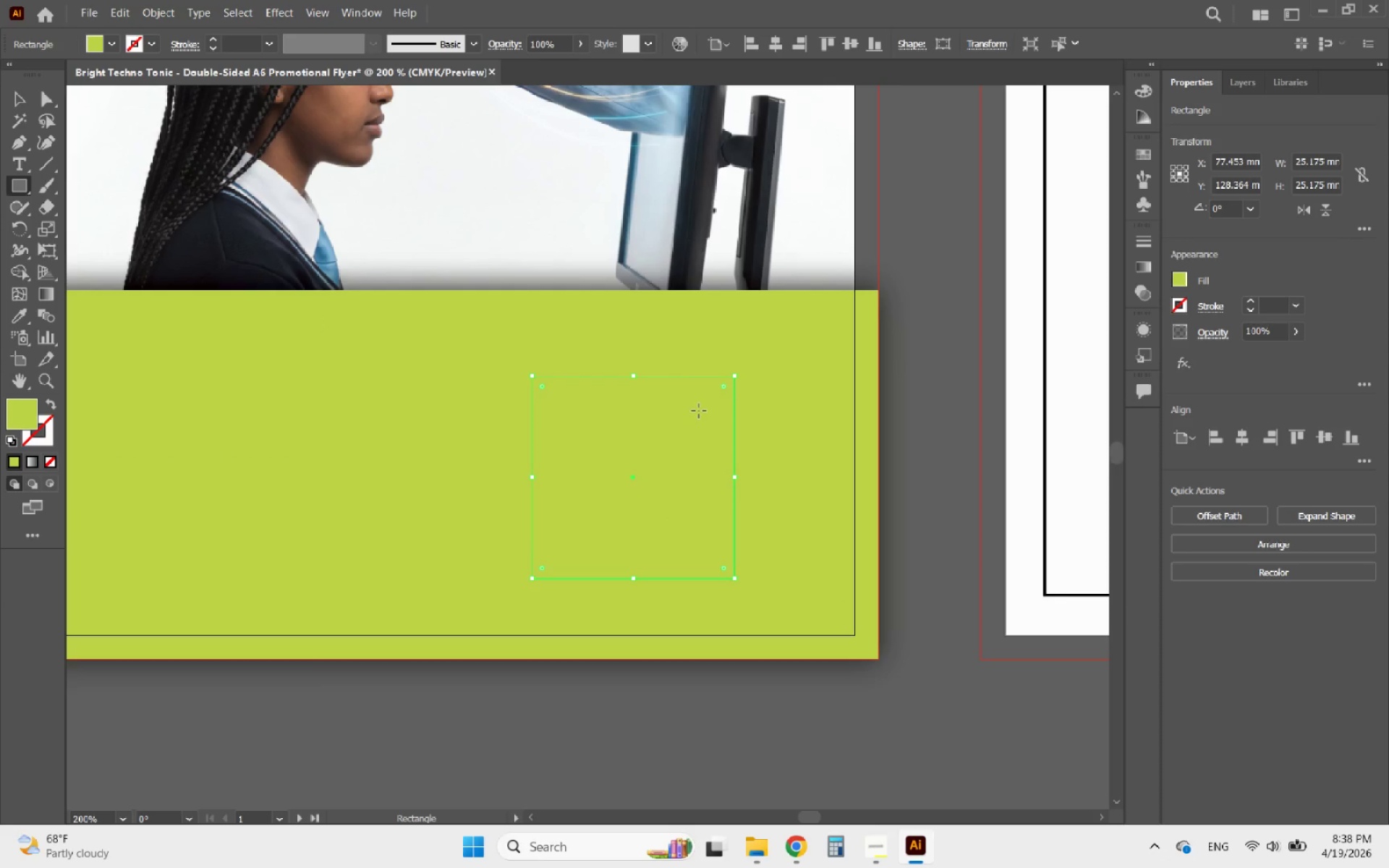 
hold_key(key=ShiftLeft, duration=1.78)
 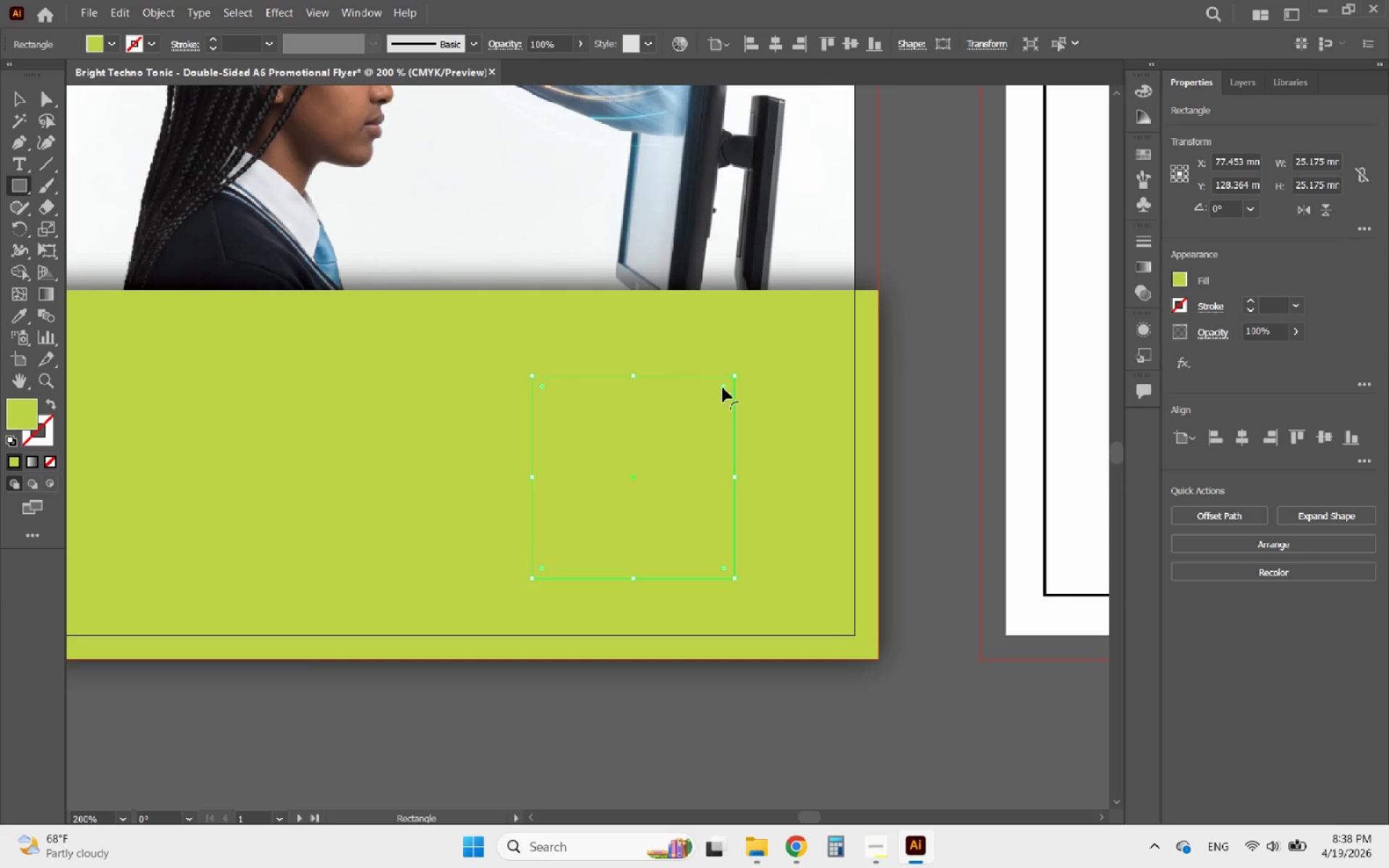 
left_click_drag(start_coordinate=[723, 388], to_coordinate=[710, 399])
 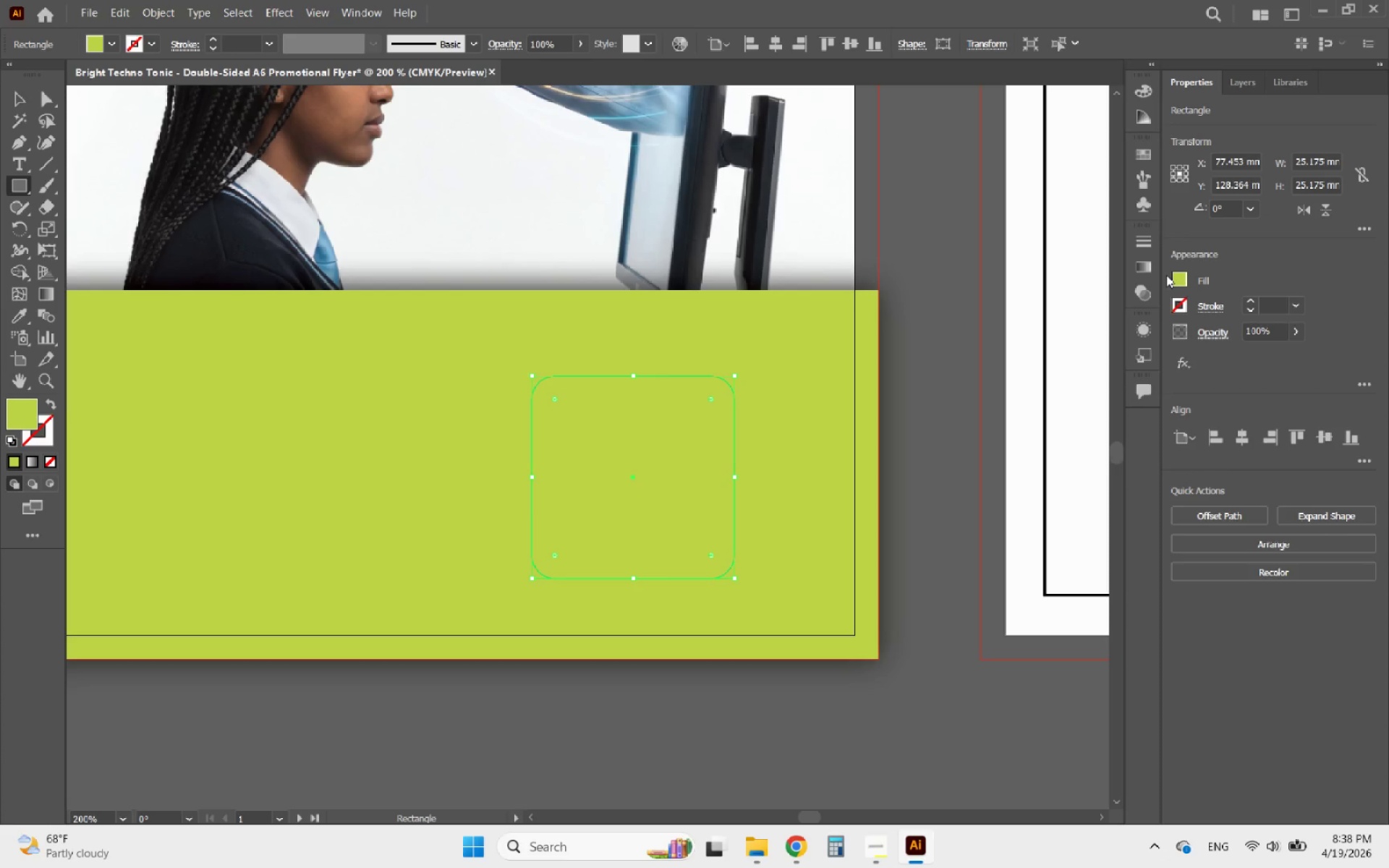 
left_click([1181, 275])
 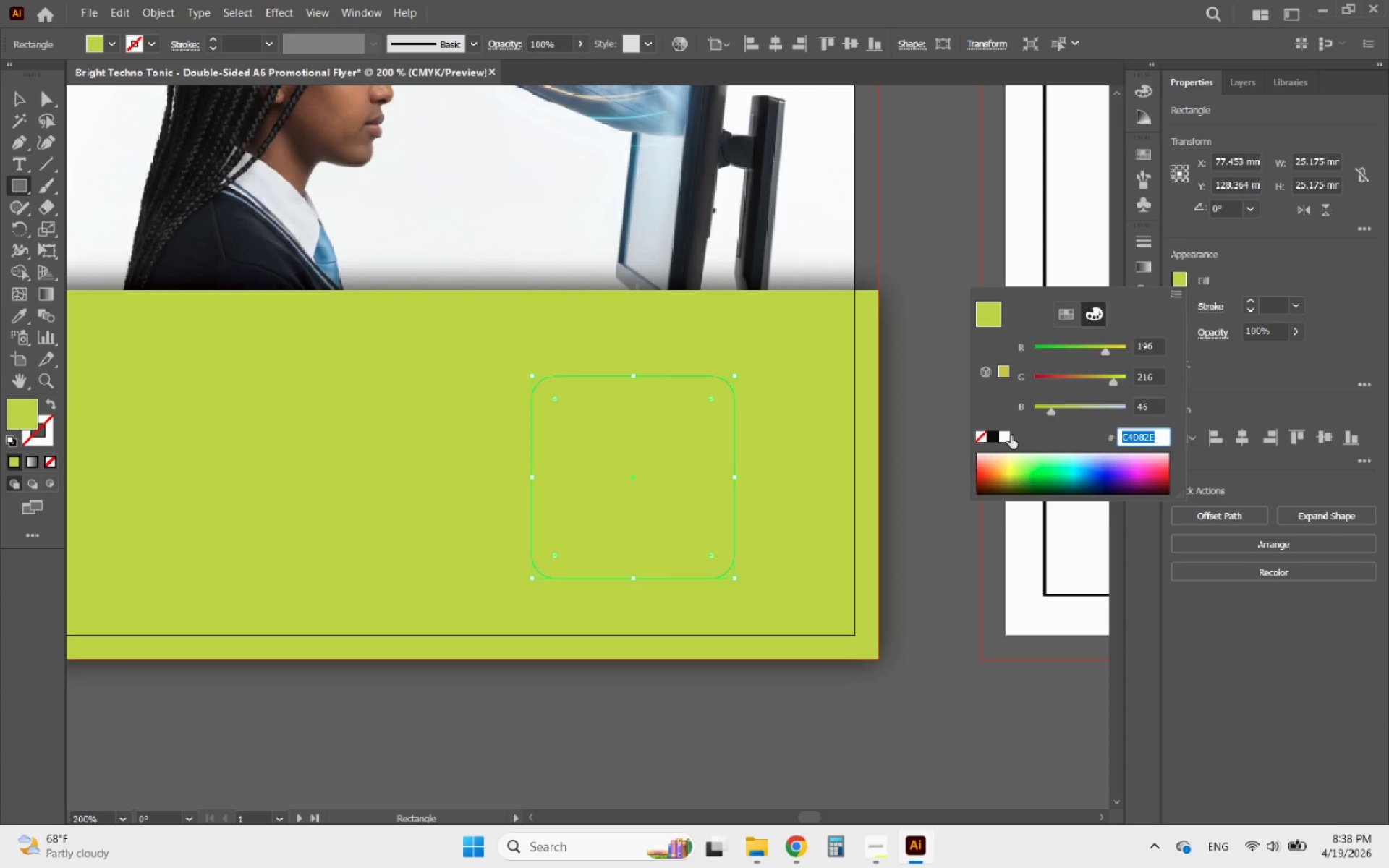 
left_click([1006, 435])
 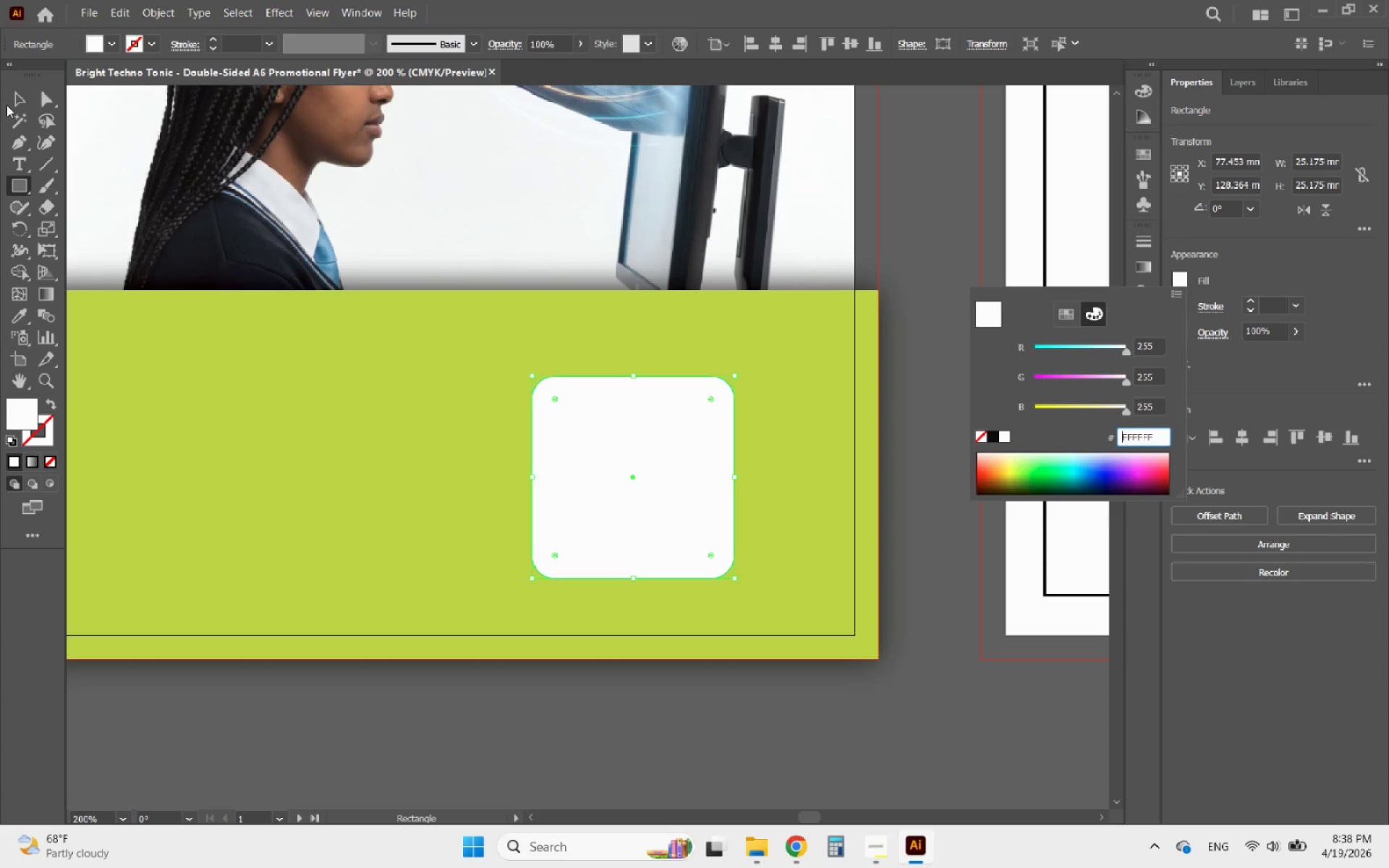 
left_click([15, 102])
 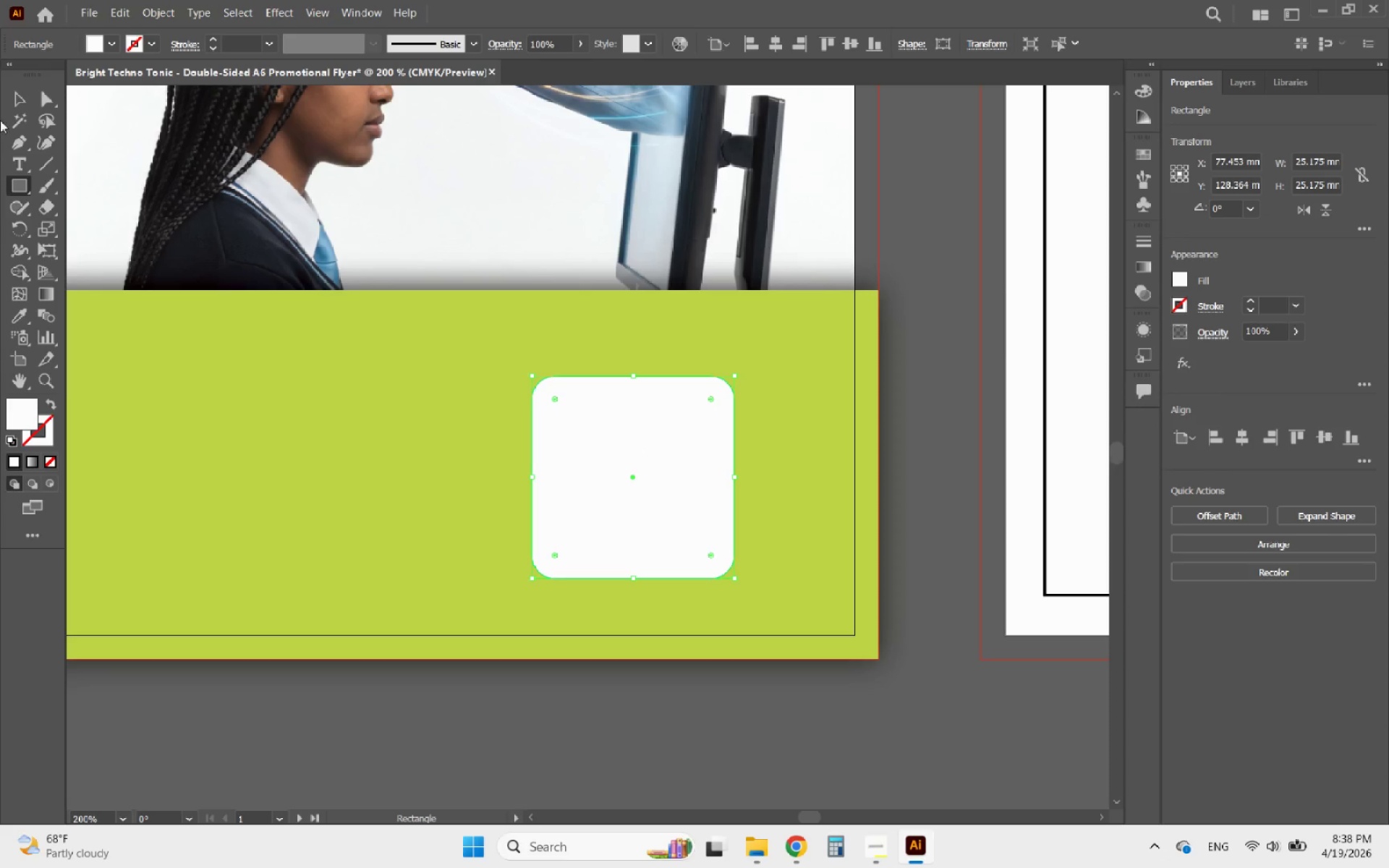 
left_click([17, 98])
 